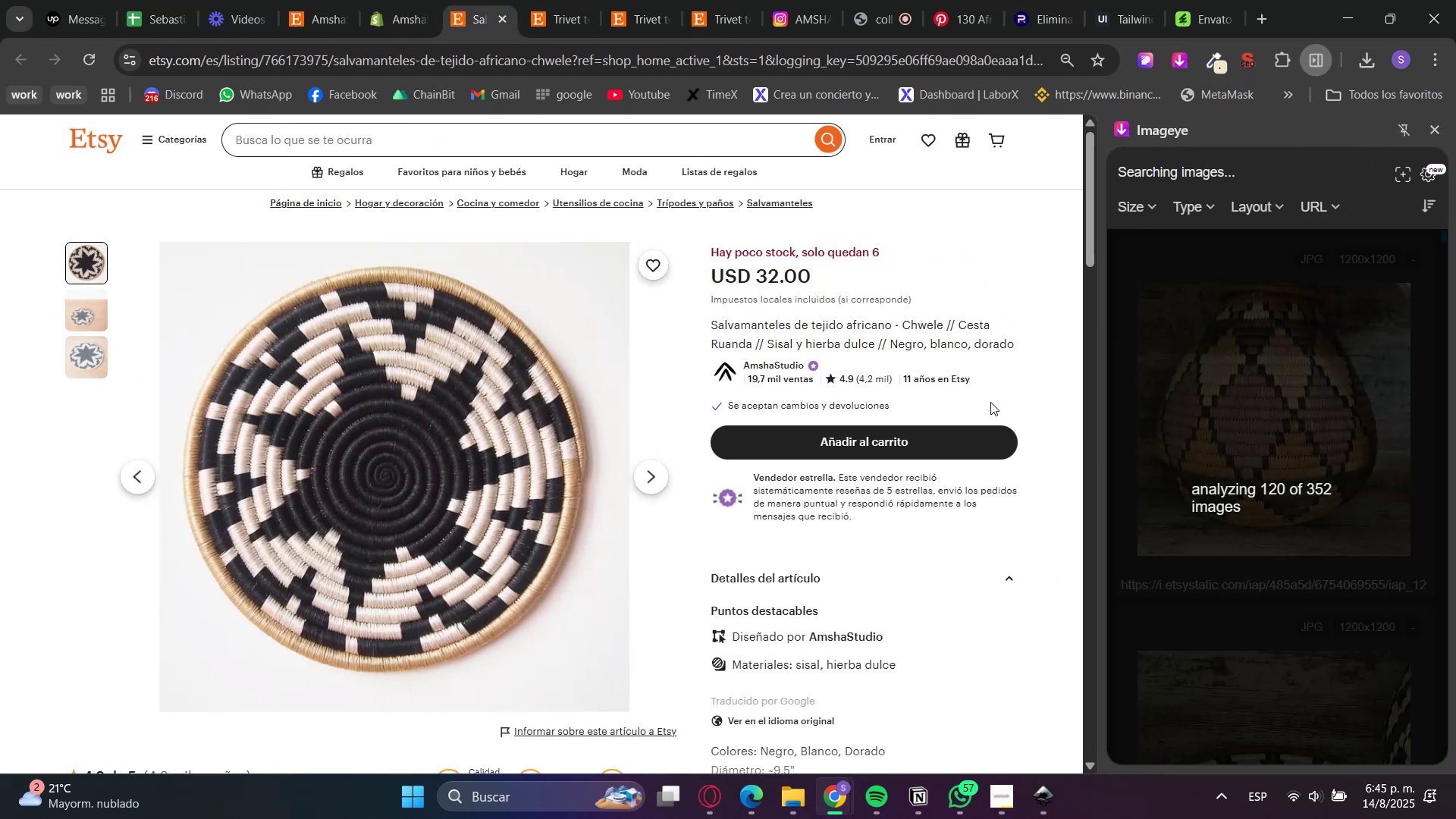 
scroll: coordinate [1246, 412], scroll_direction: down, amount: 4.0
 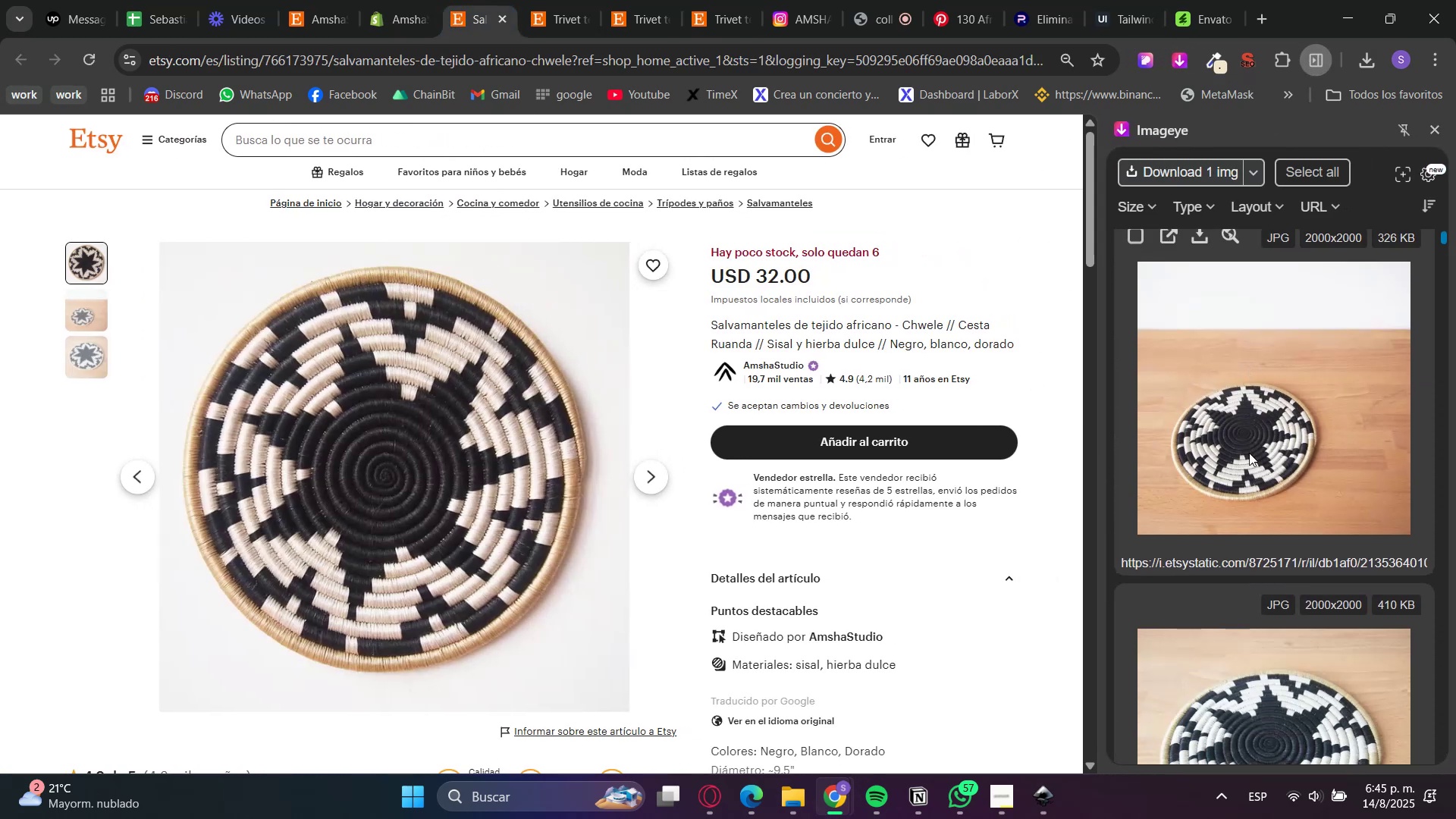 
left_click([1249, 465])
 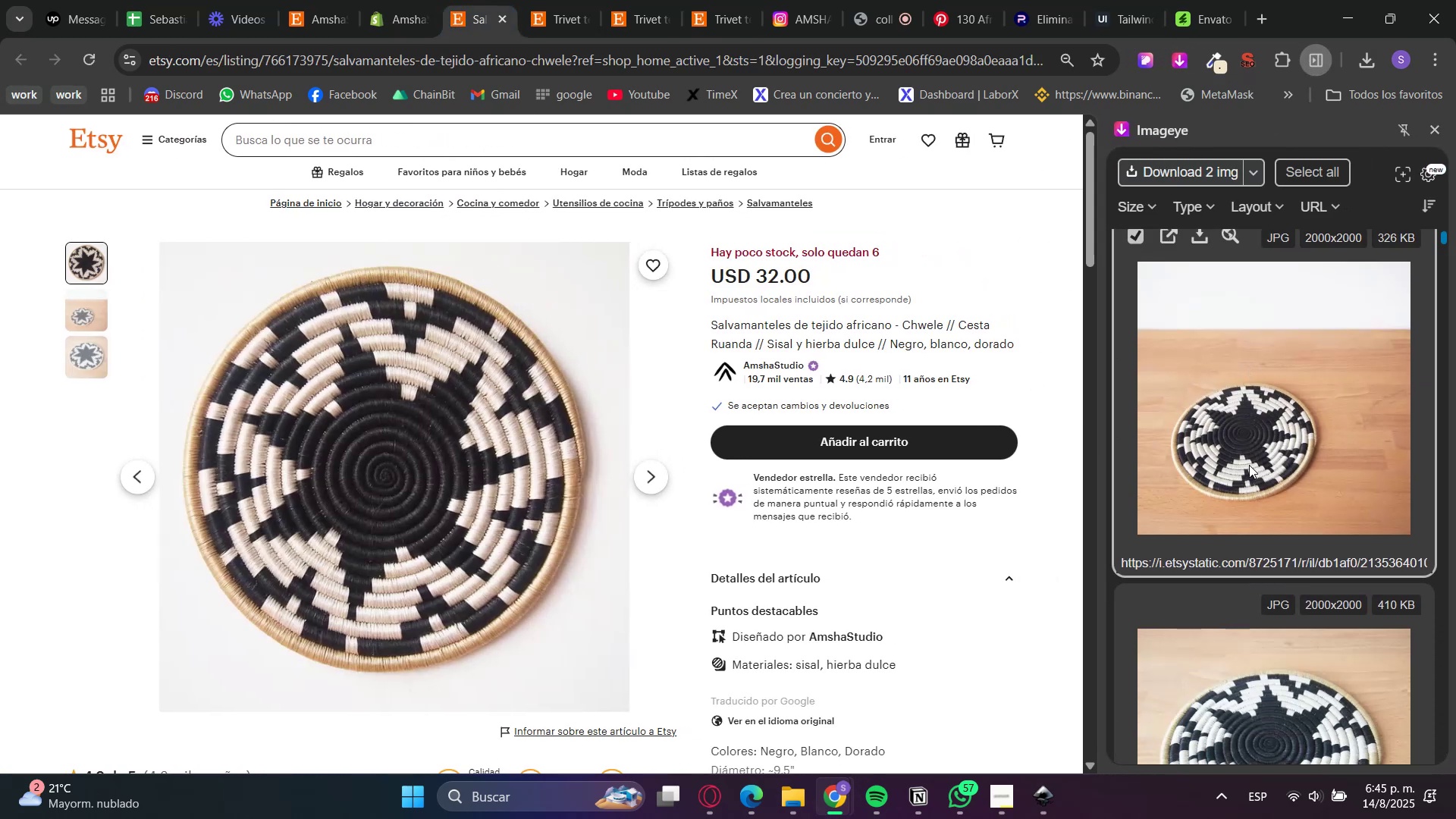 
scroll: coordinate [1249, 465], scroll_direction: down, amount: 3.0
 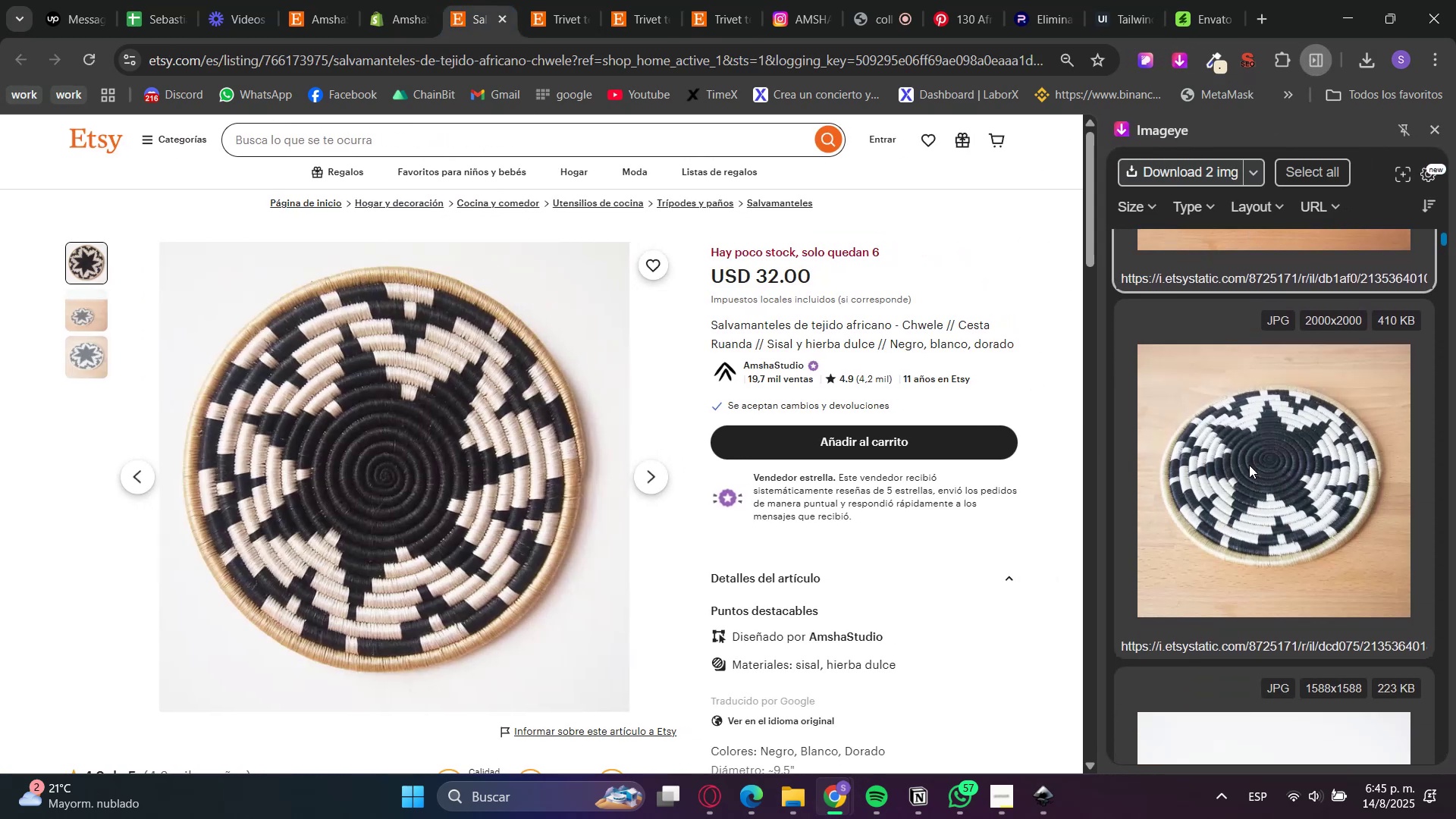 
left_click([1249, 465])
 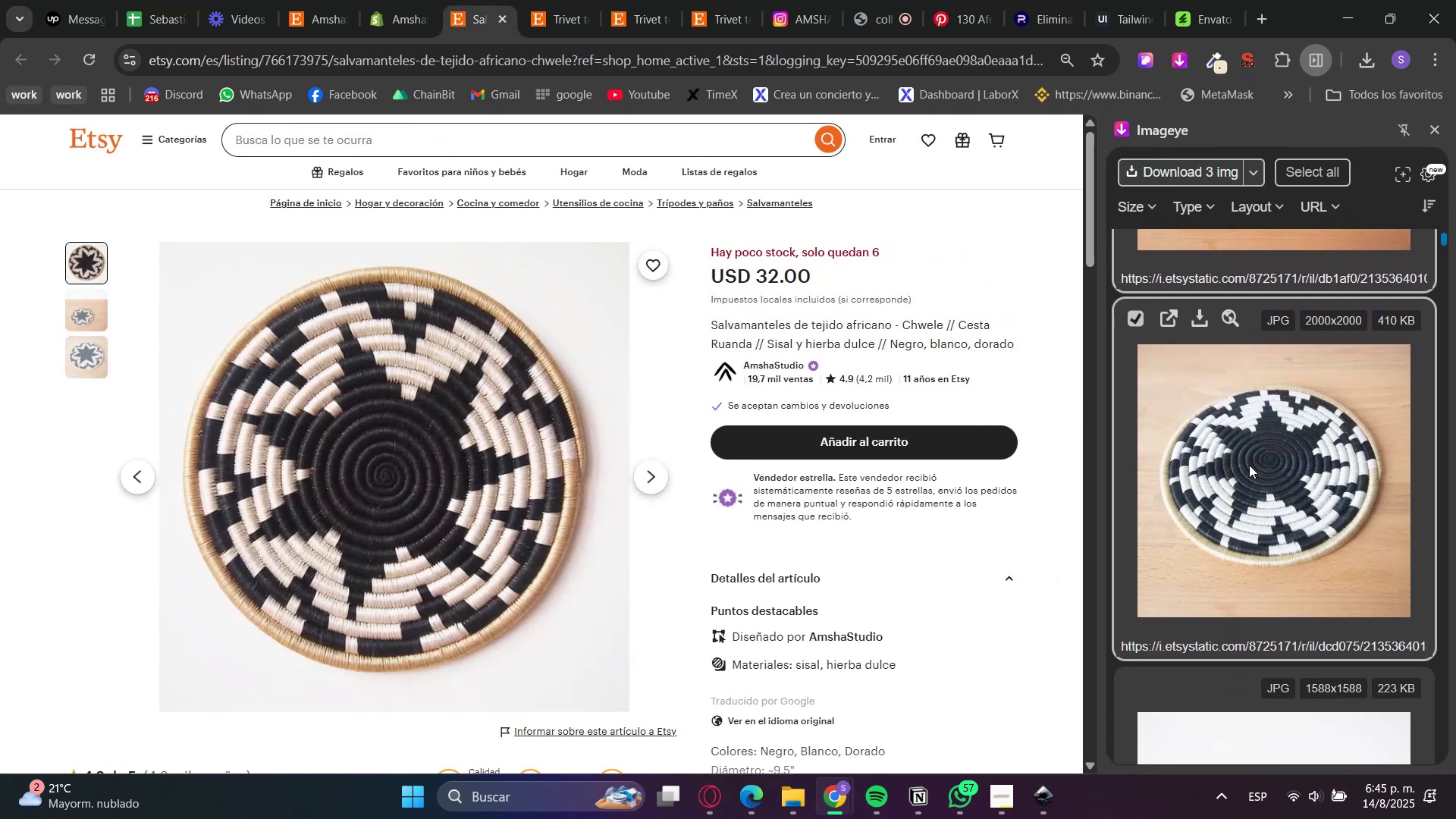 
scroll: coordinate [1248, 465], scroll_direction: down, amount: 3.0
 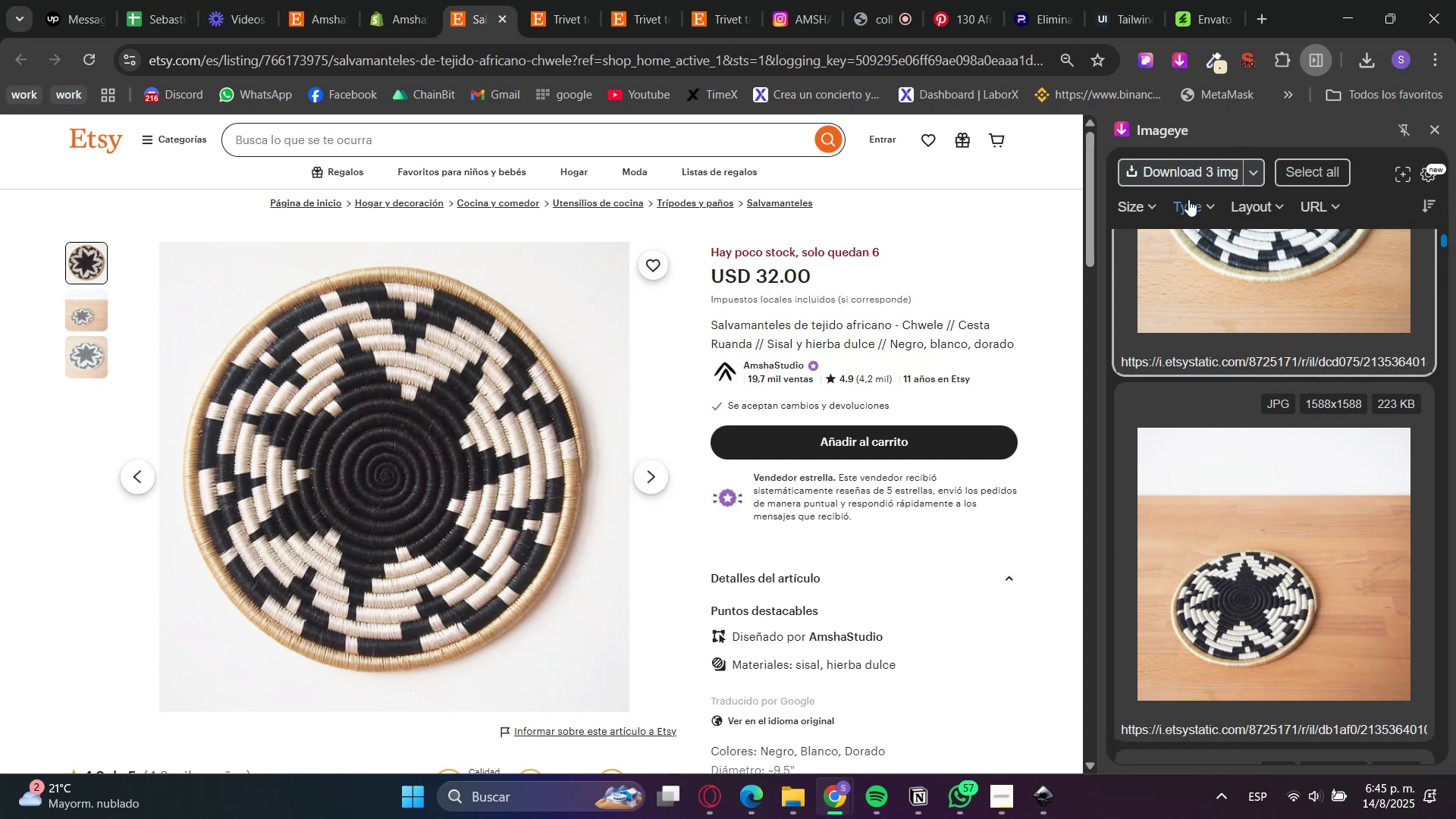 
left_click([1188, 168])
 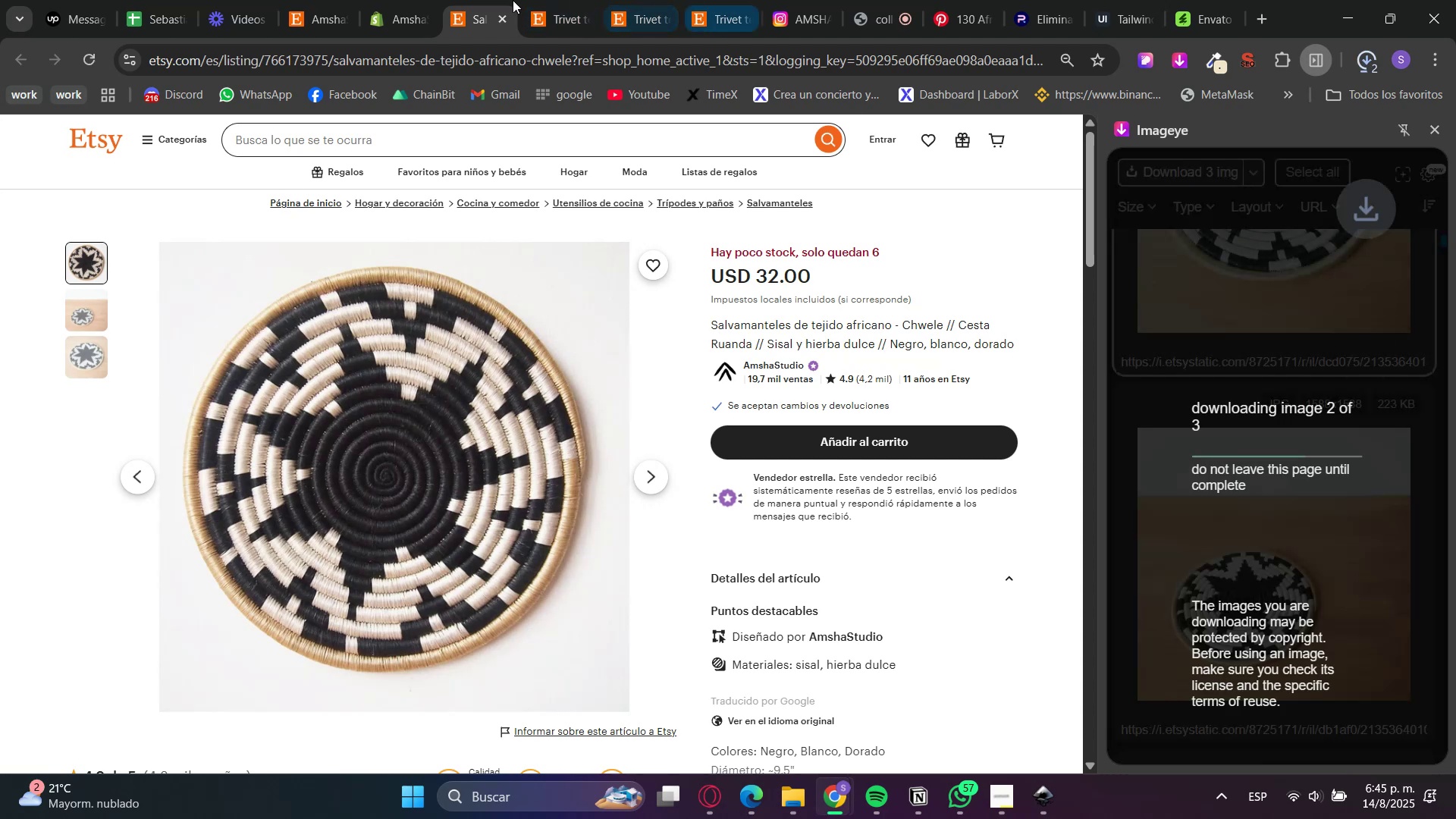 
left_click([411, 0])
 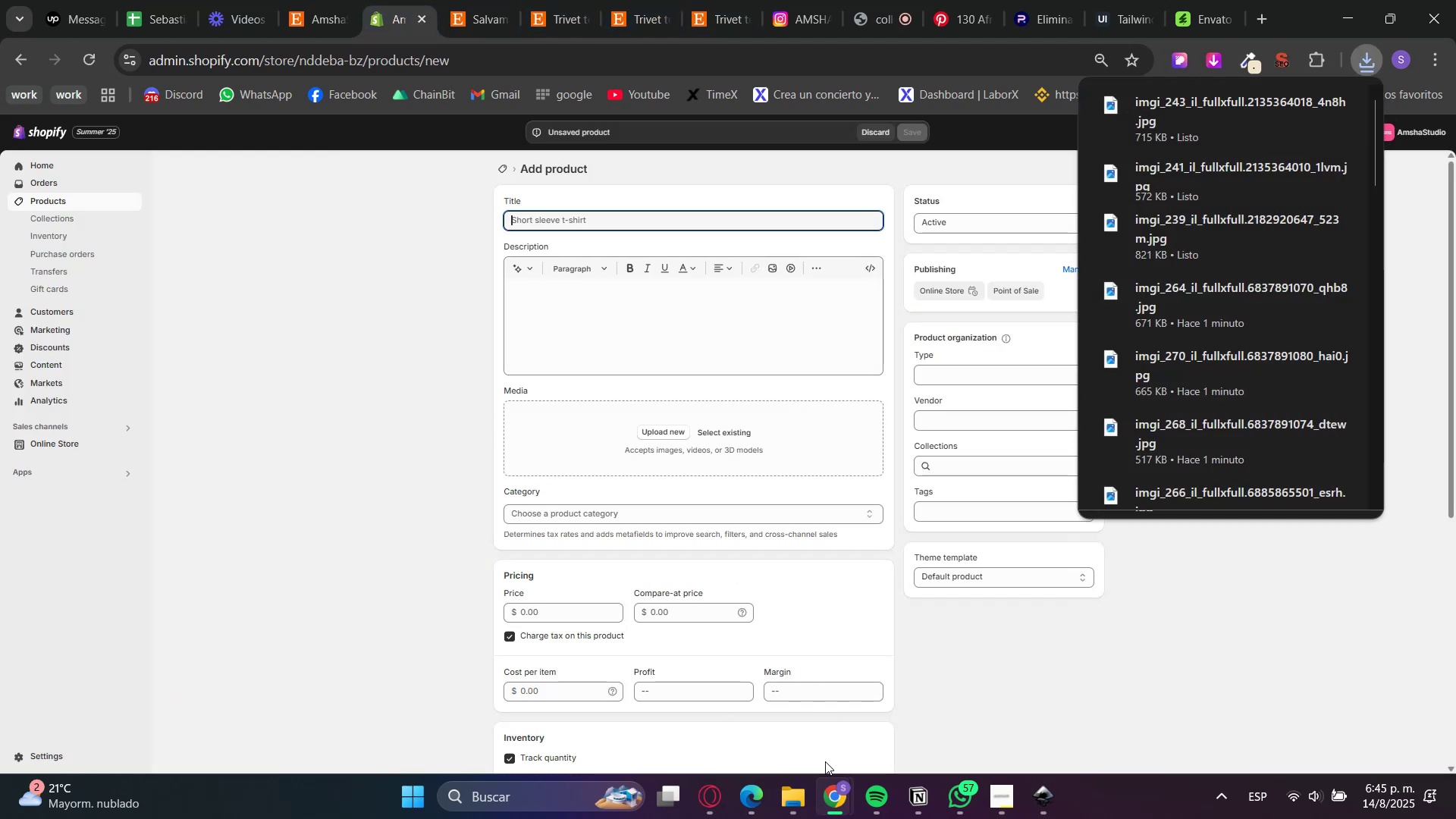 
left_click([795, 792])
 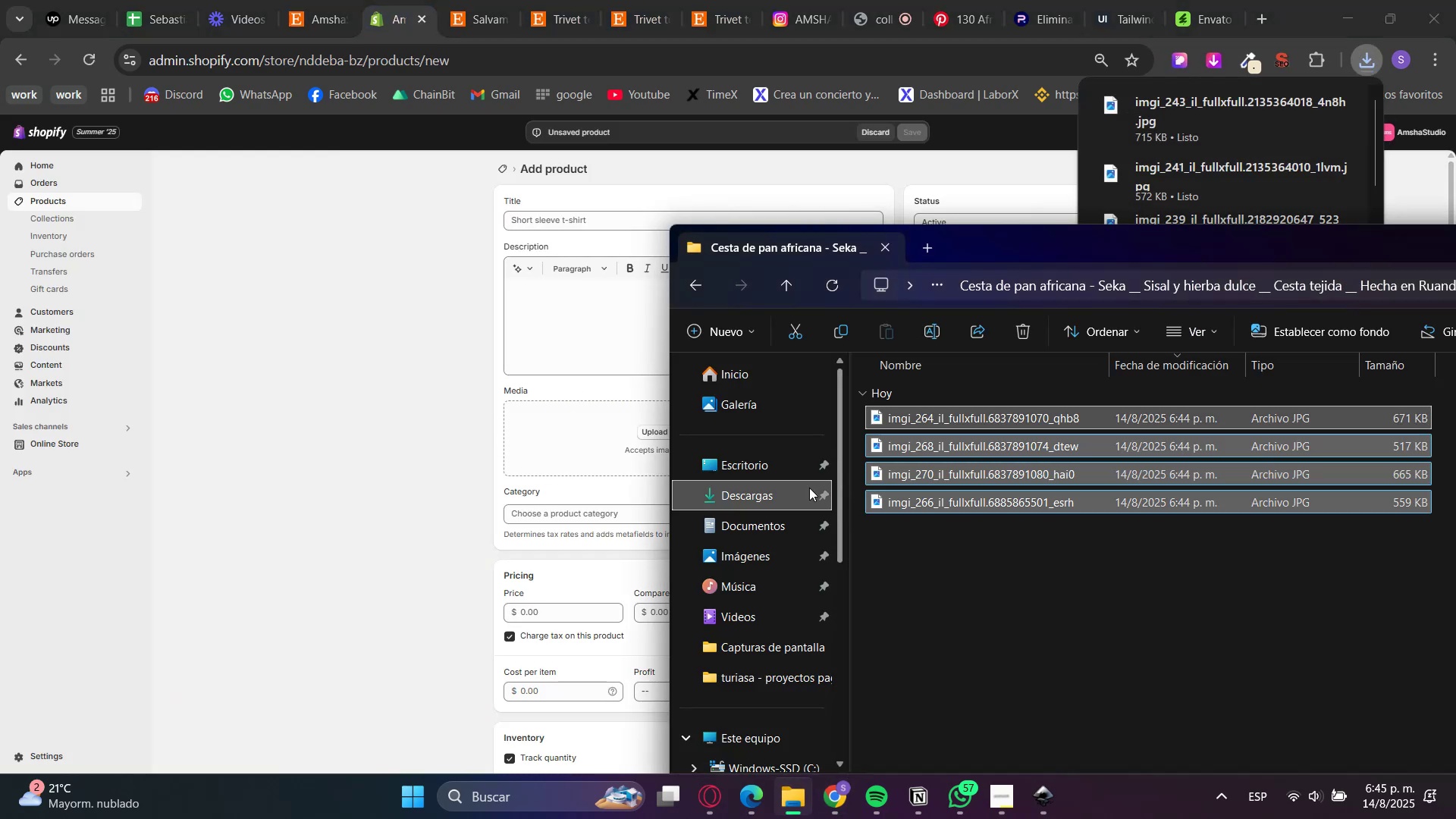 
left_click([788, 504])
 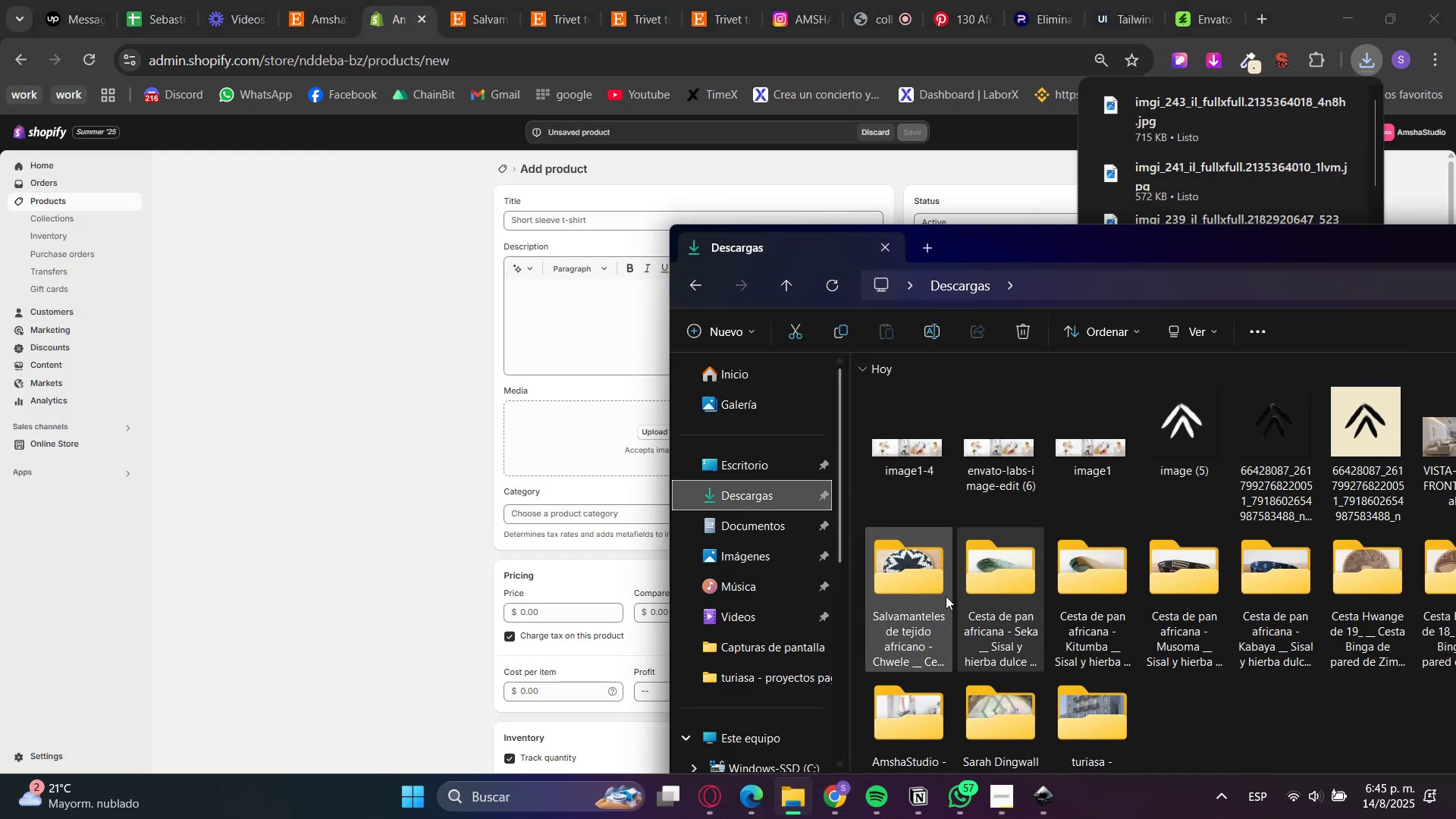 
double_click([939, 588])
 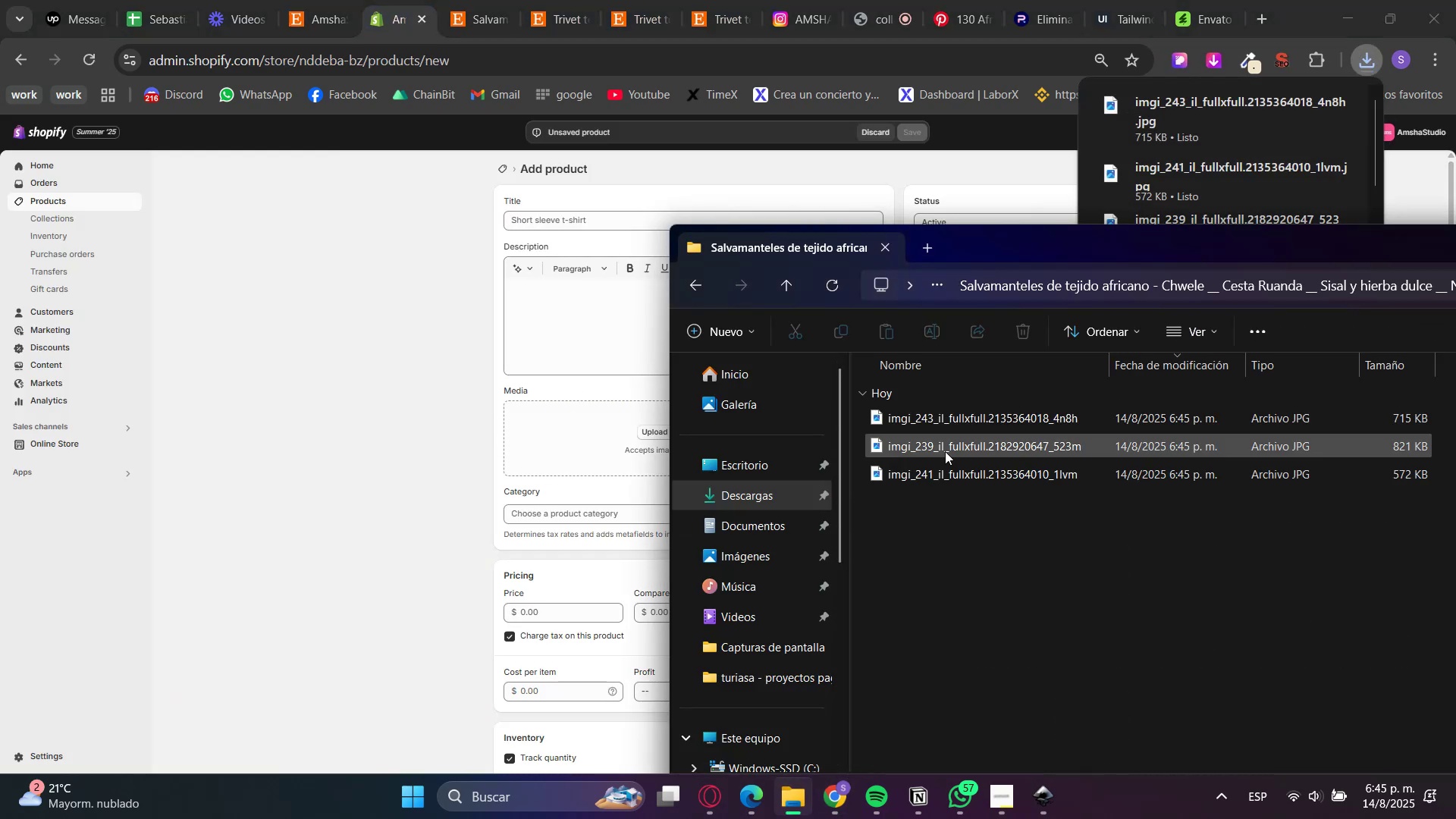 
left_click_drag(start_coordinate=[927, 496], to_coordinate=[923, 403])
 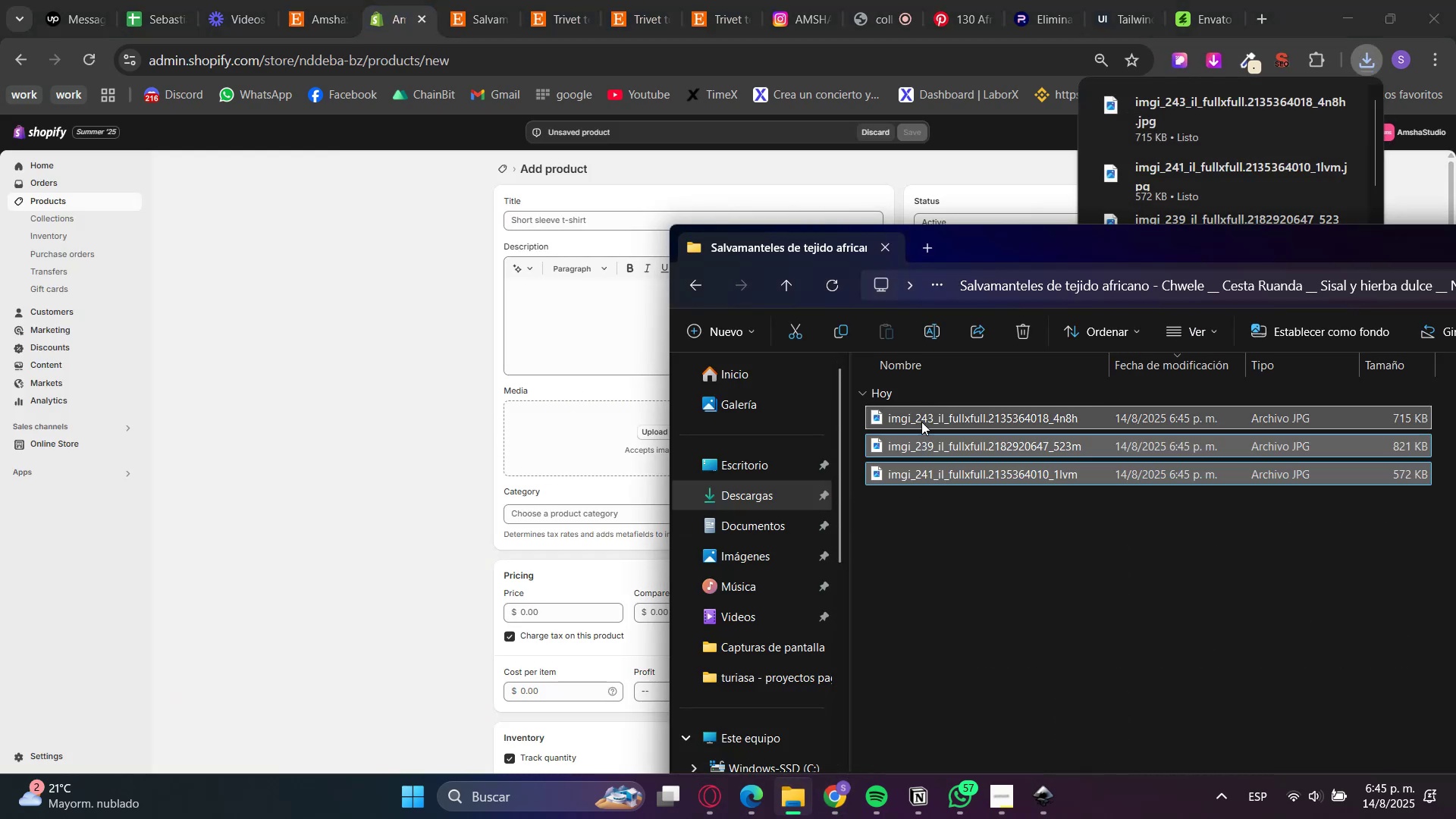 
left_click_drag(start_coordinate=[922, 428], to_coordinate=[530, 453])
 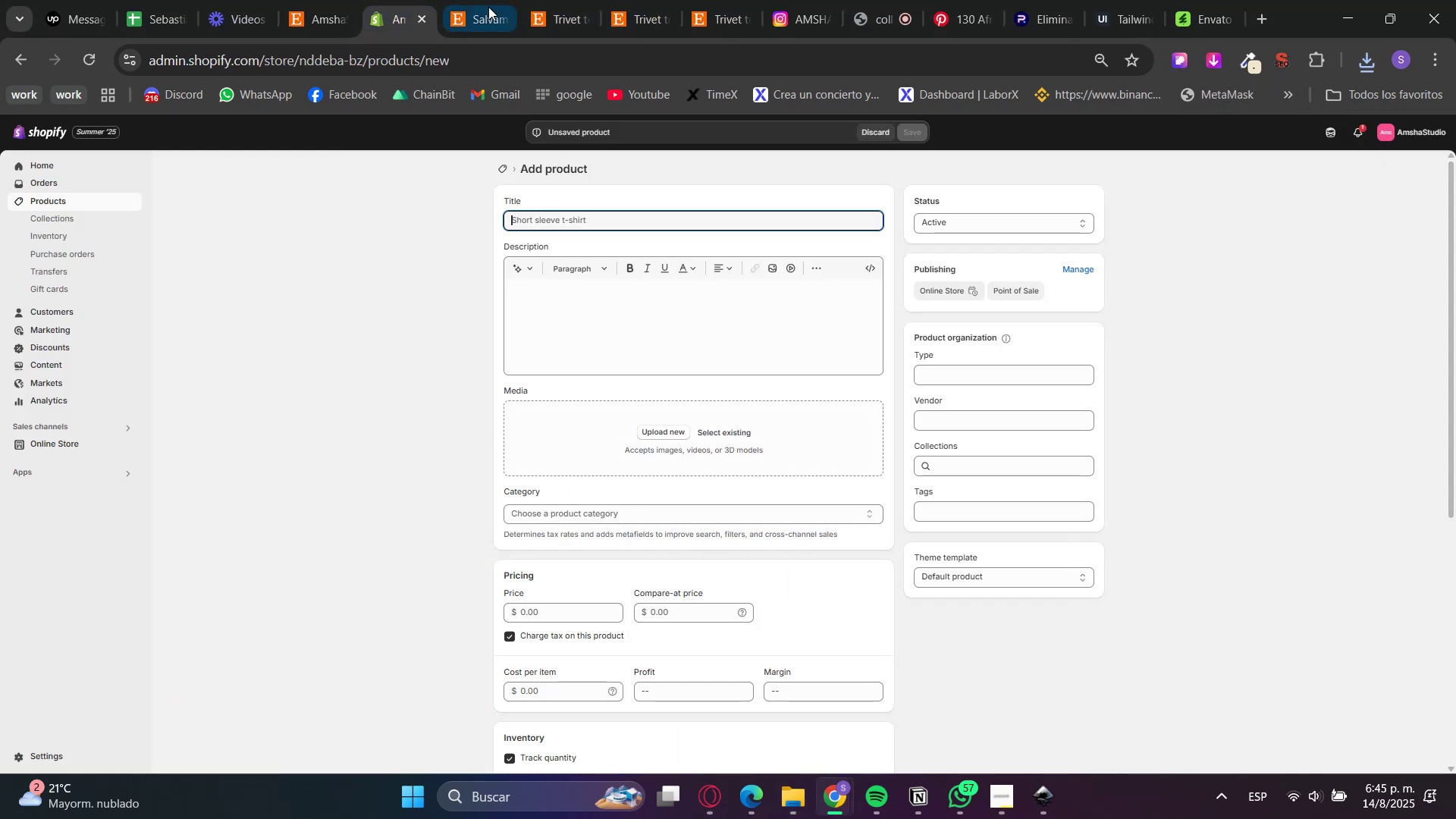 
left_click([476, 0])
 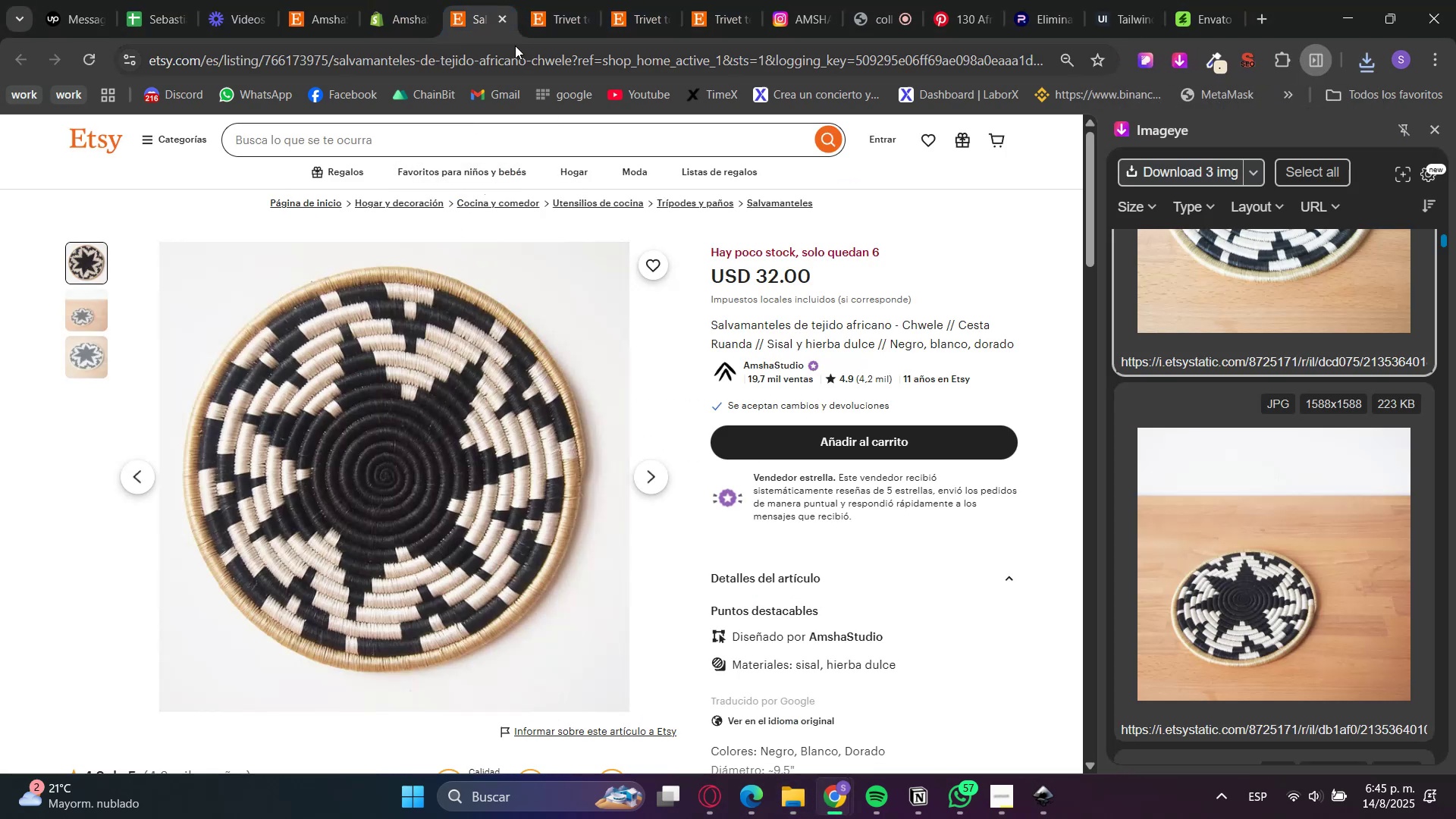 
left_click([406, 0])
 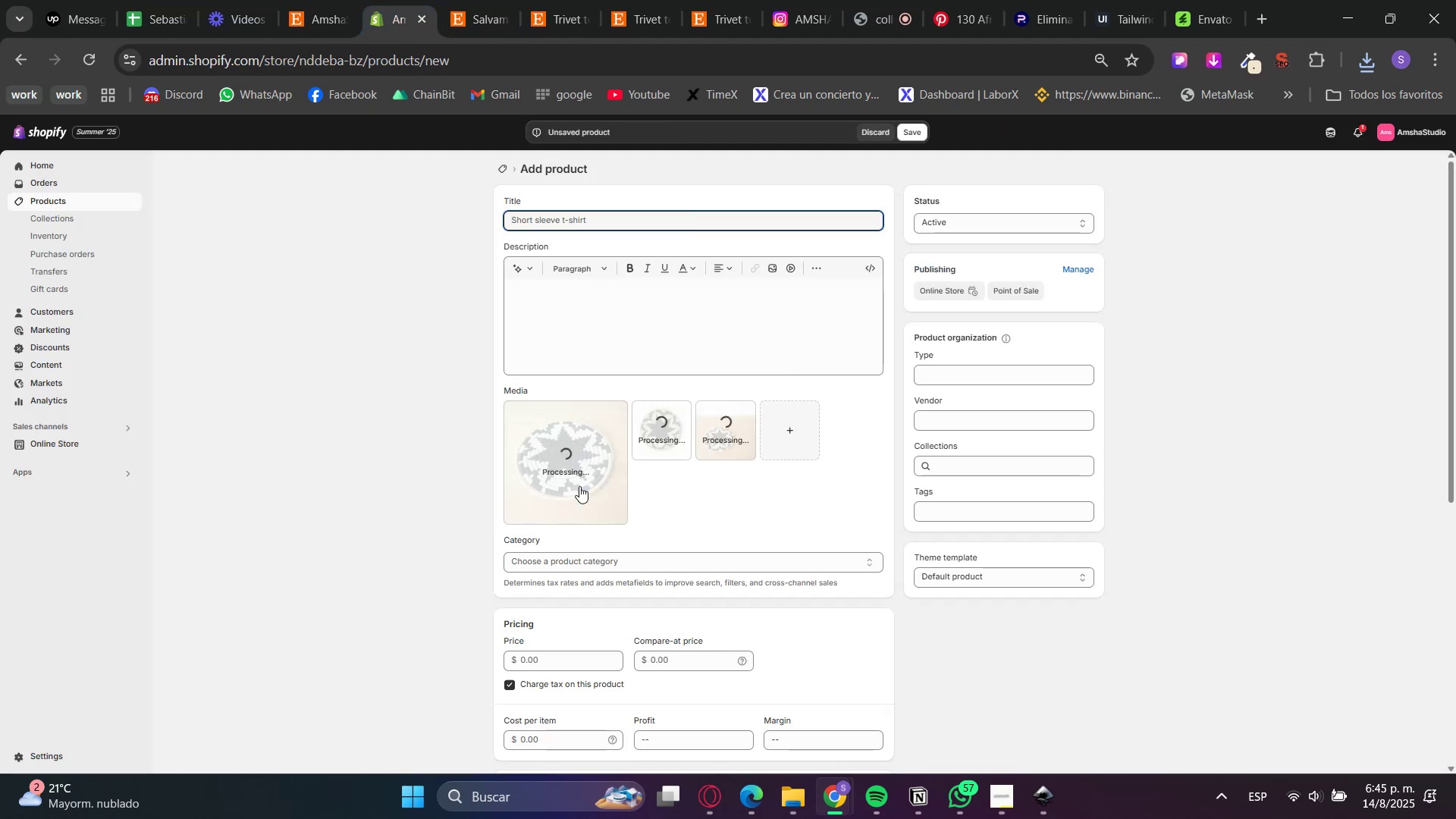 
left_click_drag(start_coordinate=[658, 432], to_coordinate=[589, 462])
 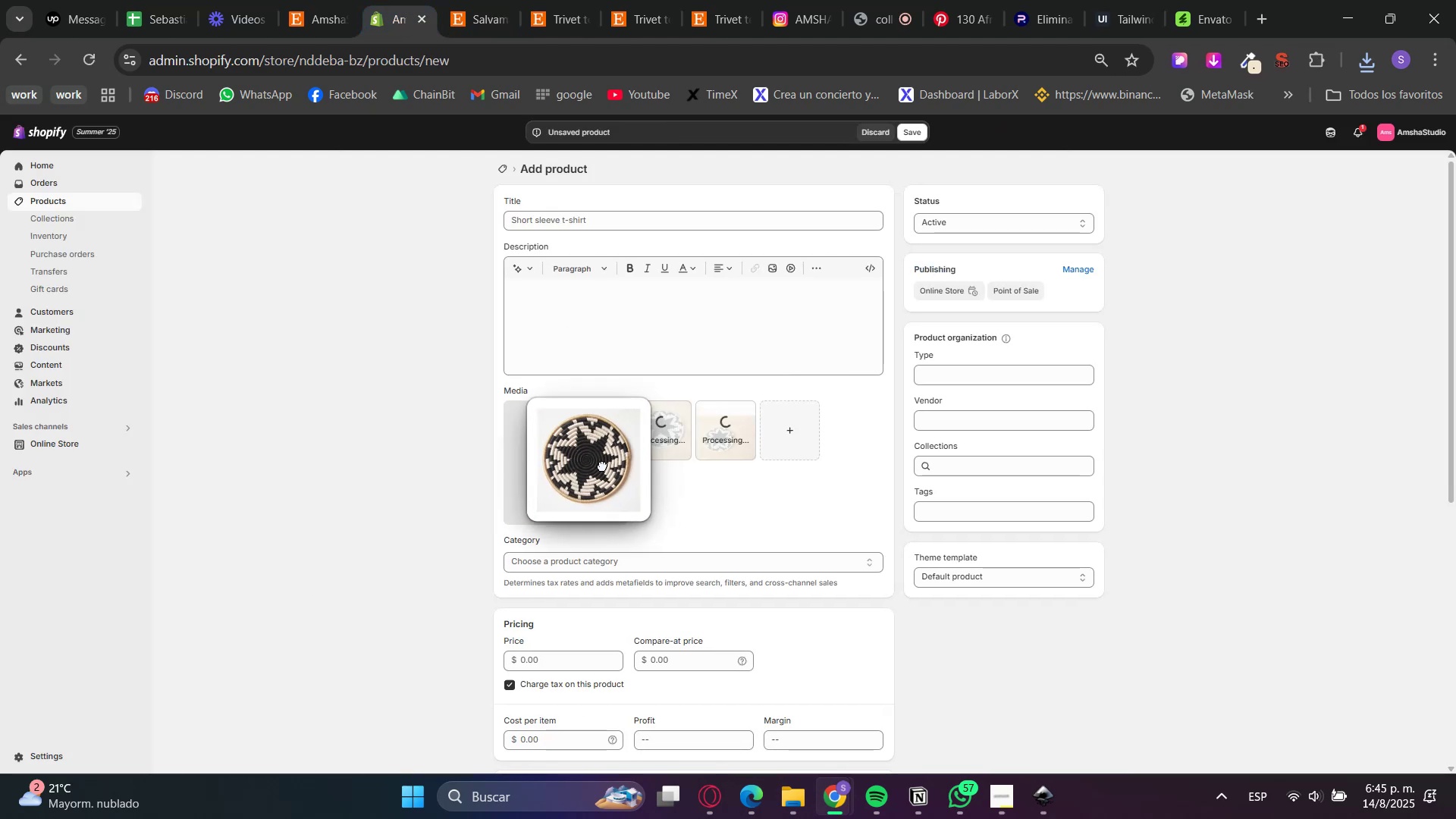 
left_click([736, 510])
 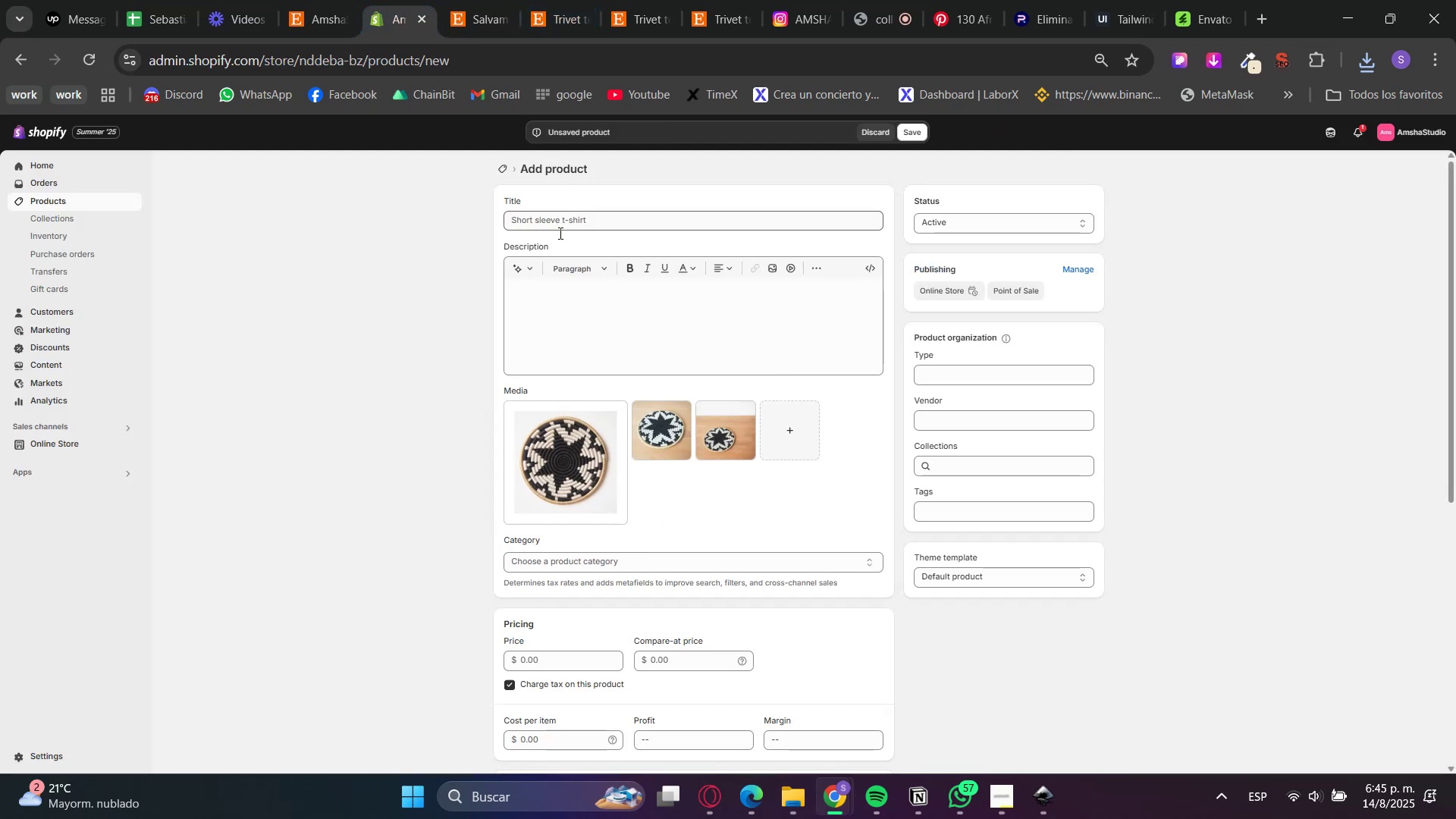 
double_click([543, 220])
 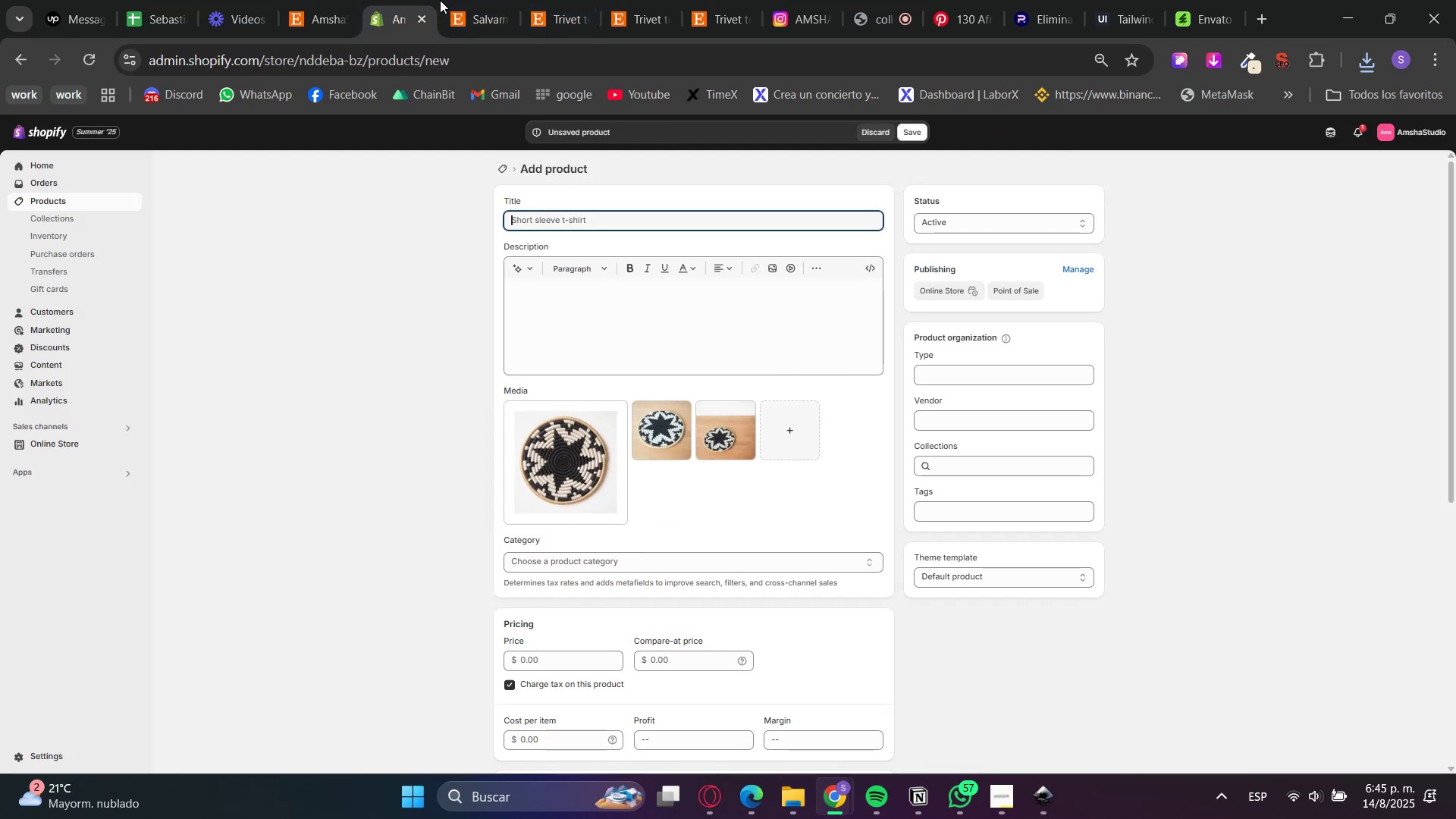 
left_click([472, 0])
 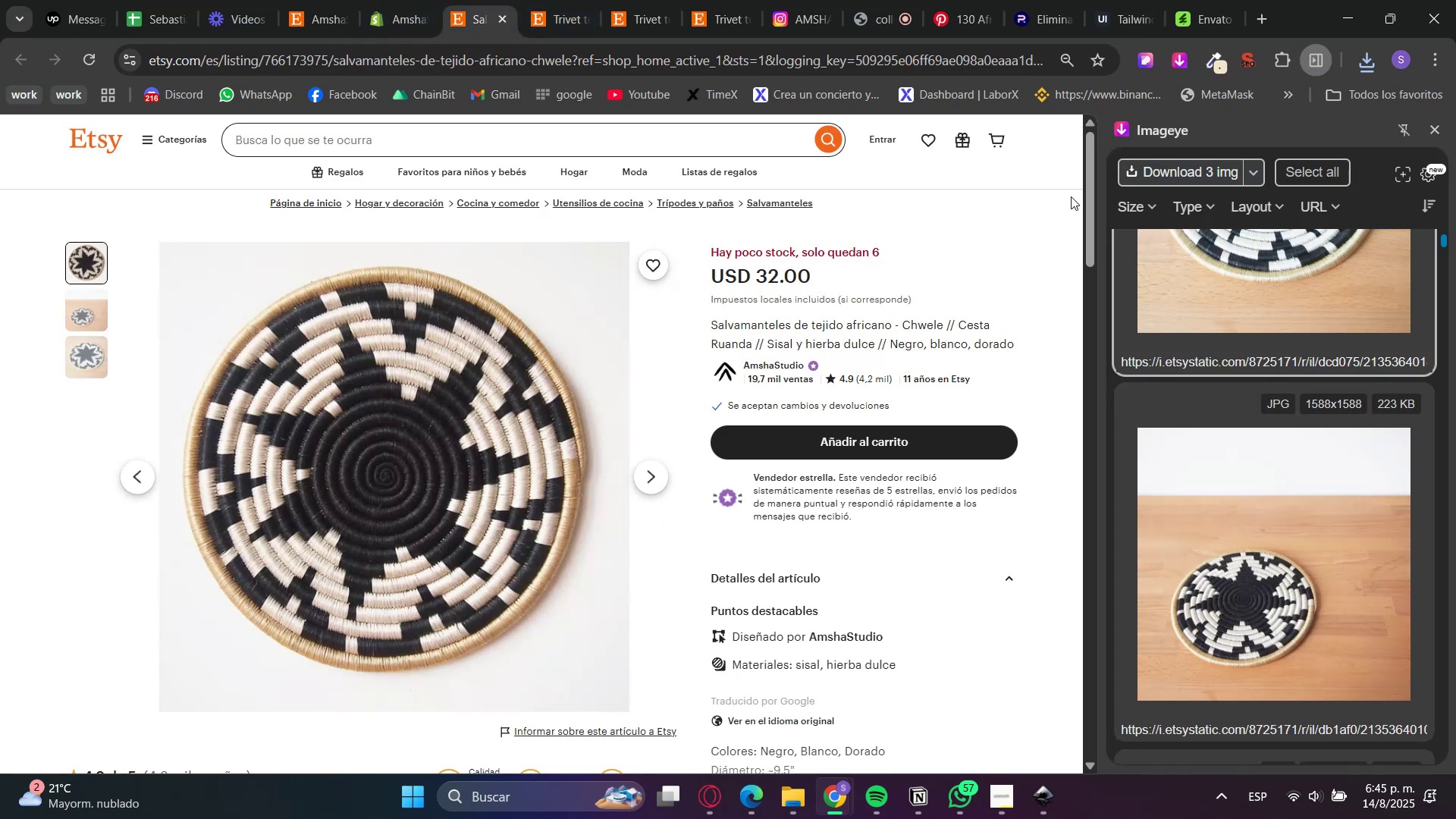 
scroll: coordinate [859, 559], scroll_direction: down, amount: 3.0
 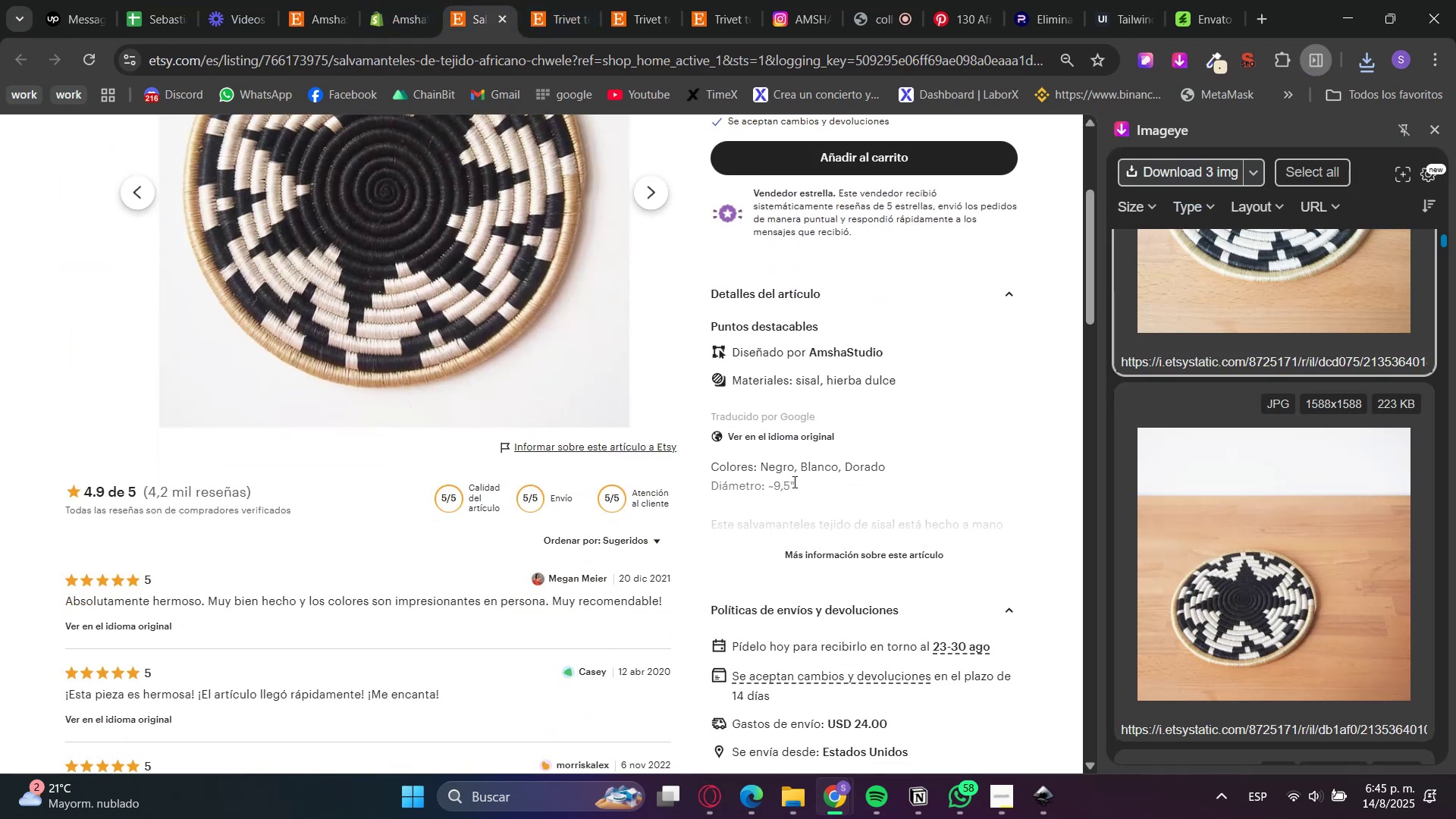 
left_click([768, 439])
 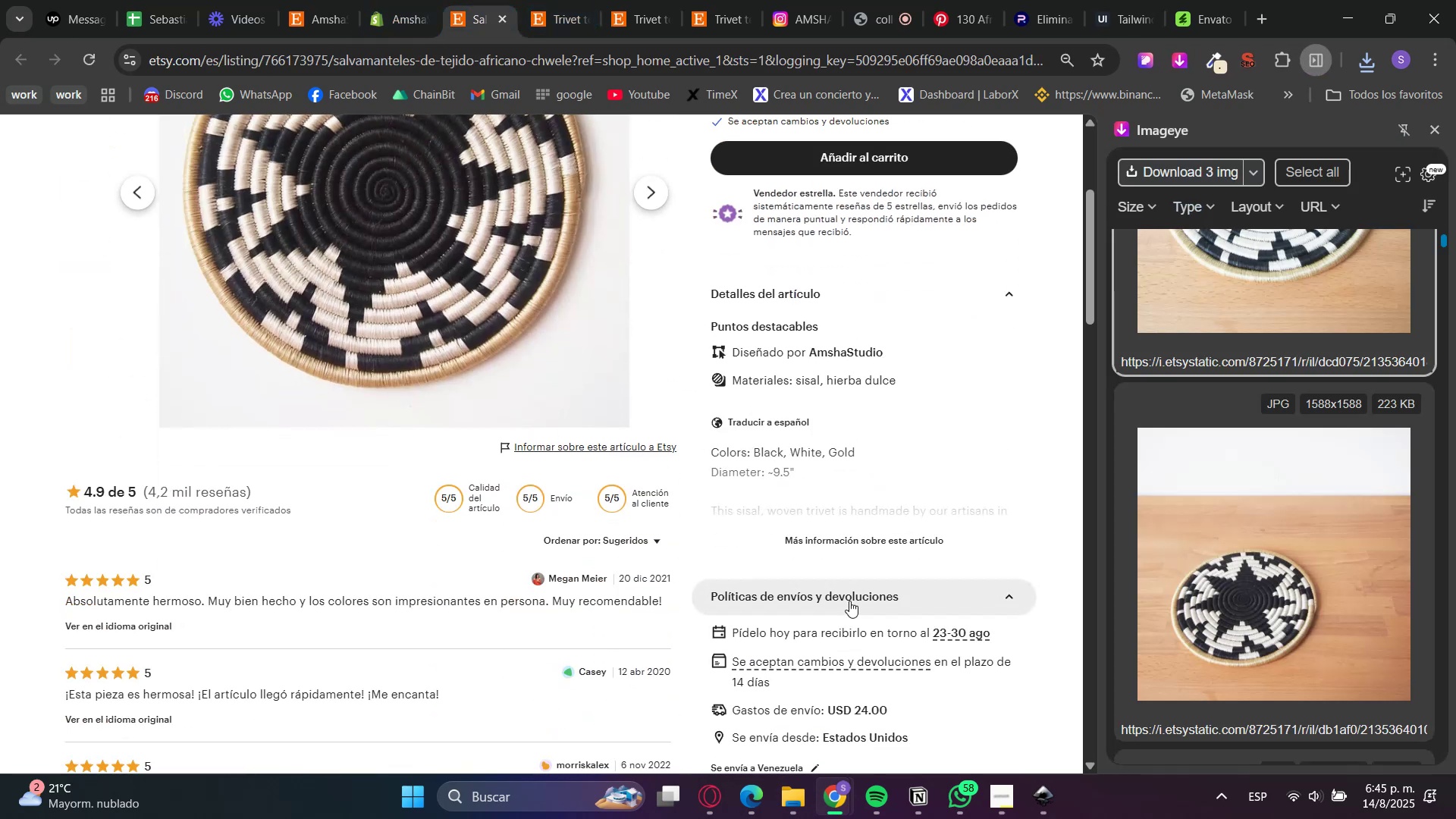 
left_click([855, 542])
 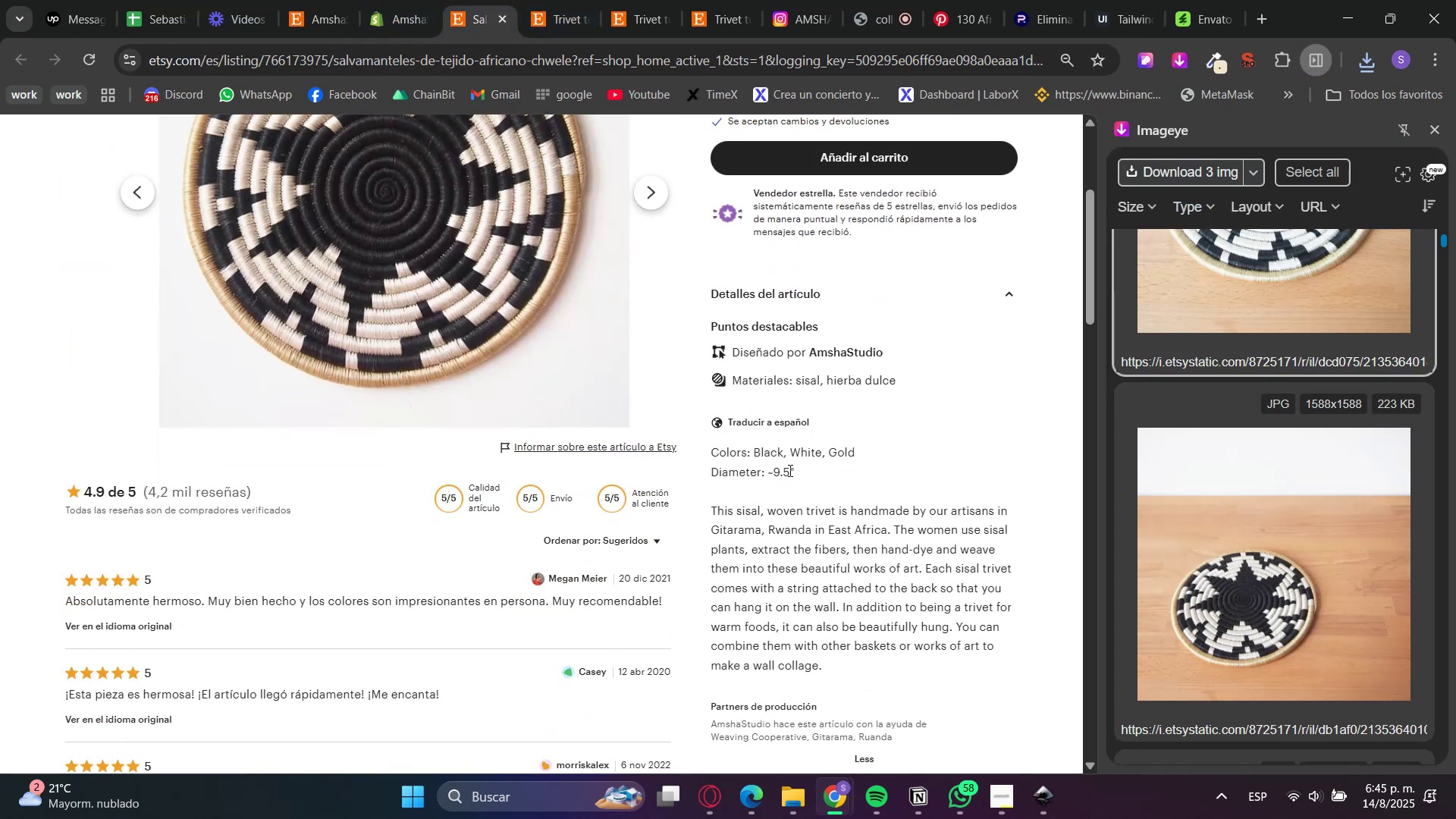 
scroll: coordinate [781, 372], scroll_direction: up, amount: 4.0
 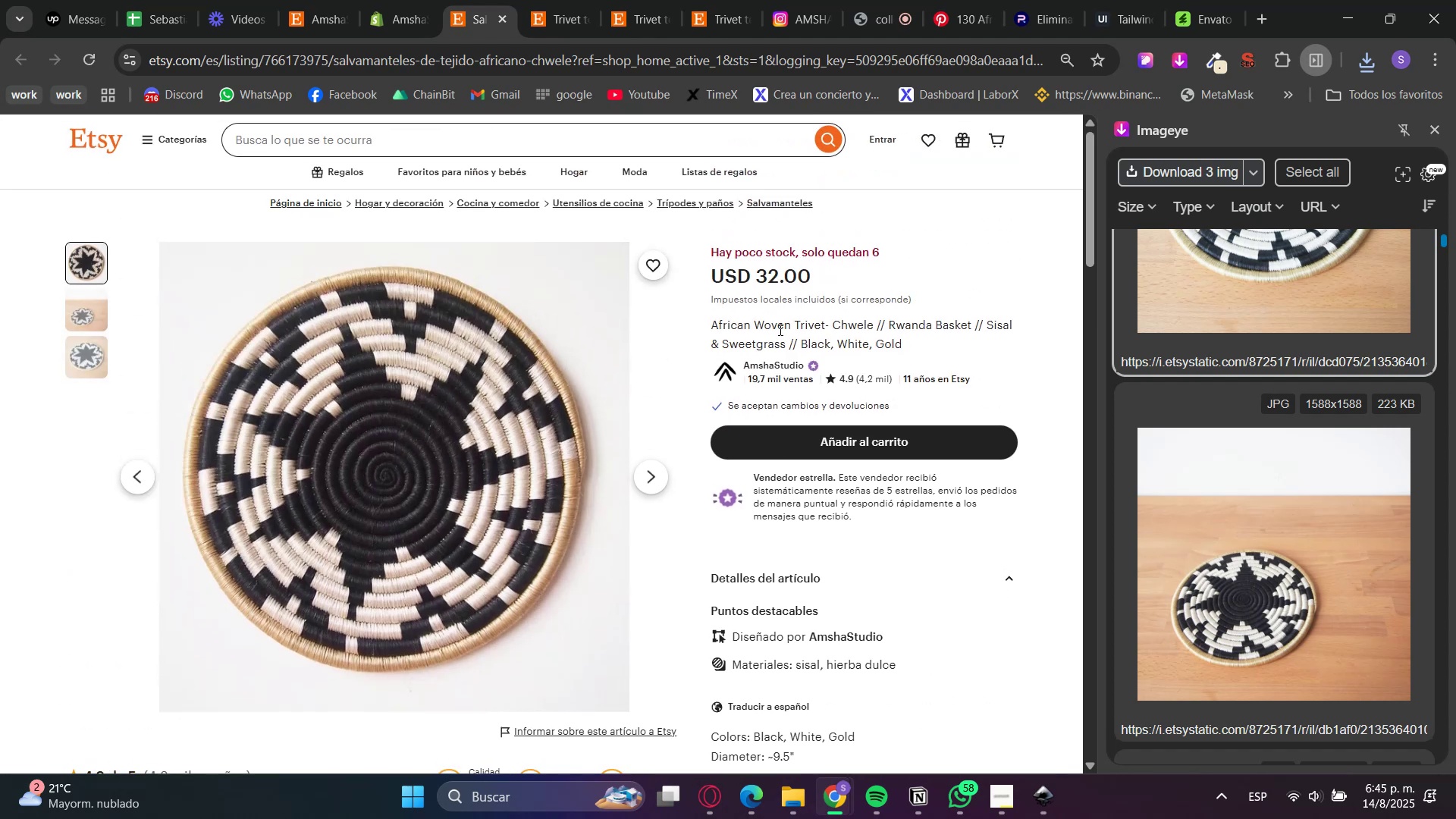 
double_click([778, 328])
 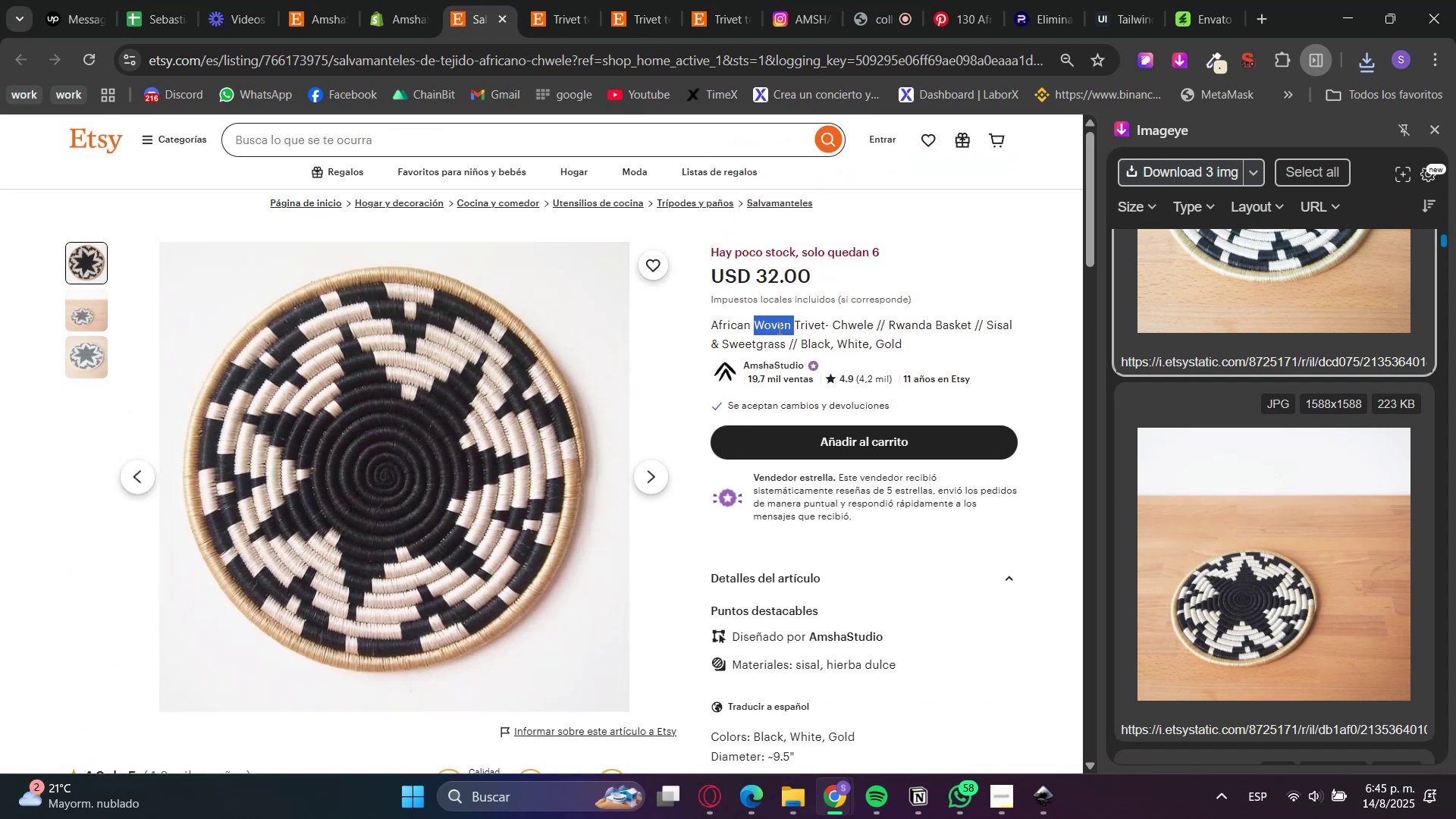 
triple_click([778, 328])
 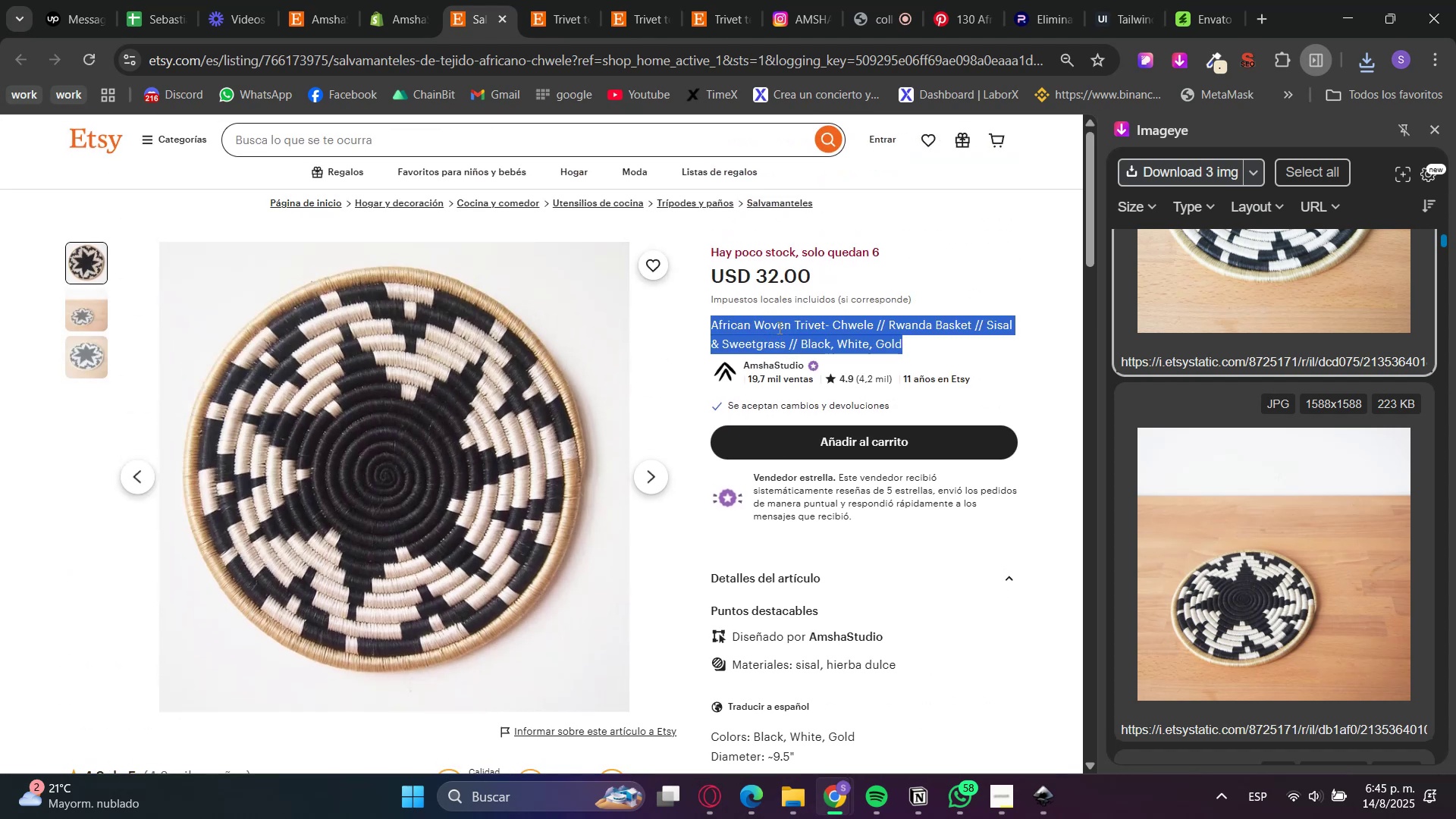 
key(Control+C)
 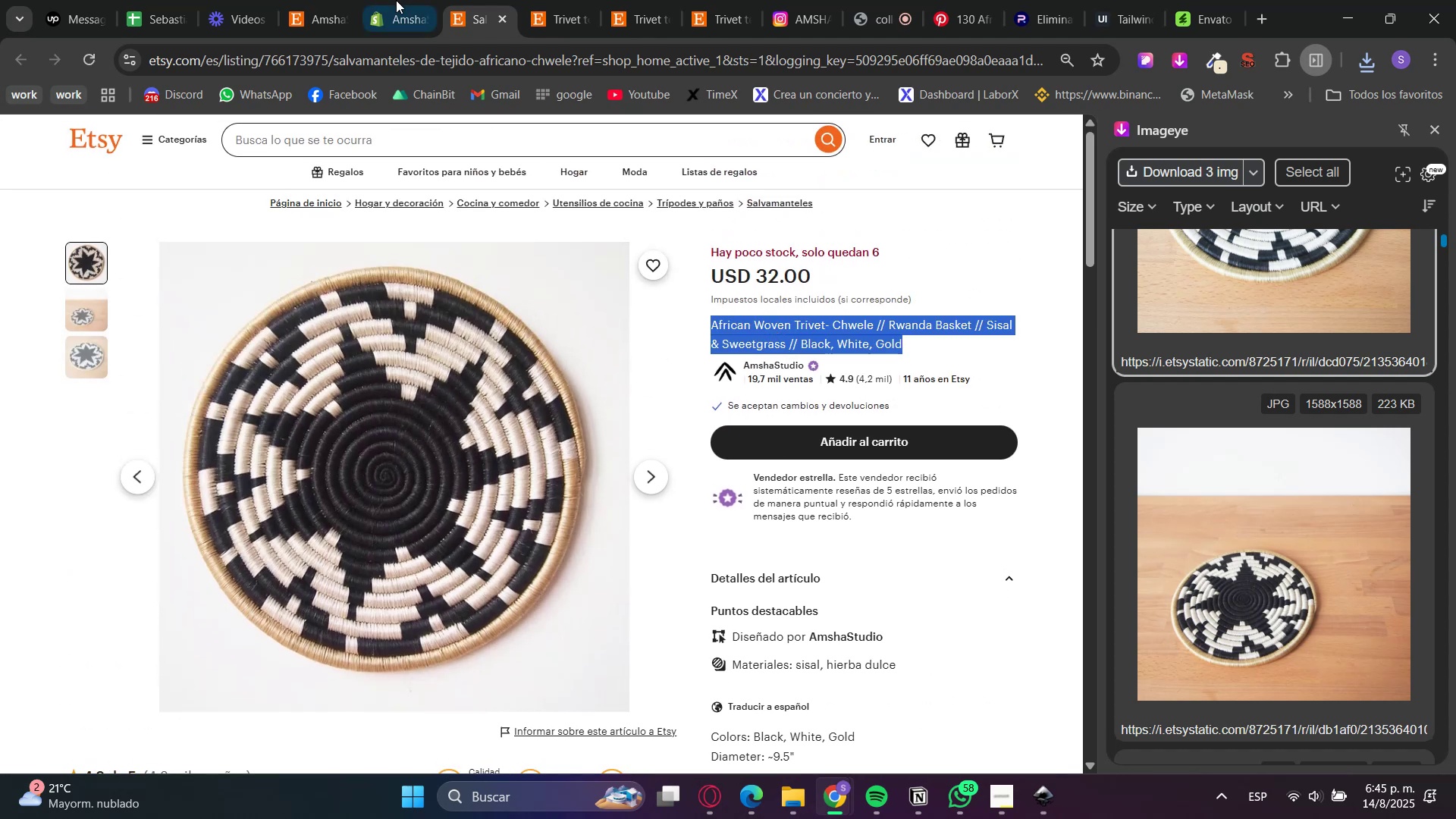 
left_click([389, 0])
 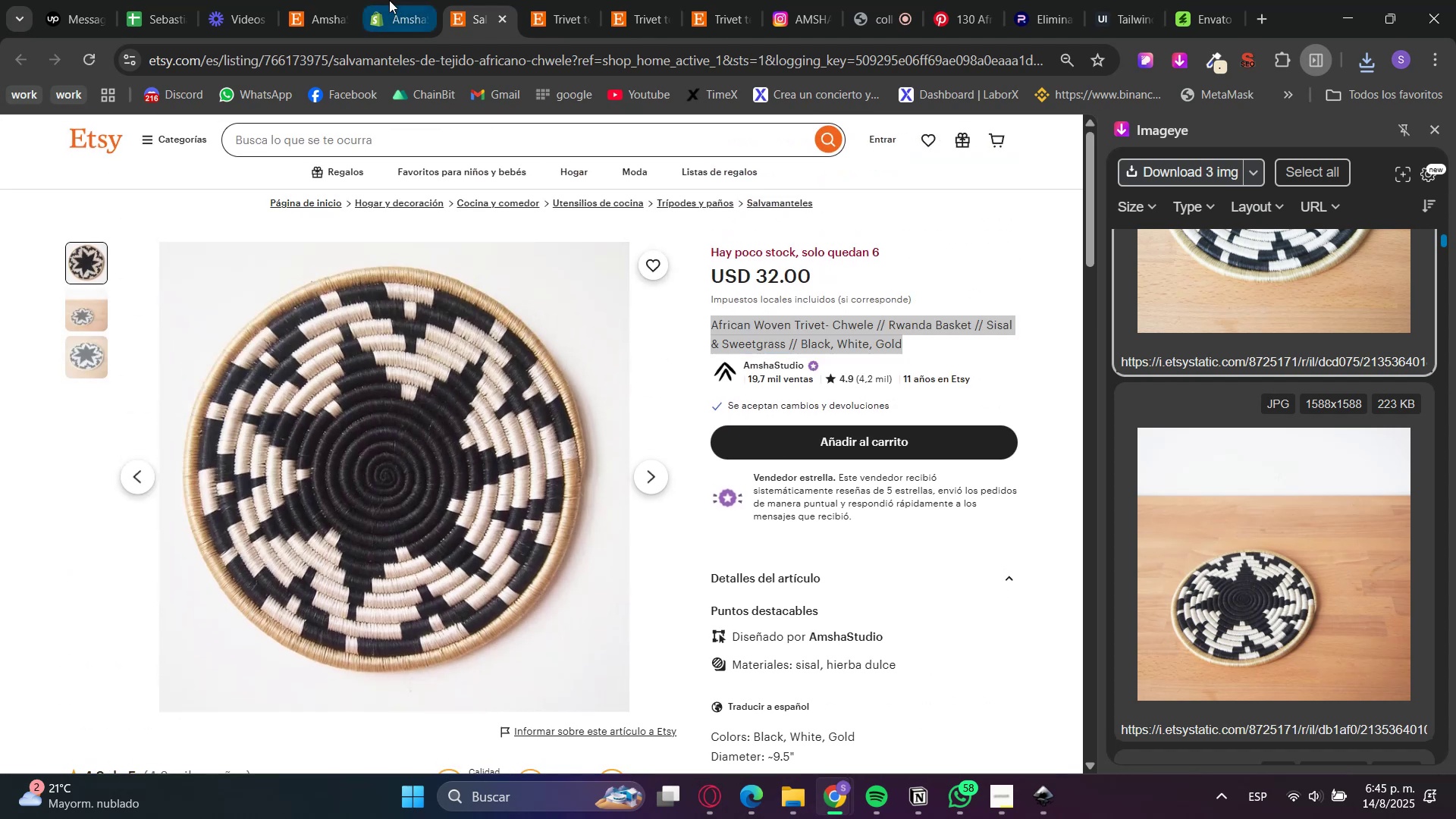 
key(Control+V)
 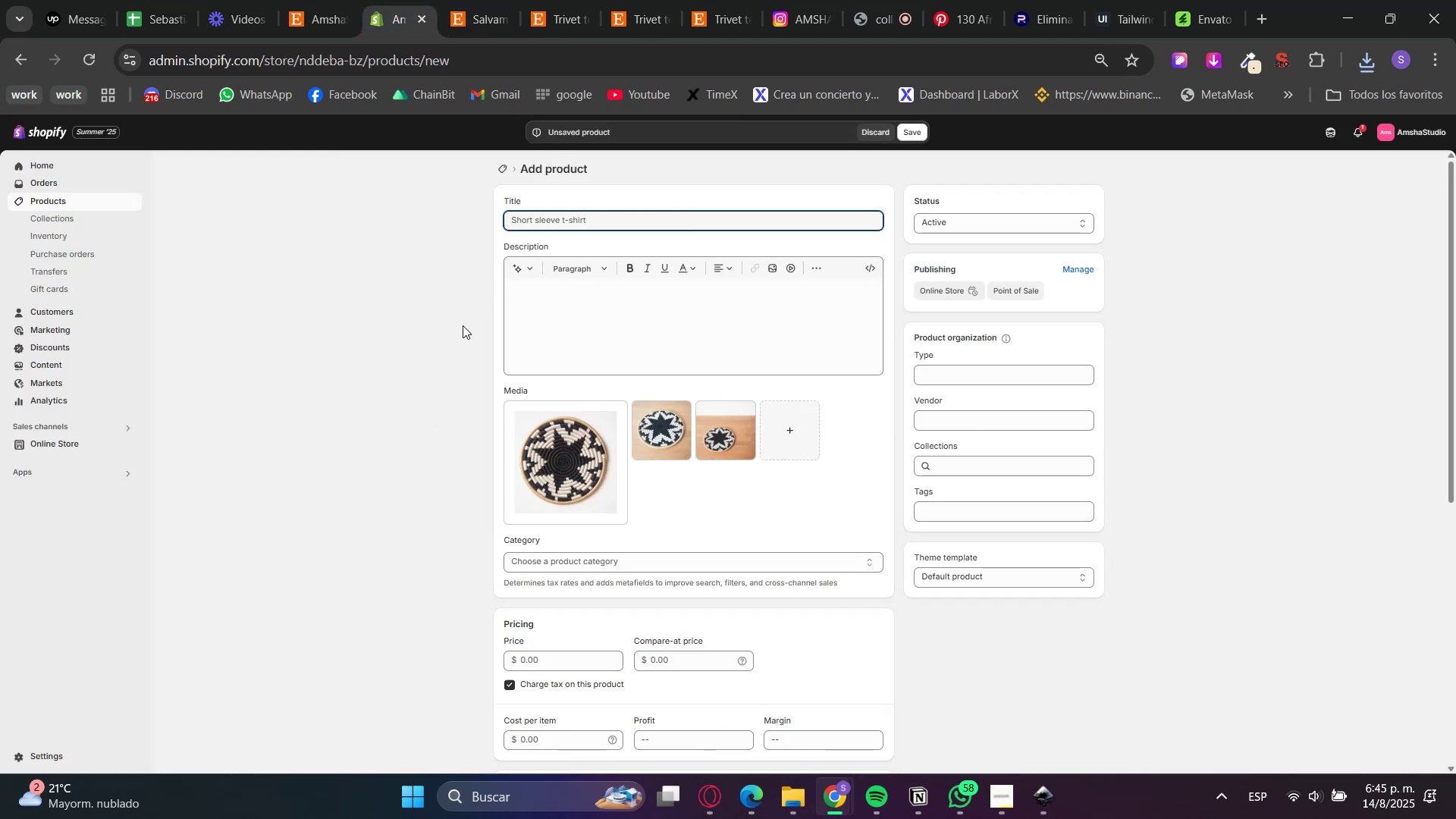 
left_click([576, 315])
 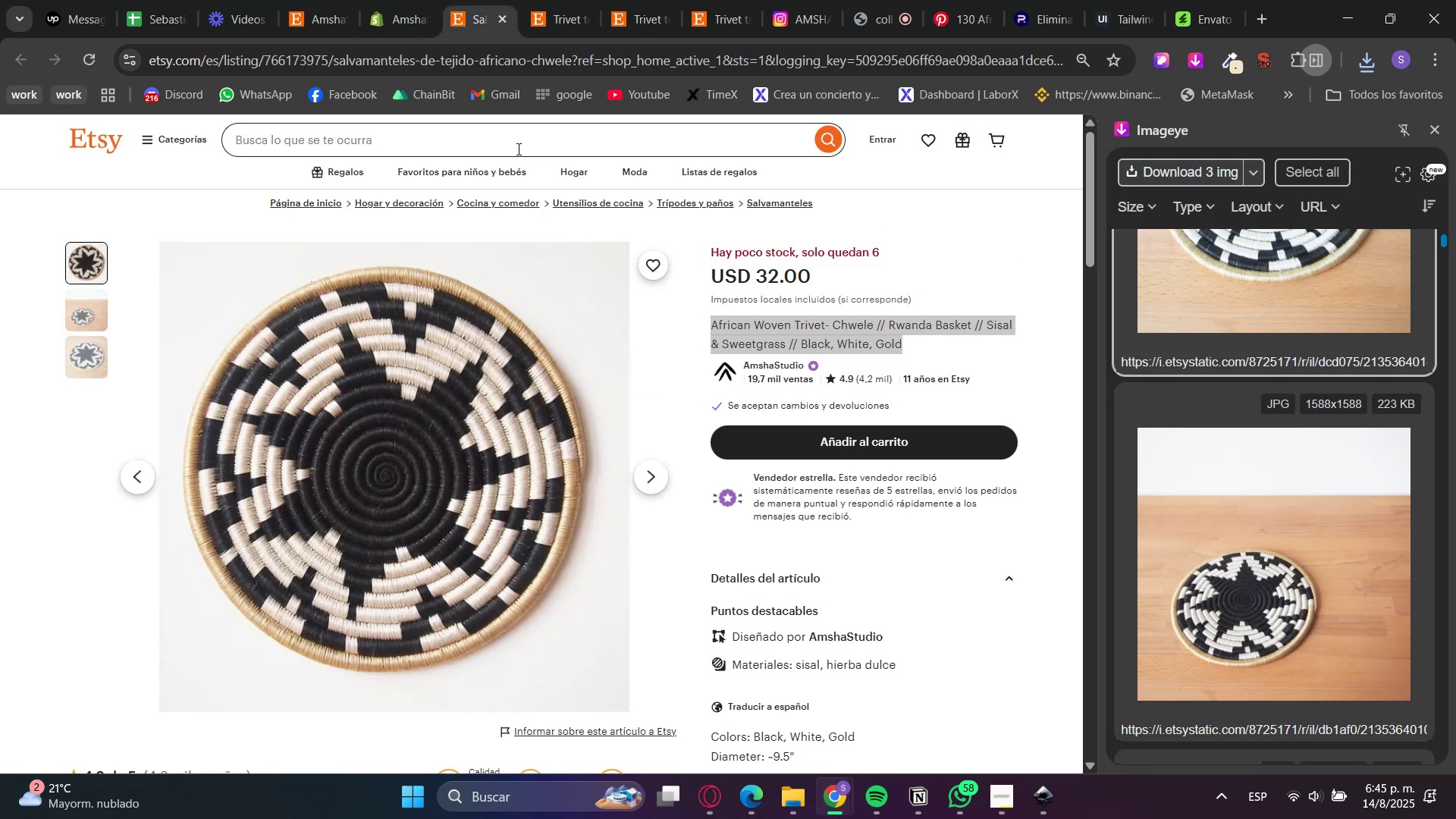 
scroll: coordinate [821, 500], scroll_direction: down, amount: 3.0
 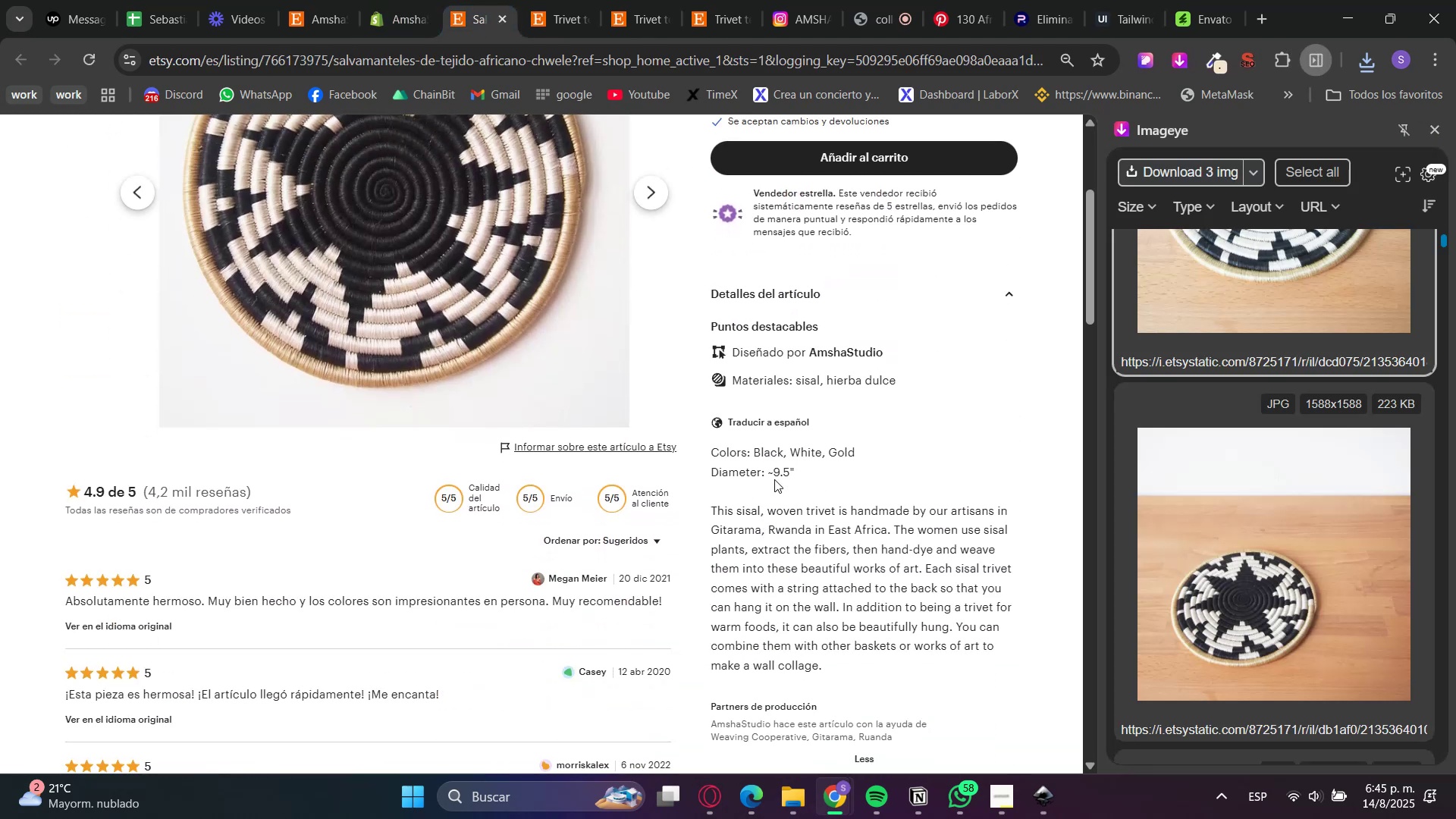 
double_click([762, 458])
 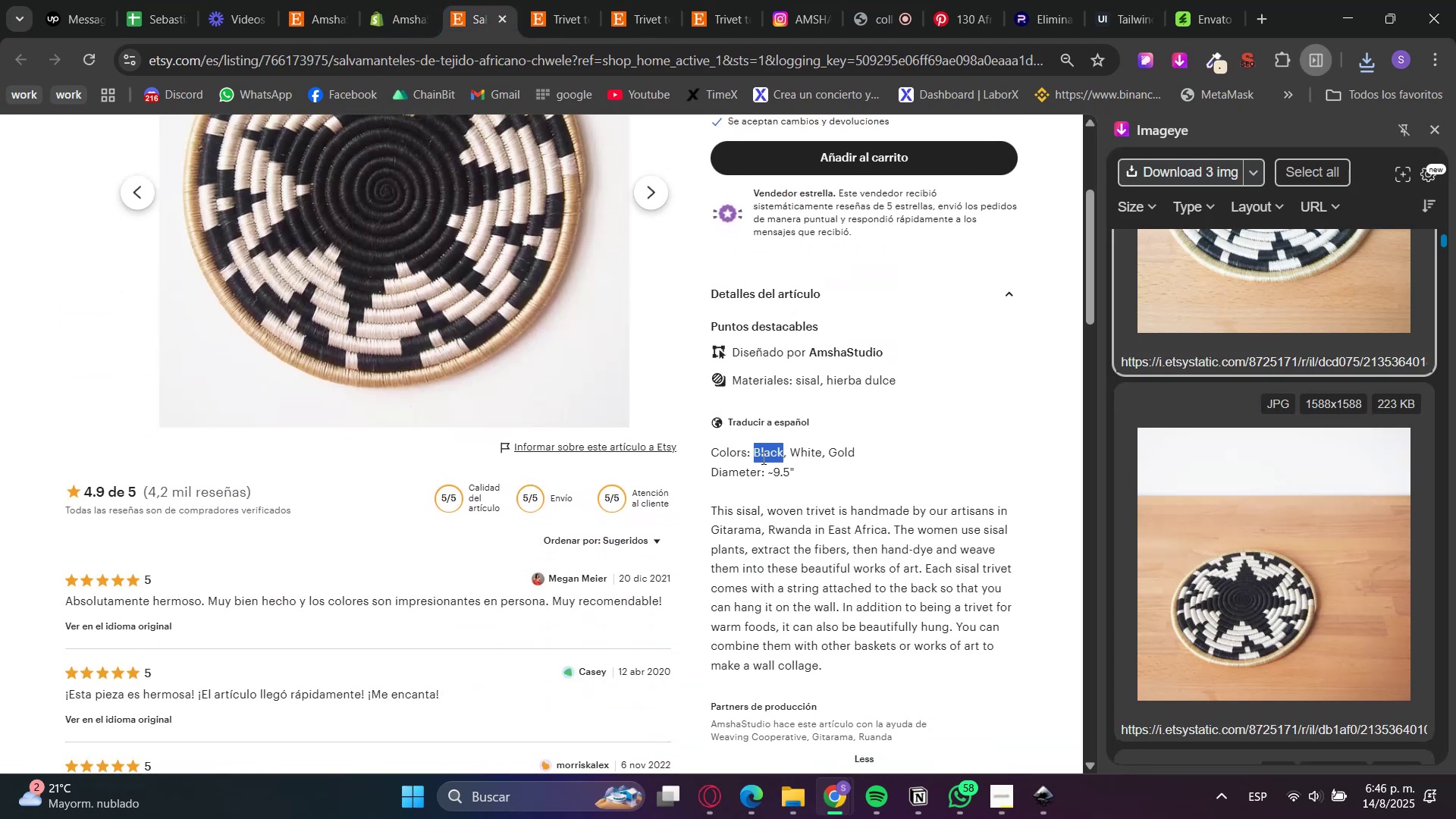 
left_click_drag(start_coordinate=[762, 458], to_coordinate=[782, 548])
 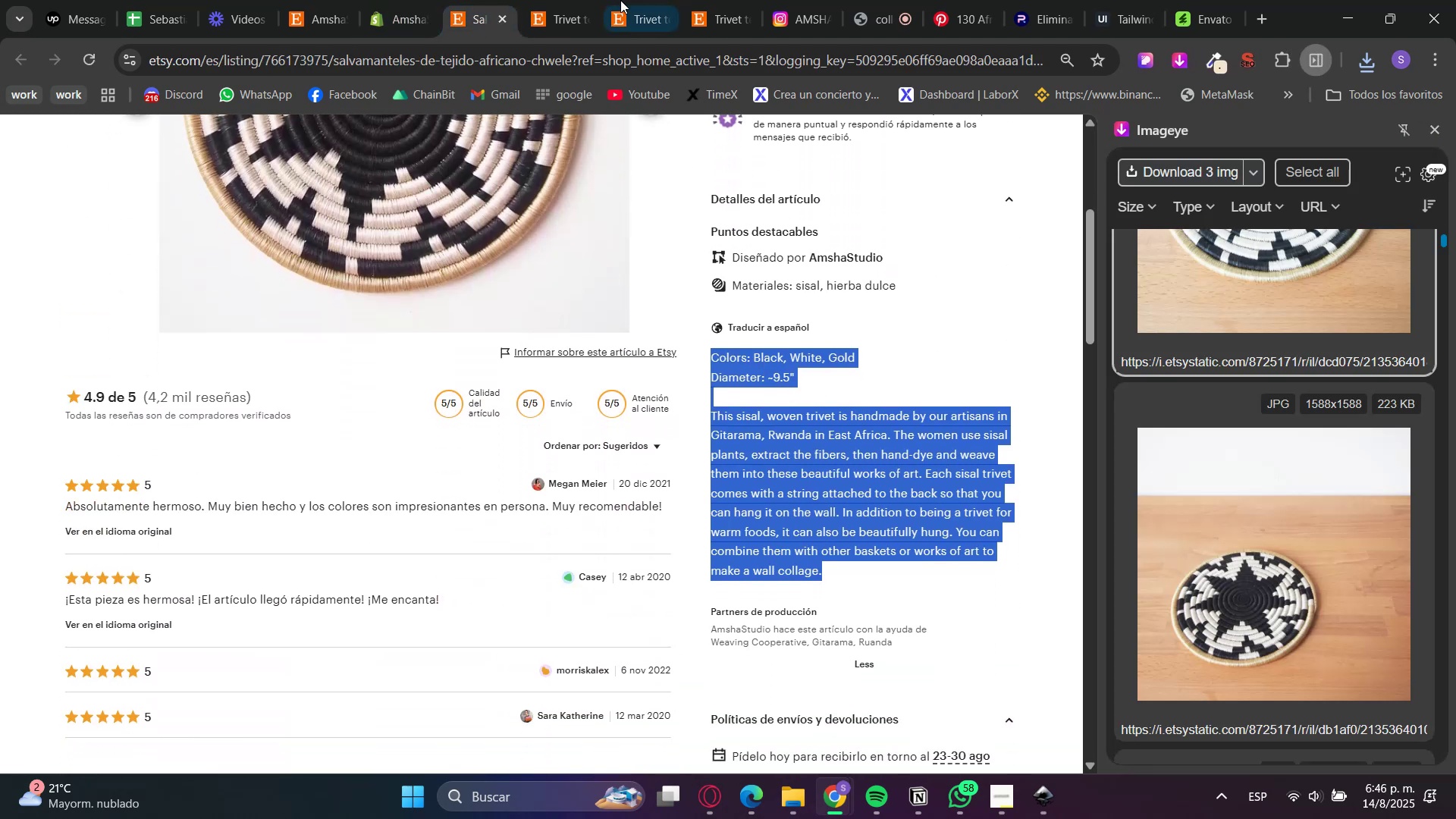 
scroll: coordinate [777, 576], scroll_direction: down, amount: 1.0
 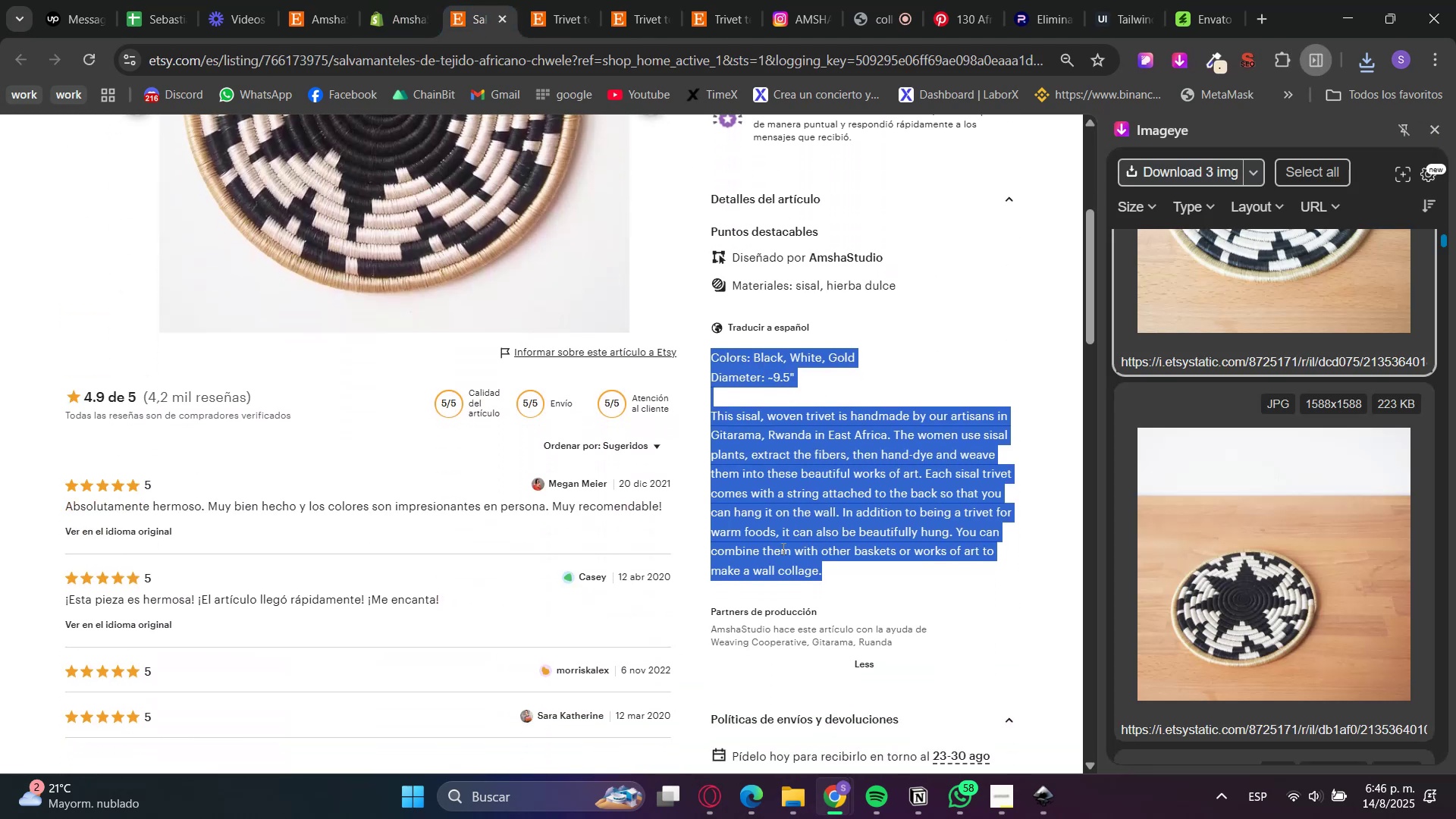 
key(Control+C)
 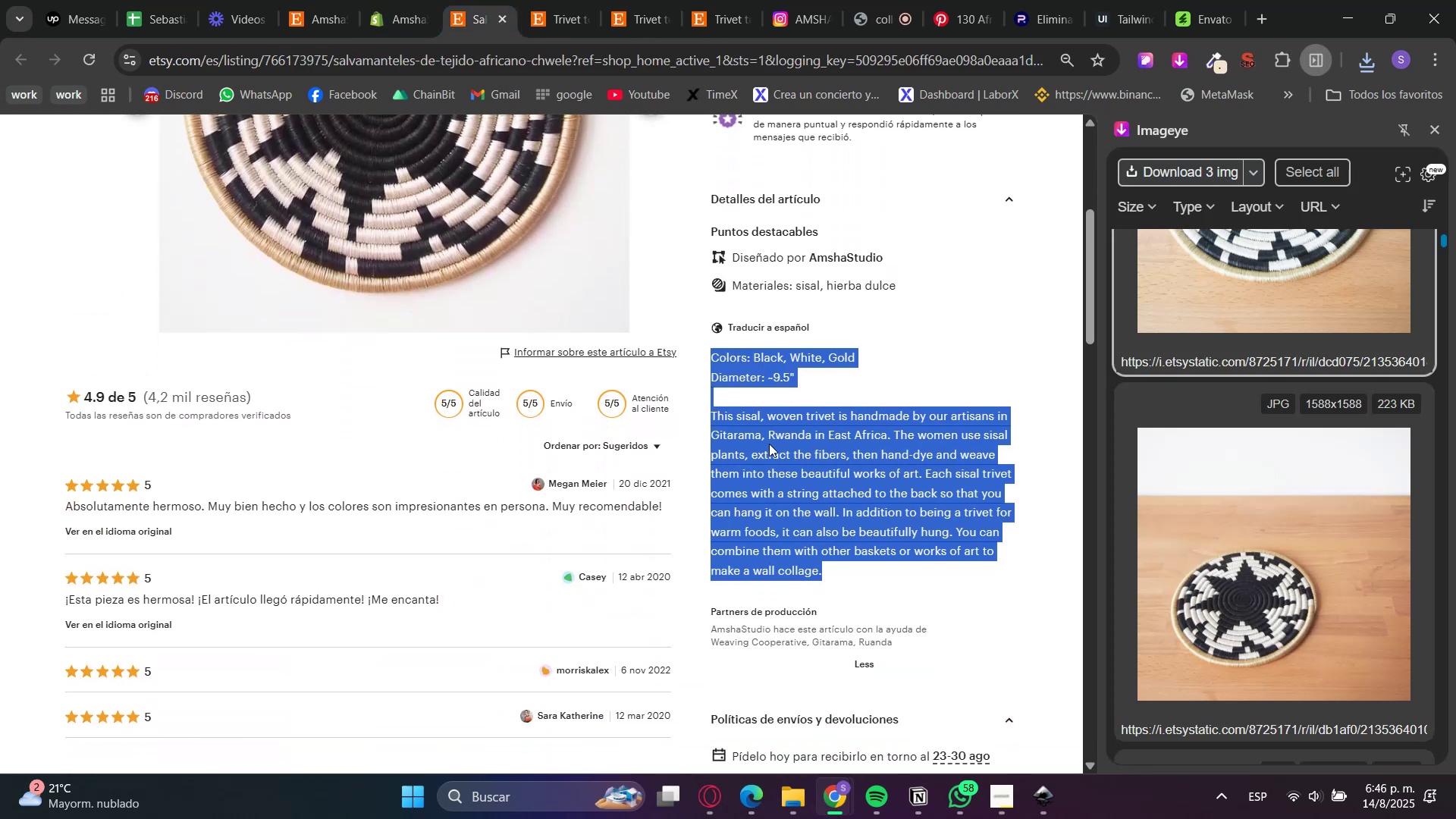 
key(Control+C)
 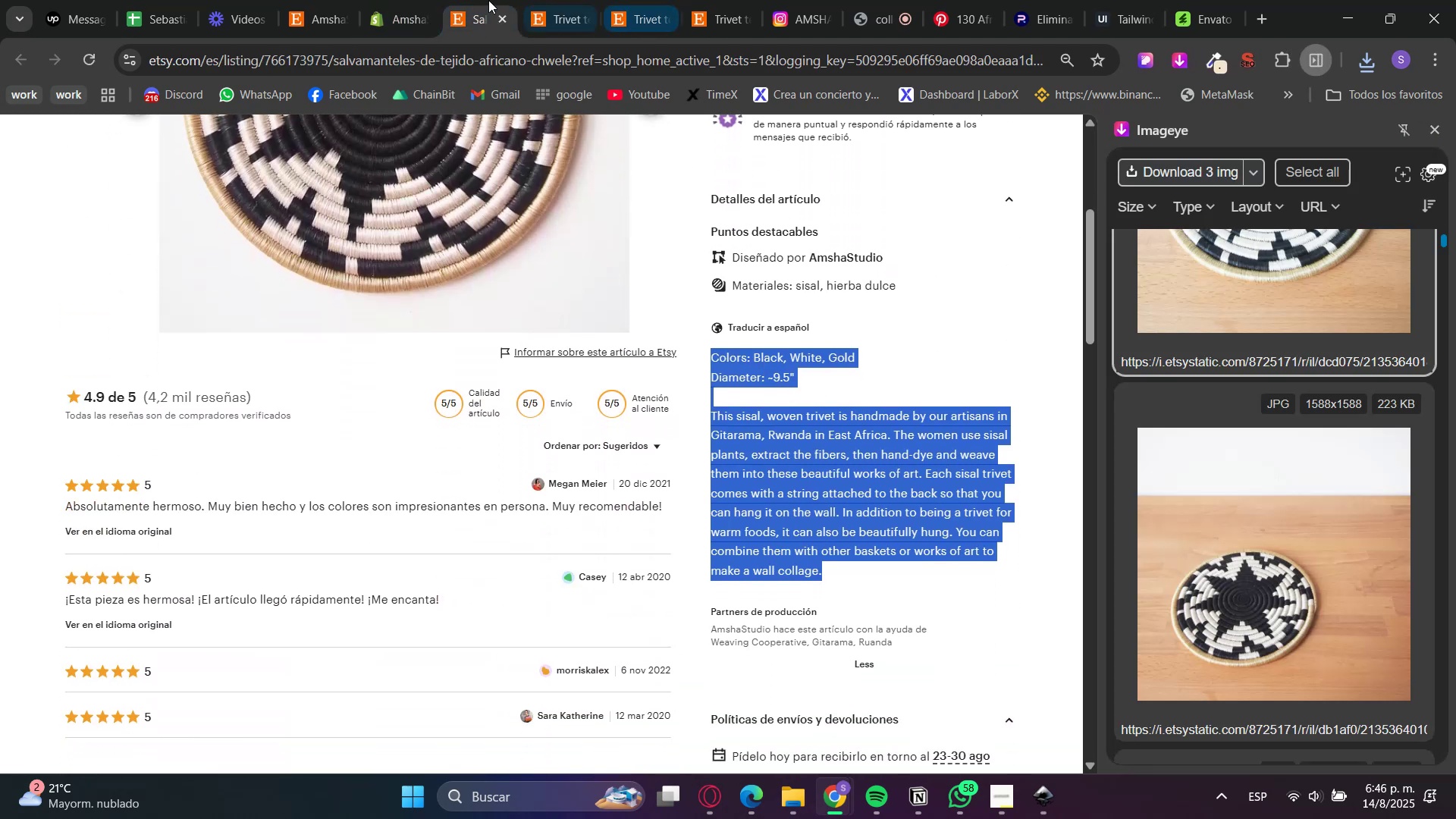 
left_click([441, 0])
 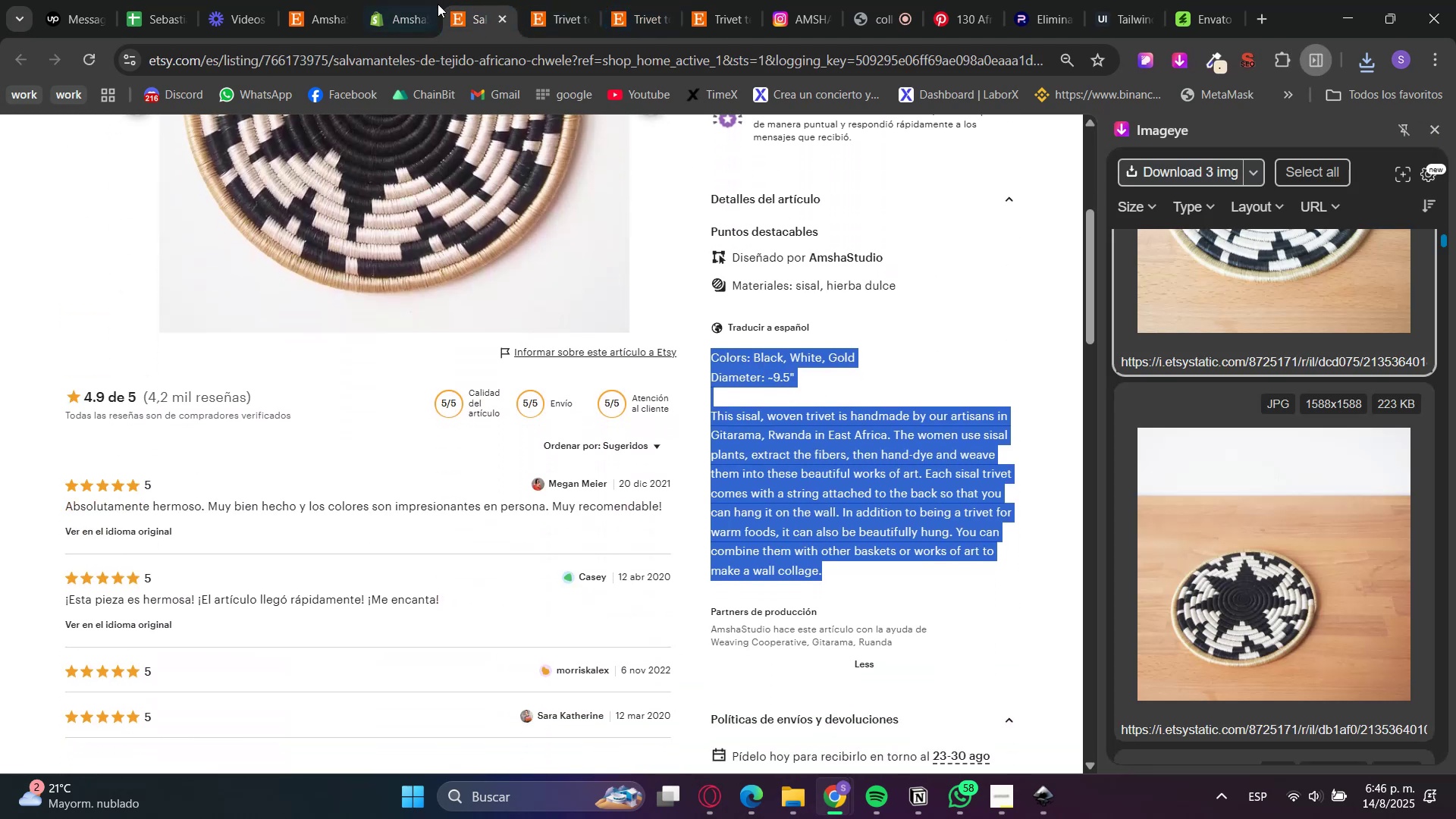 
double_click([422, 0])
 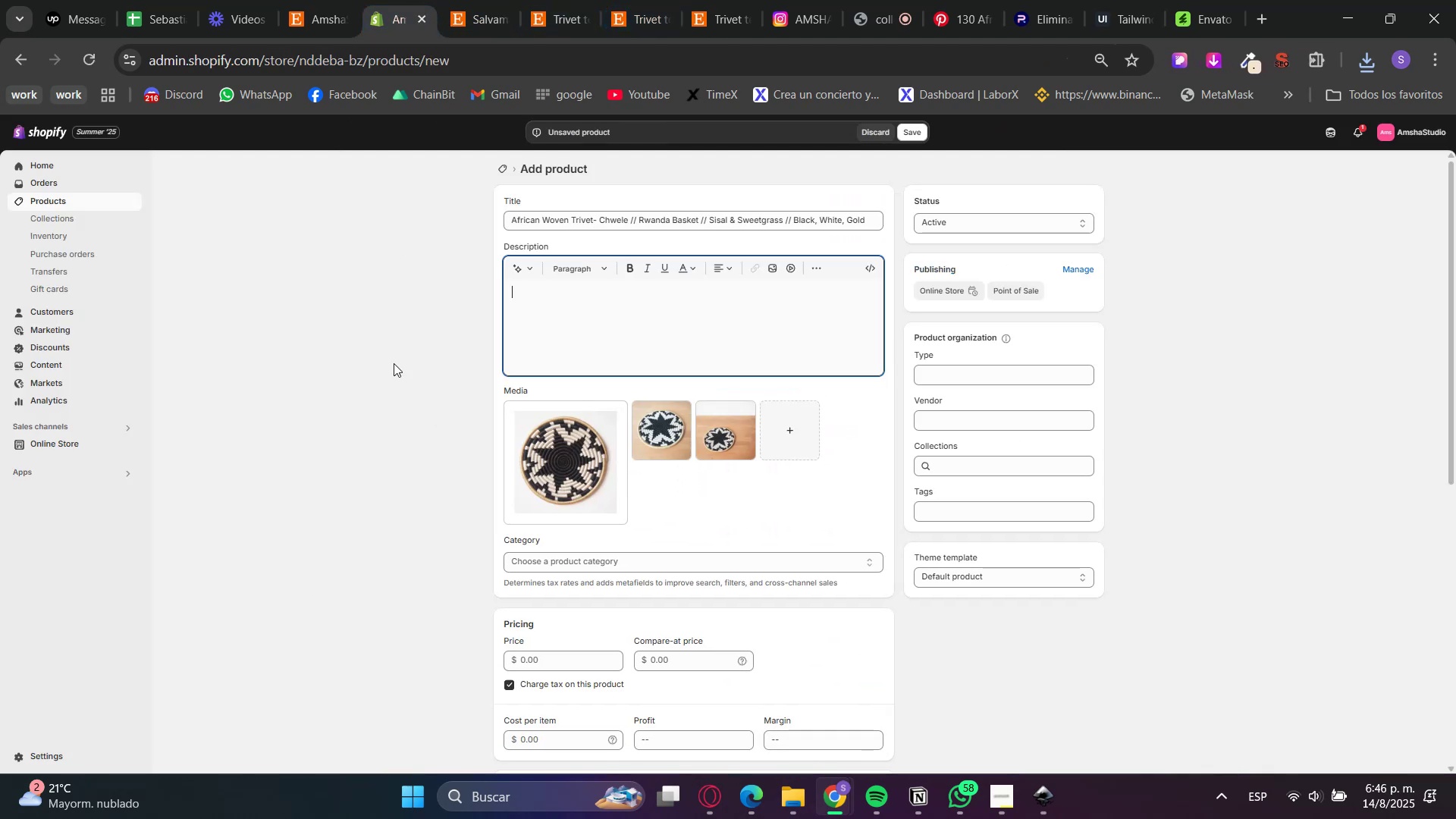 
key(Control+V)
 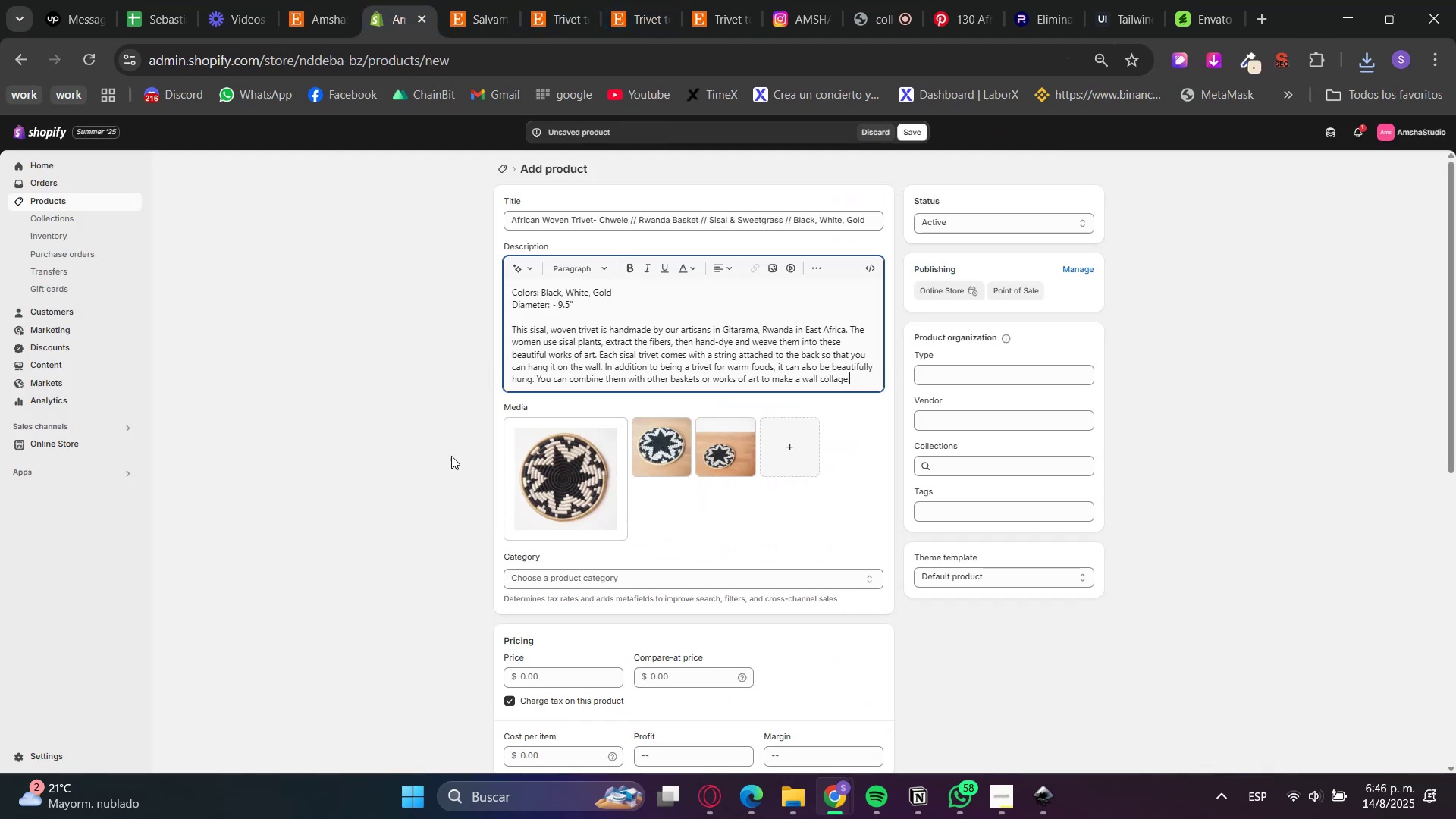 
scroll: coordinate [430, 514], scroll_direction: down, amount: 2.0
 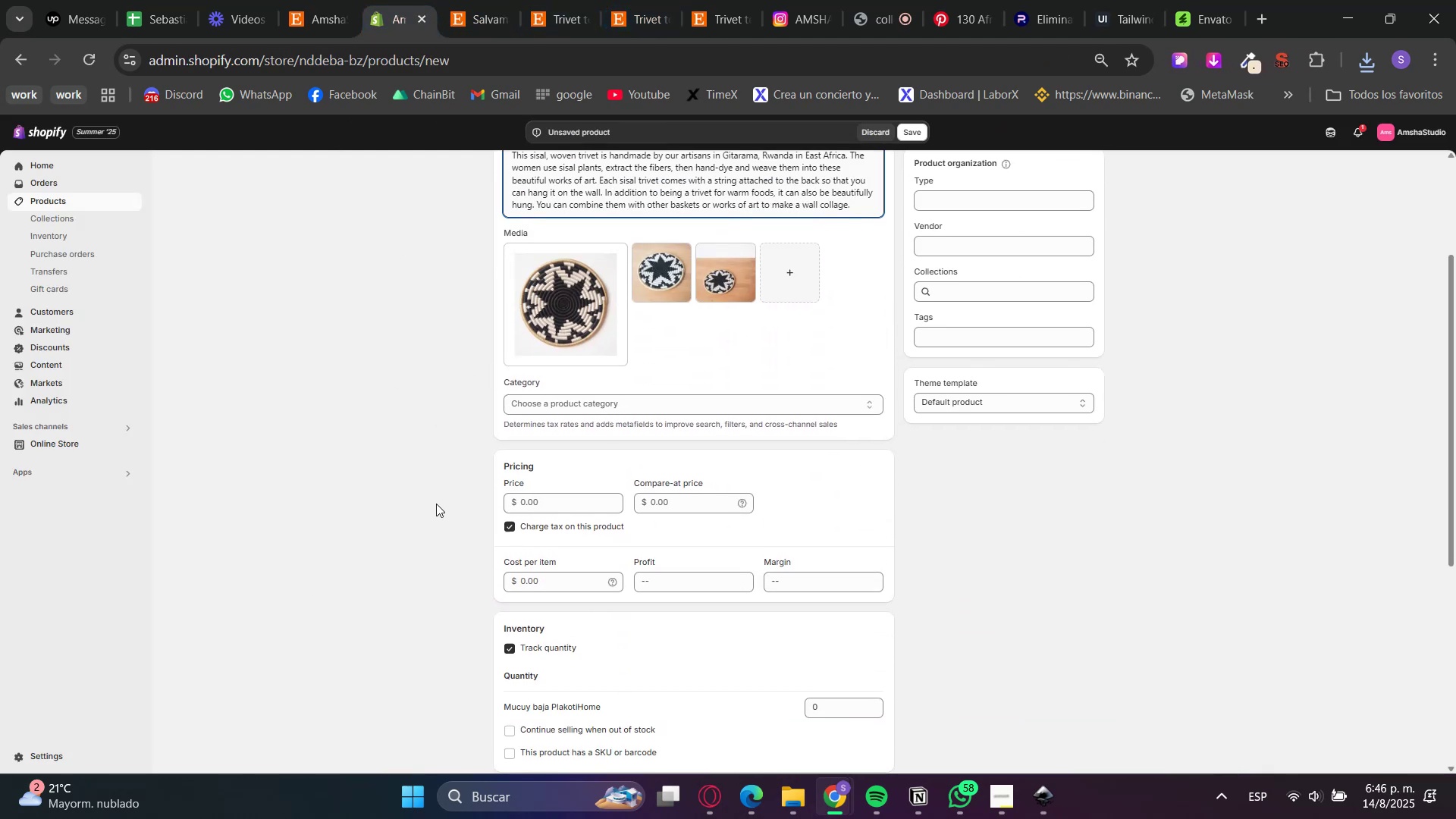 
left_click([442, 470])
 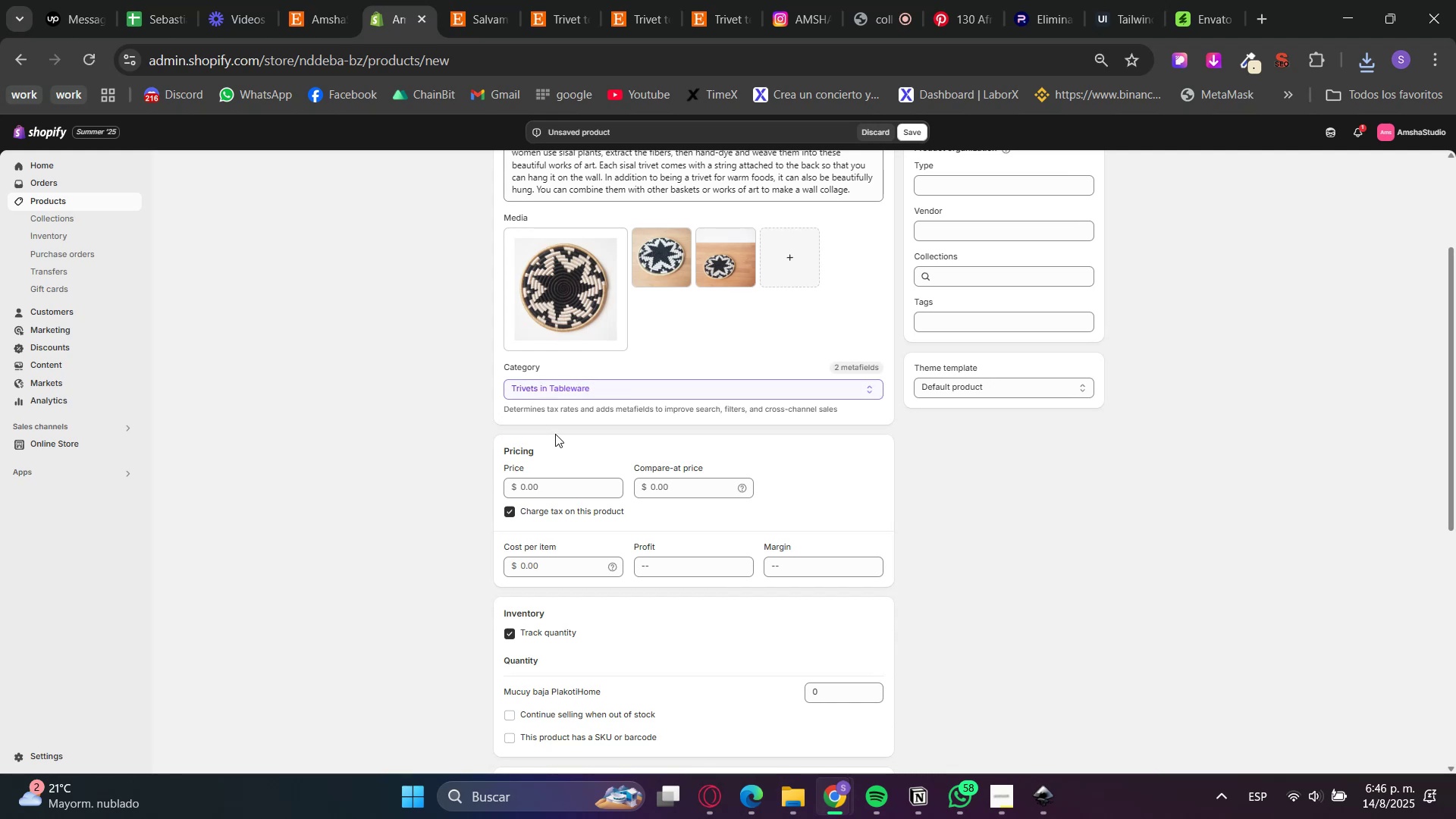 
wait(5.98)
 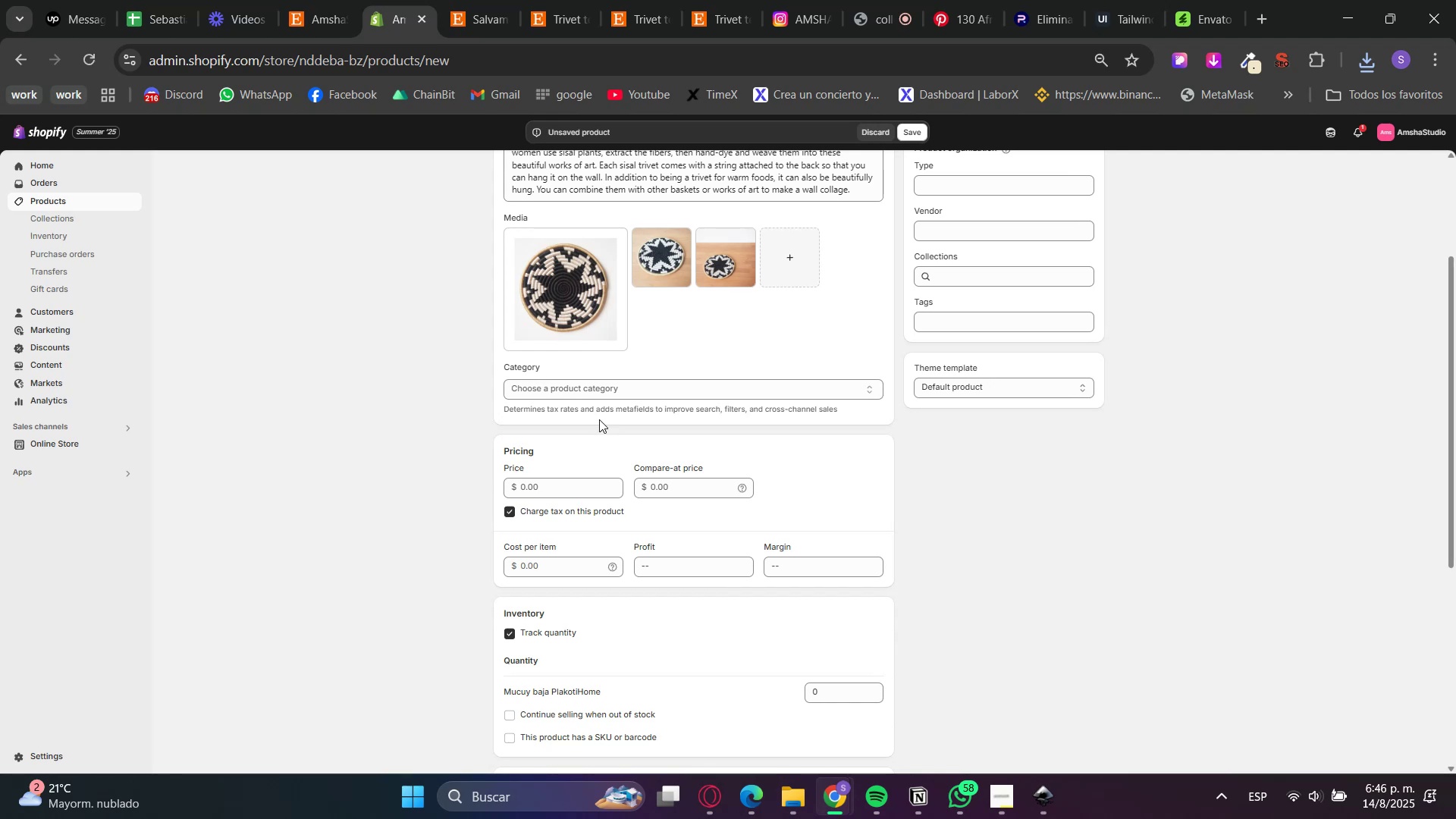 
left_click([1050, 262])
 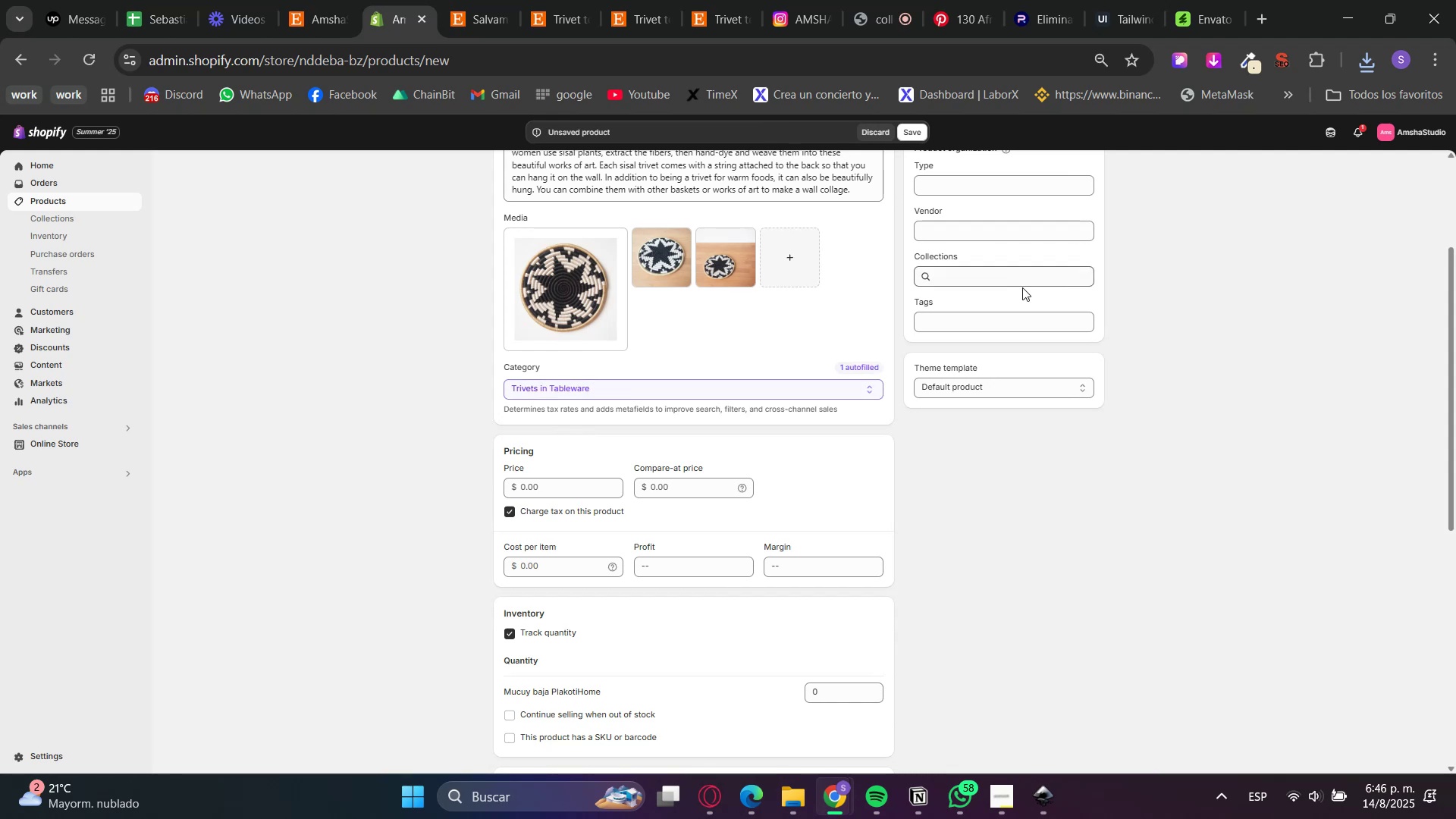 
double_click([1013, 271])
 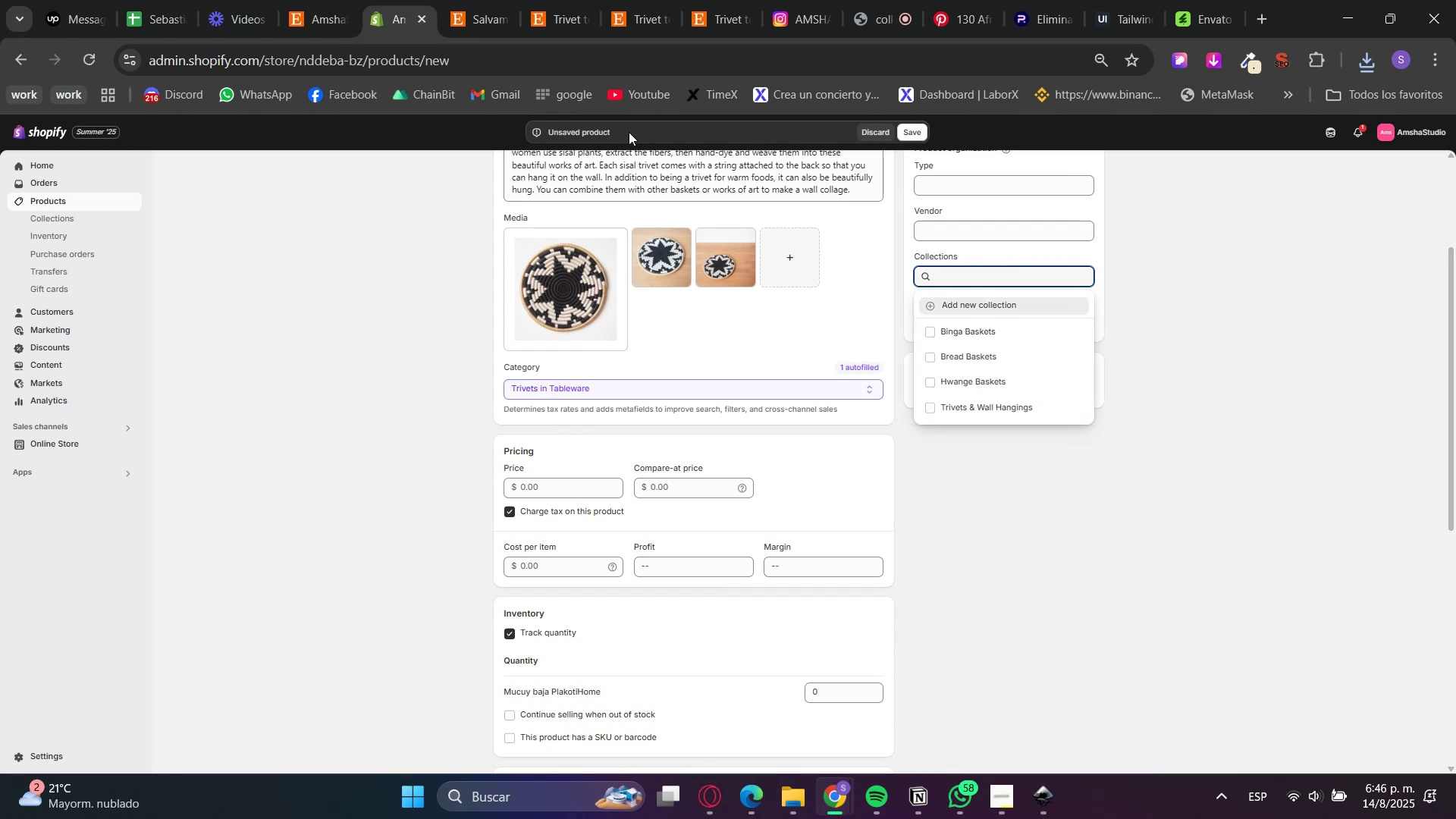 
left_click([488, 0])
 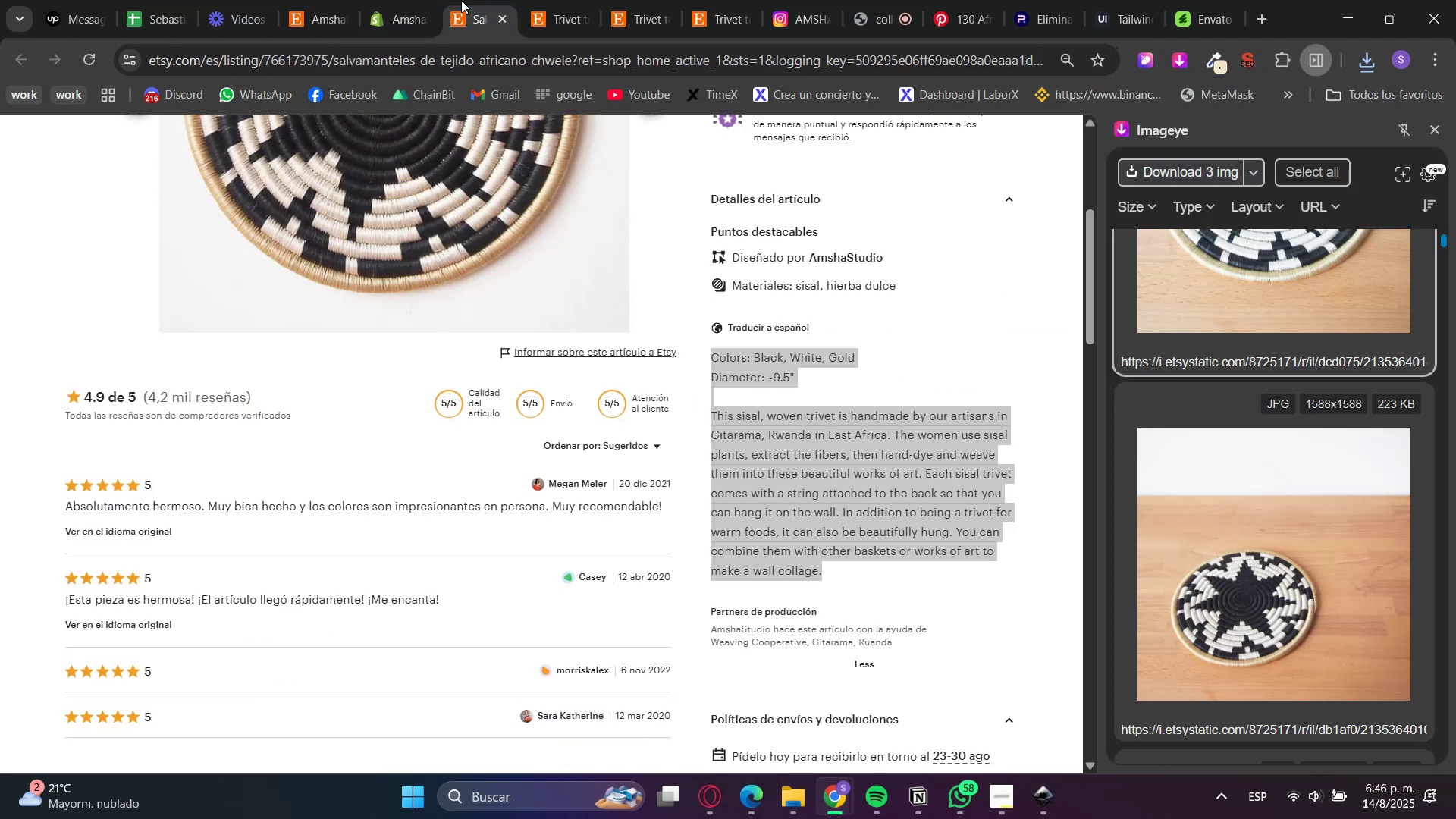 
scroll: coordinate [883, 530], scroll_direction: up, amount: 3.0
 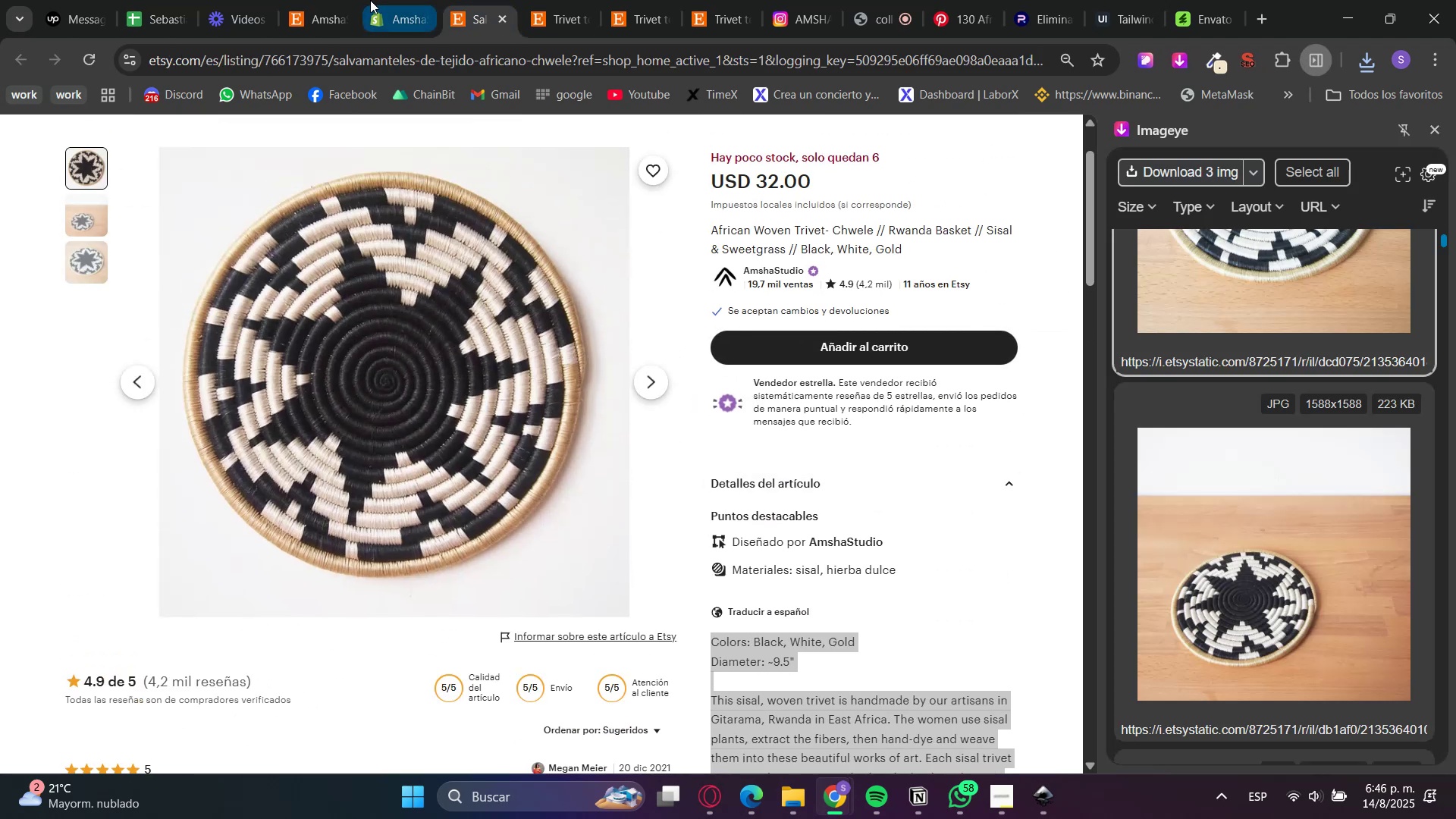 
left_click([368, 0])
 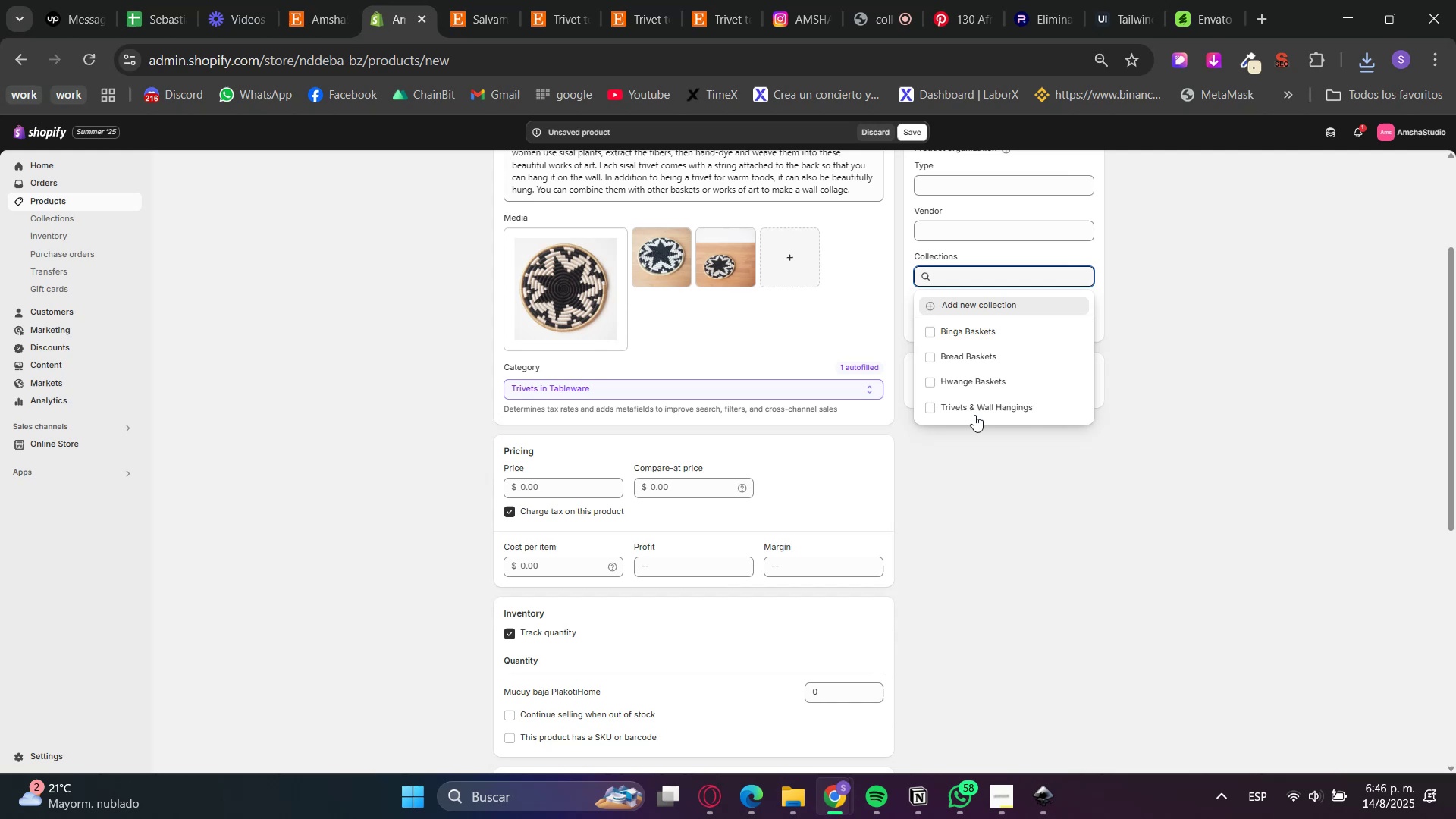 
left_click([974, 414])
 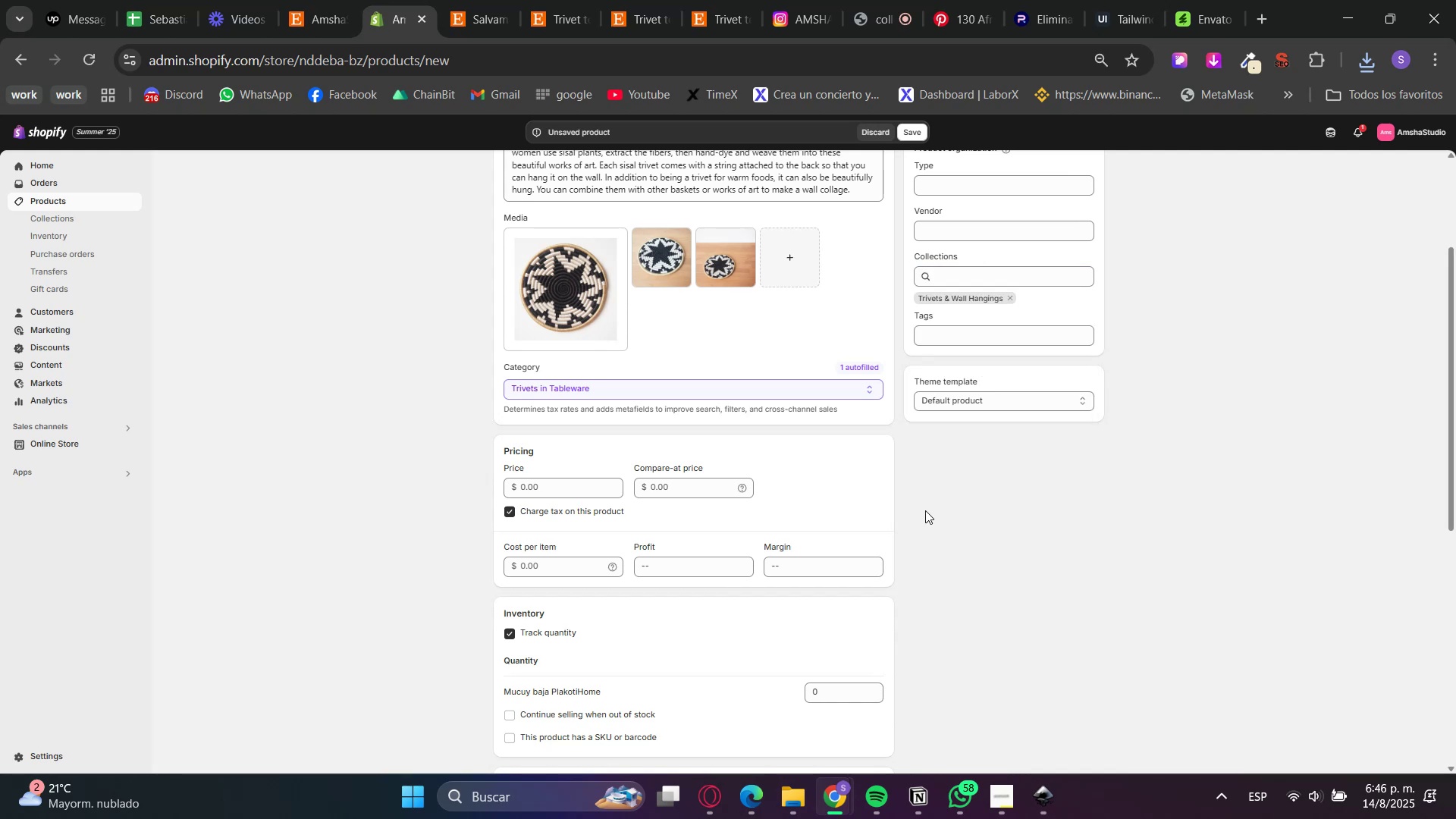 
scroll: coordinate [728, 622], scroll_direction: down, amount: 1.0
 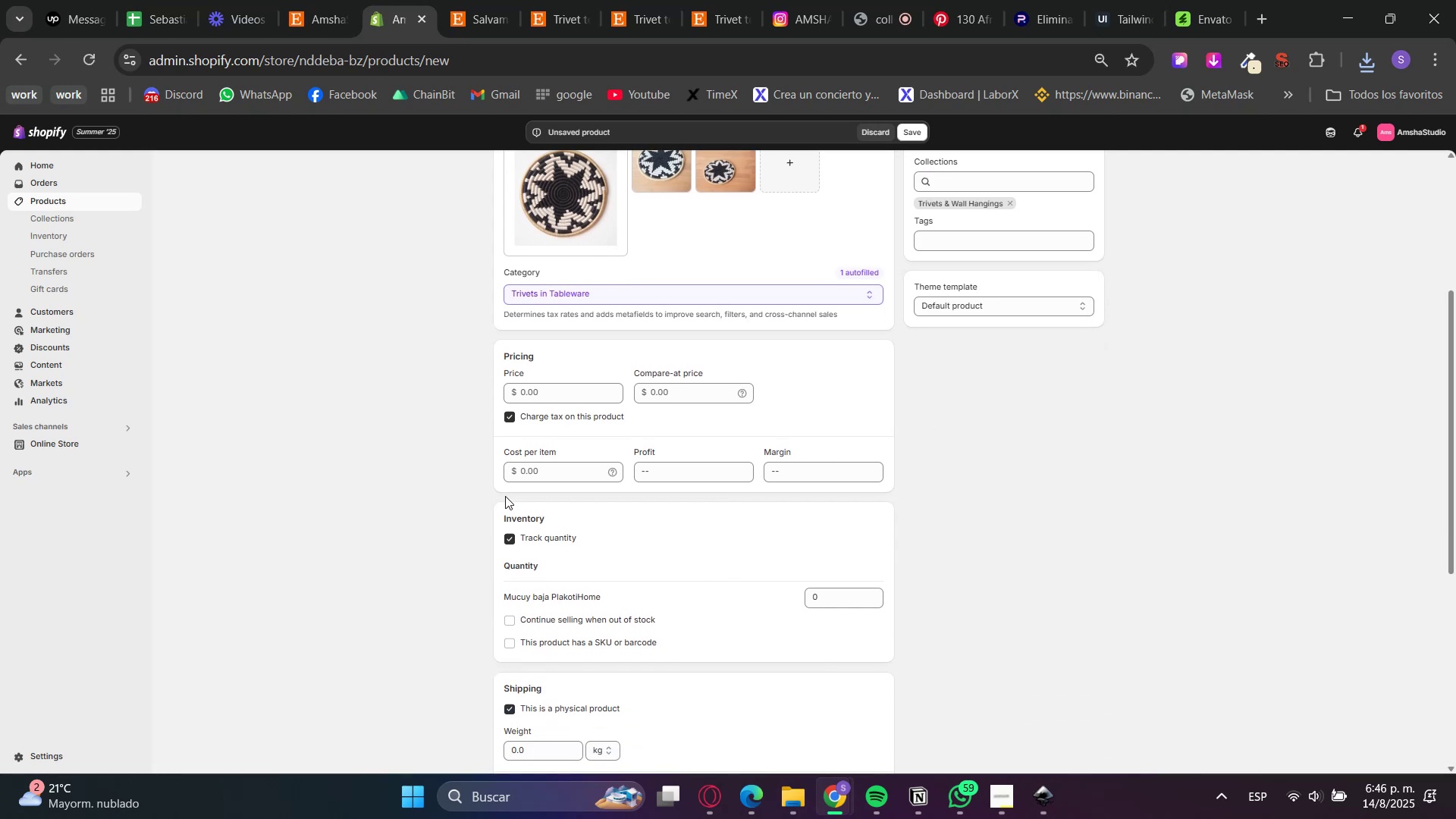 
left_click([534, 526])
 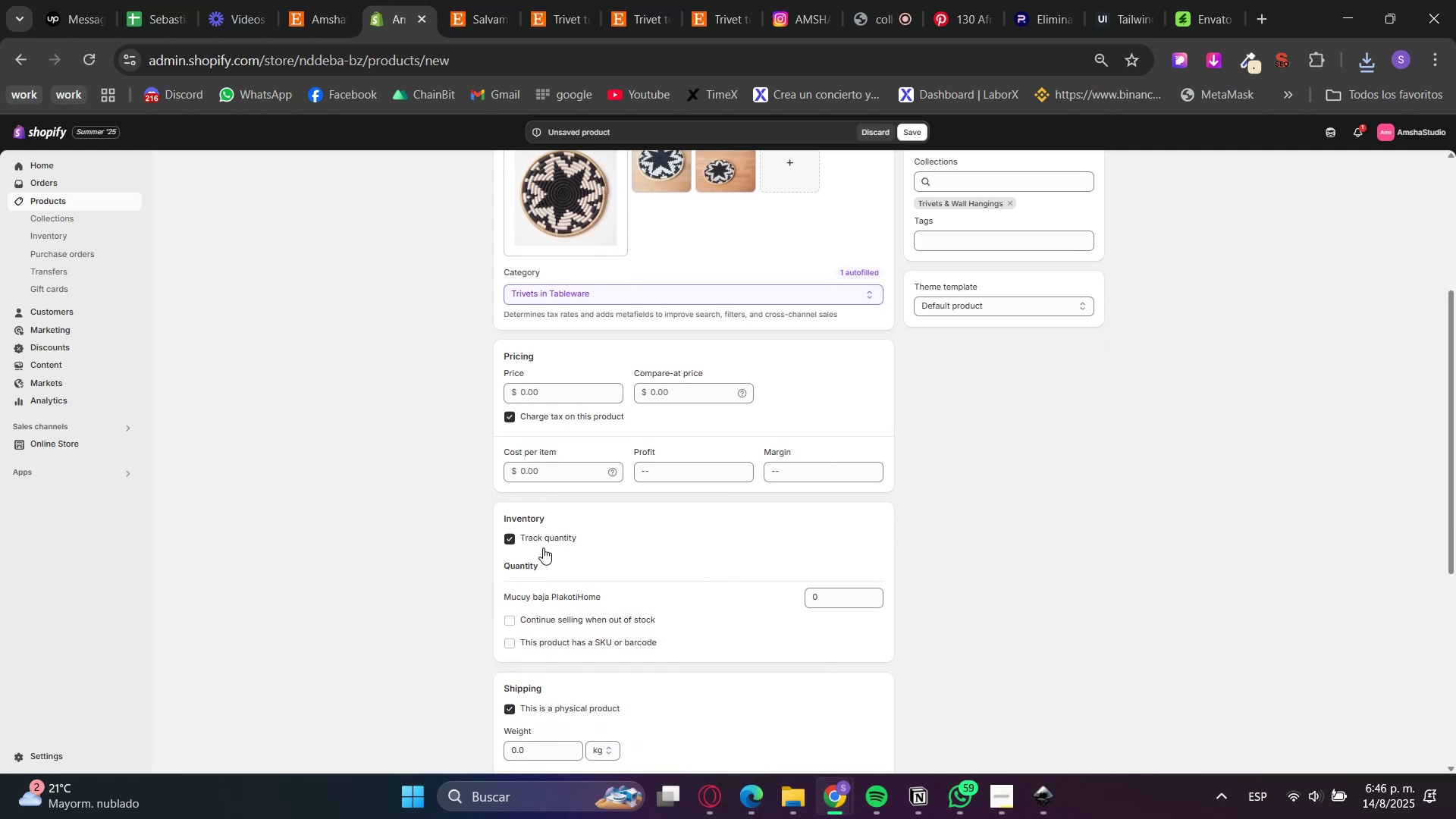 
double_click([541, 538])
 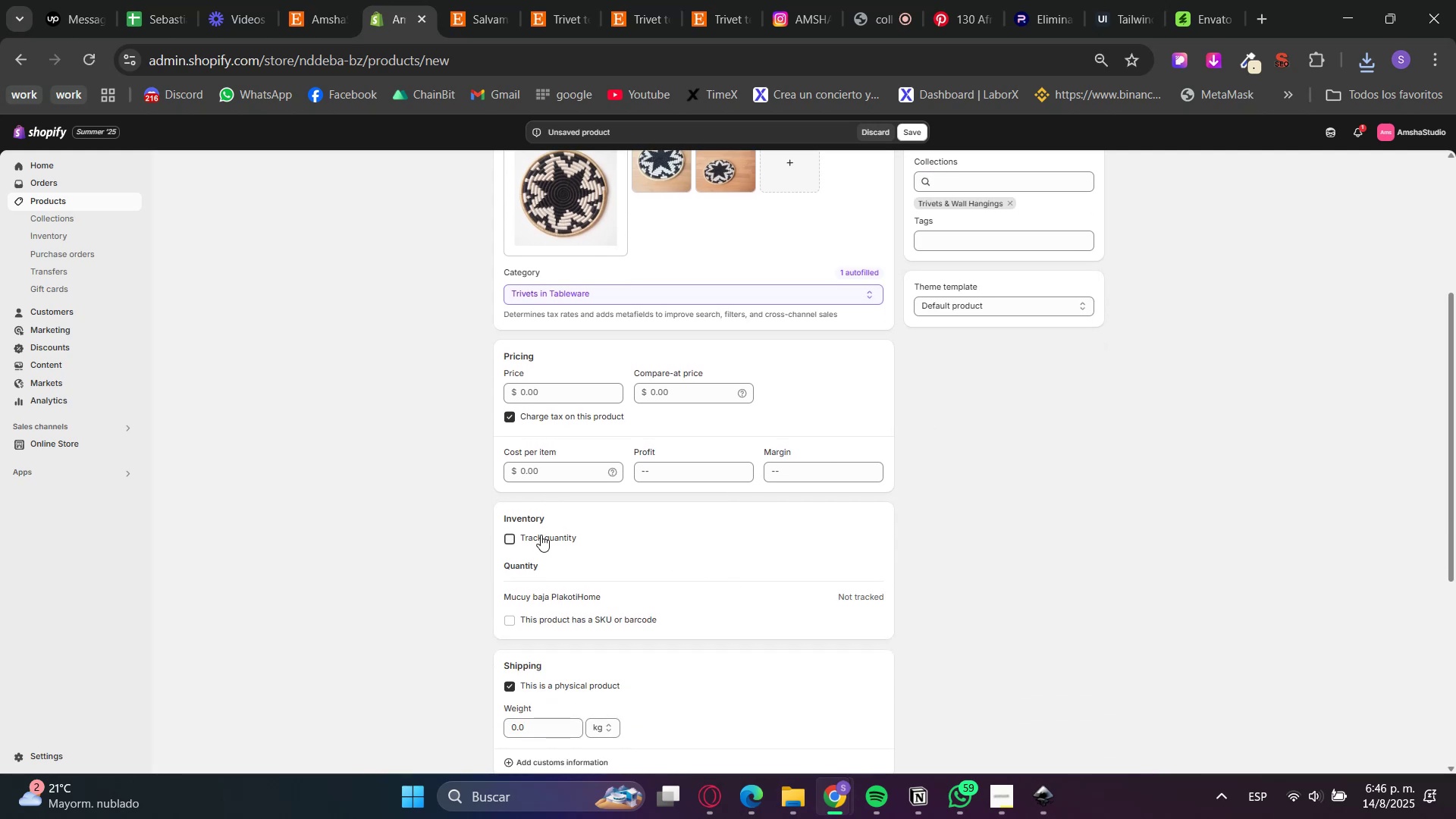 
triple_click([541, 534])
 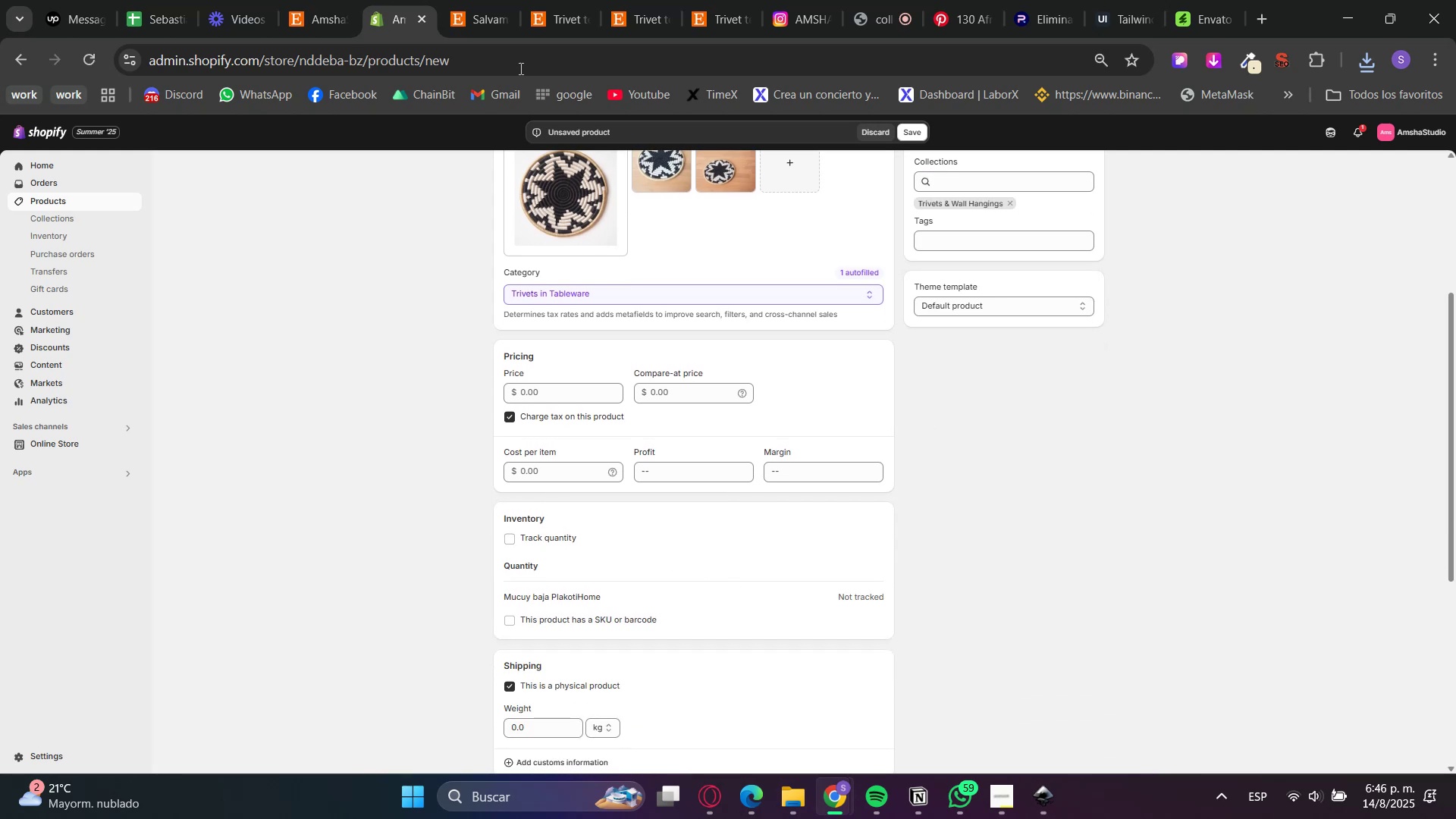 
left_click([490, 11])
 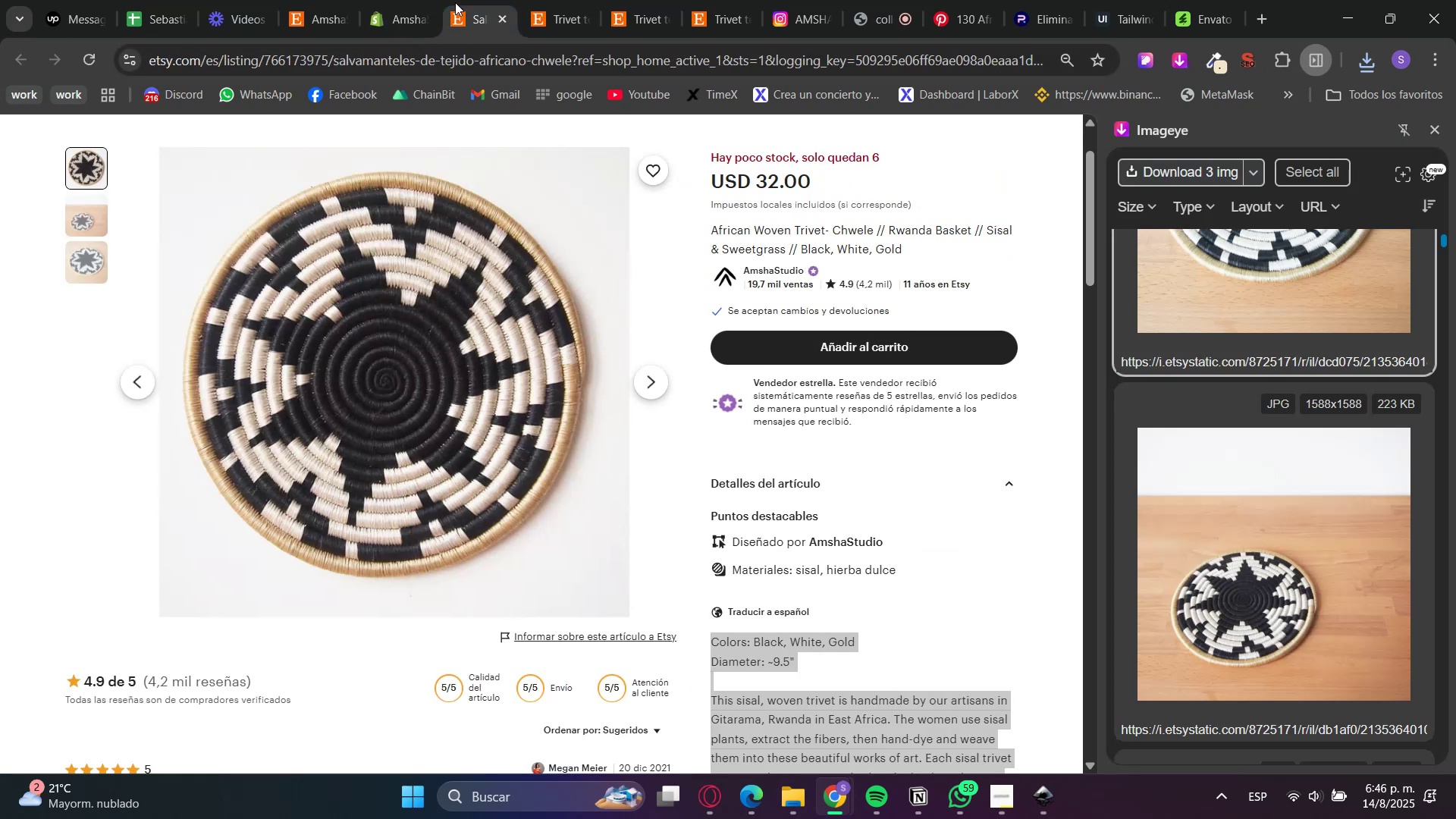 
left_click([415, 0])
 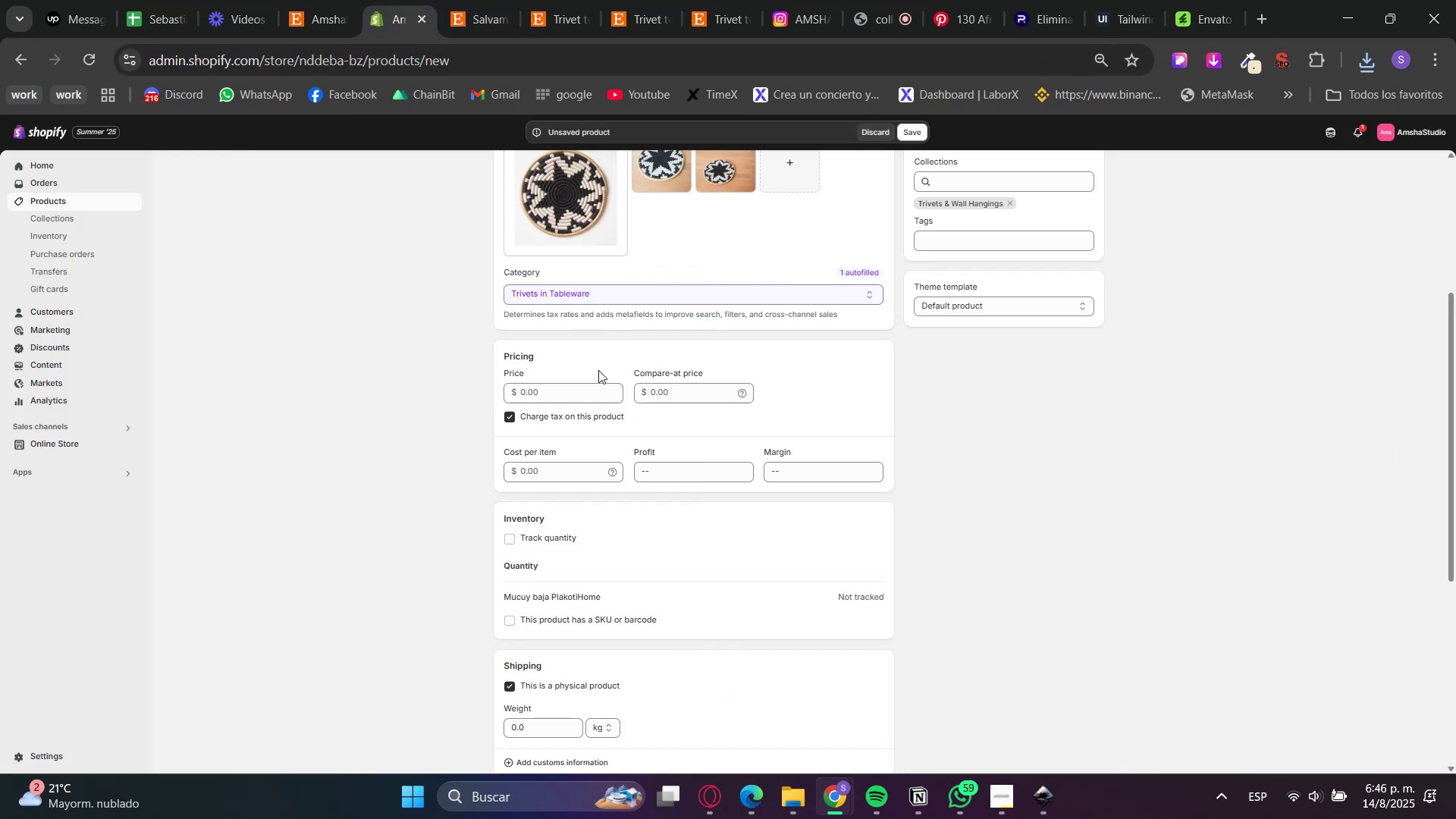 
left_click([586, 391])
 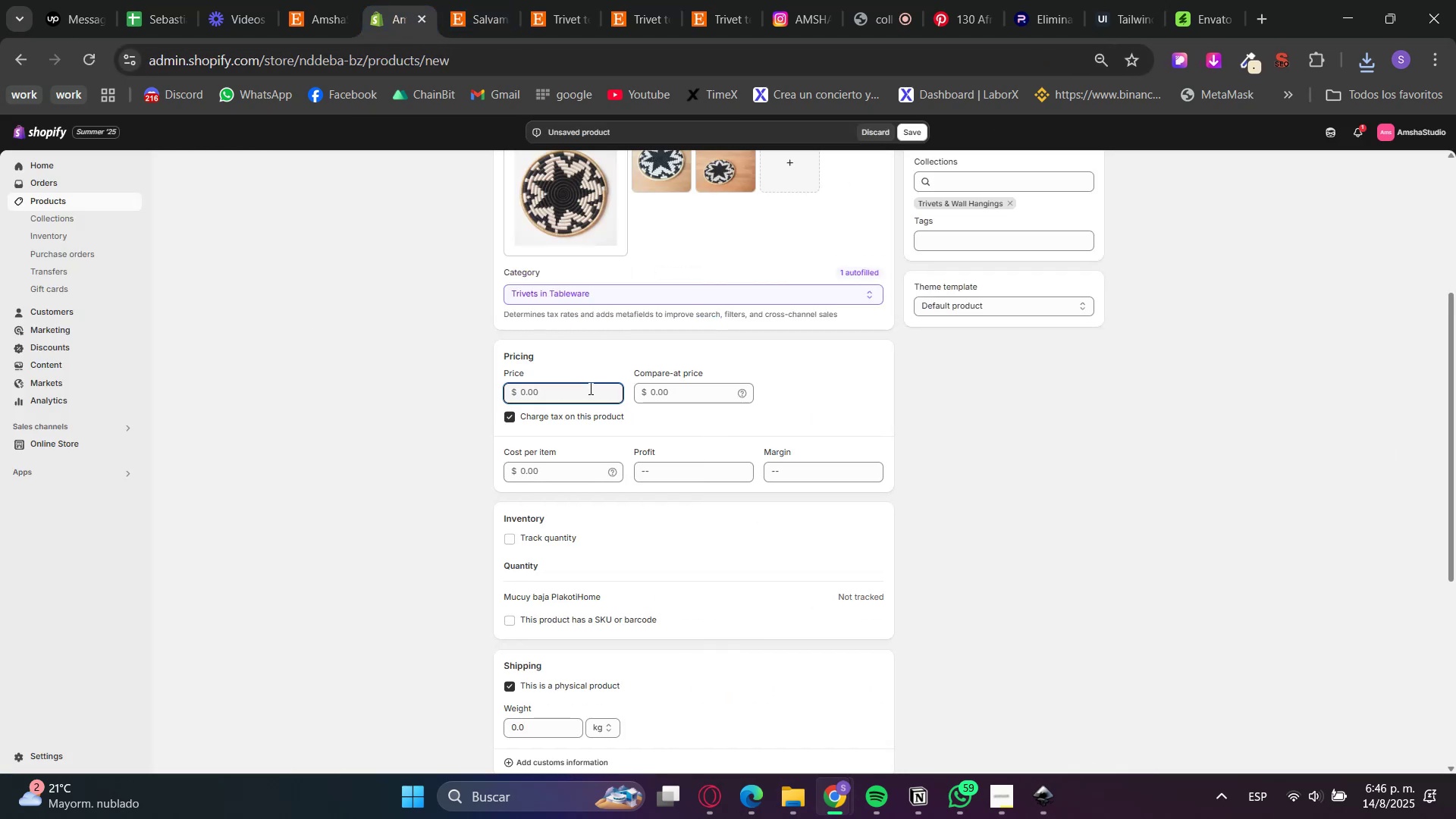 
key(Numpad3)
 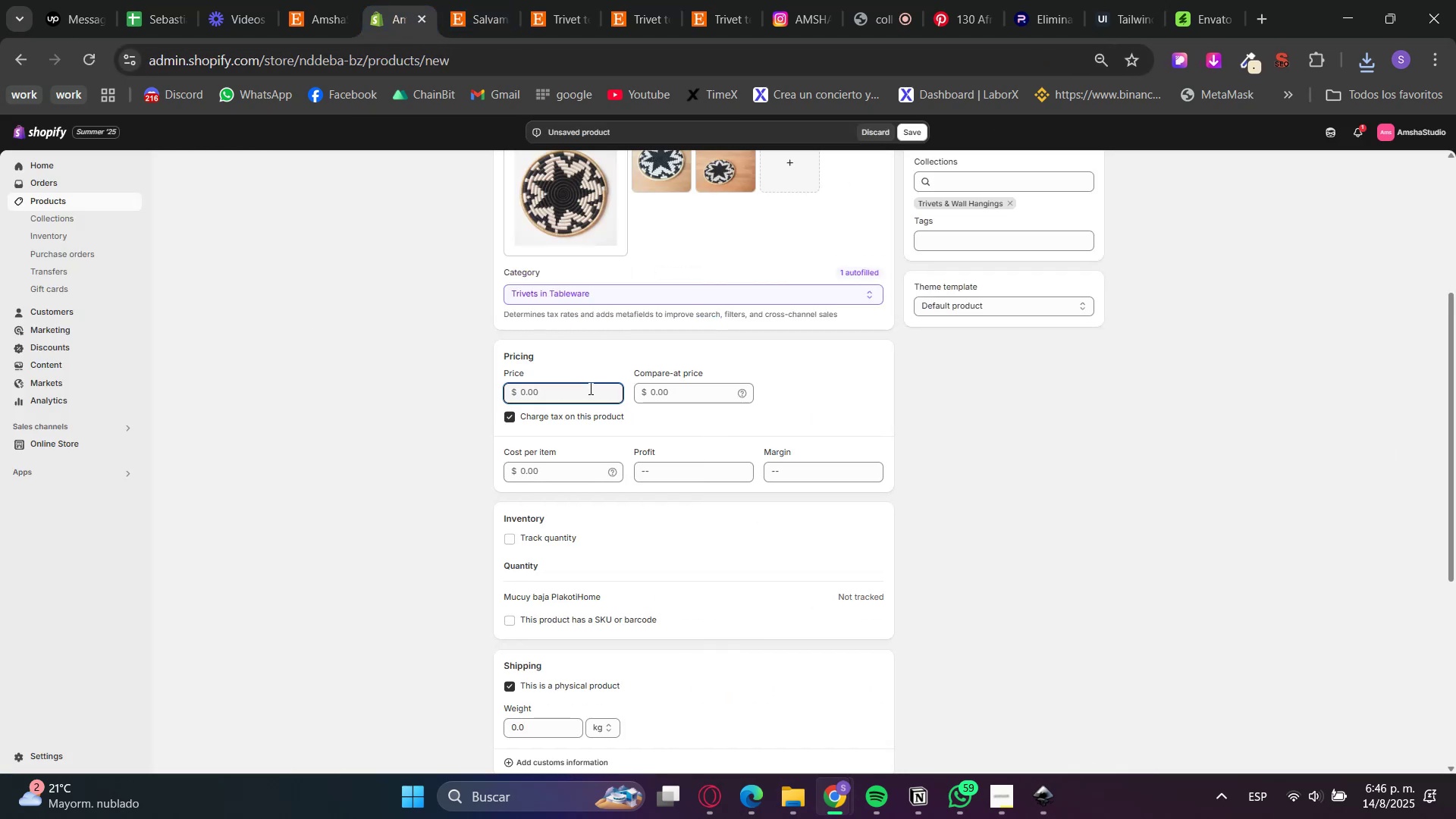 
key(Numpad1)
 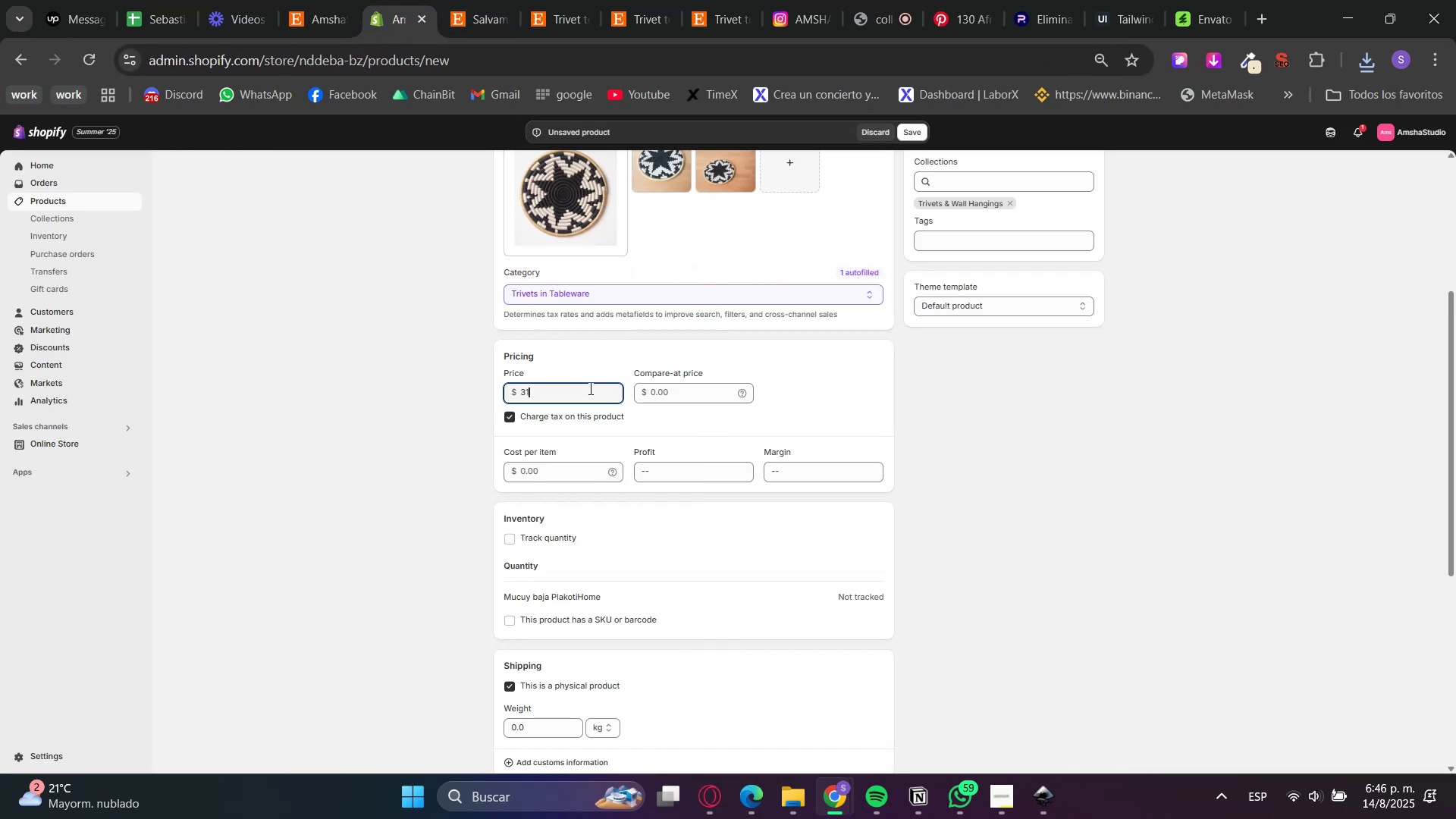 
key(NumpadDecimal)
 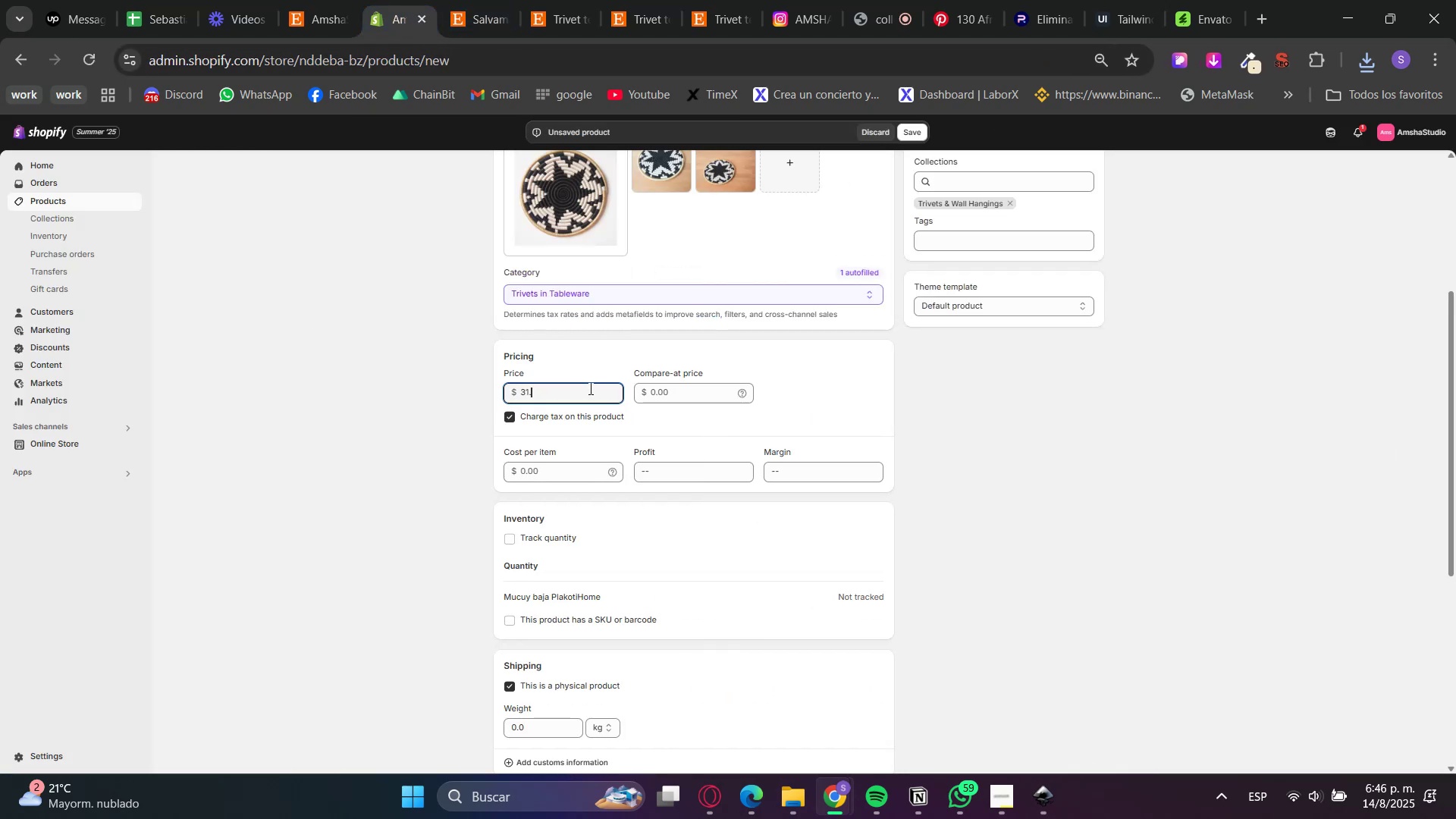 
key(Numpad9)
 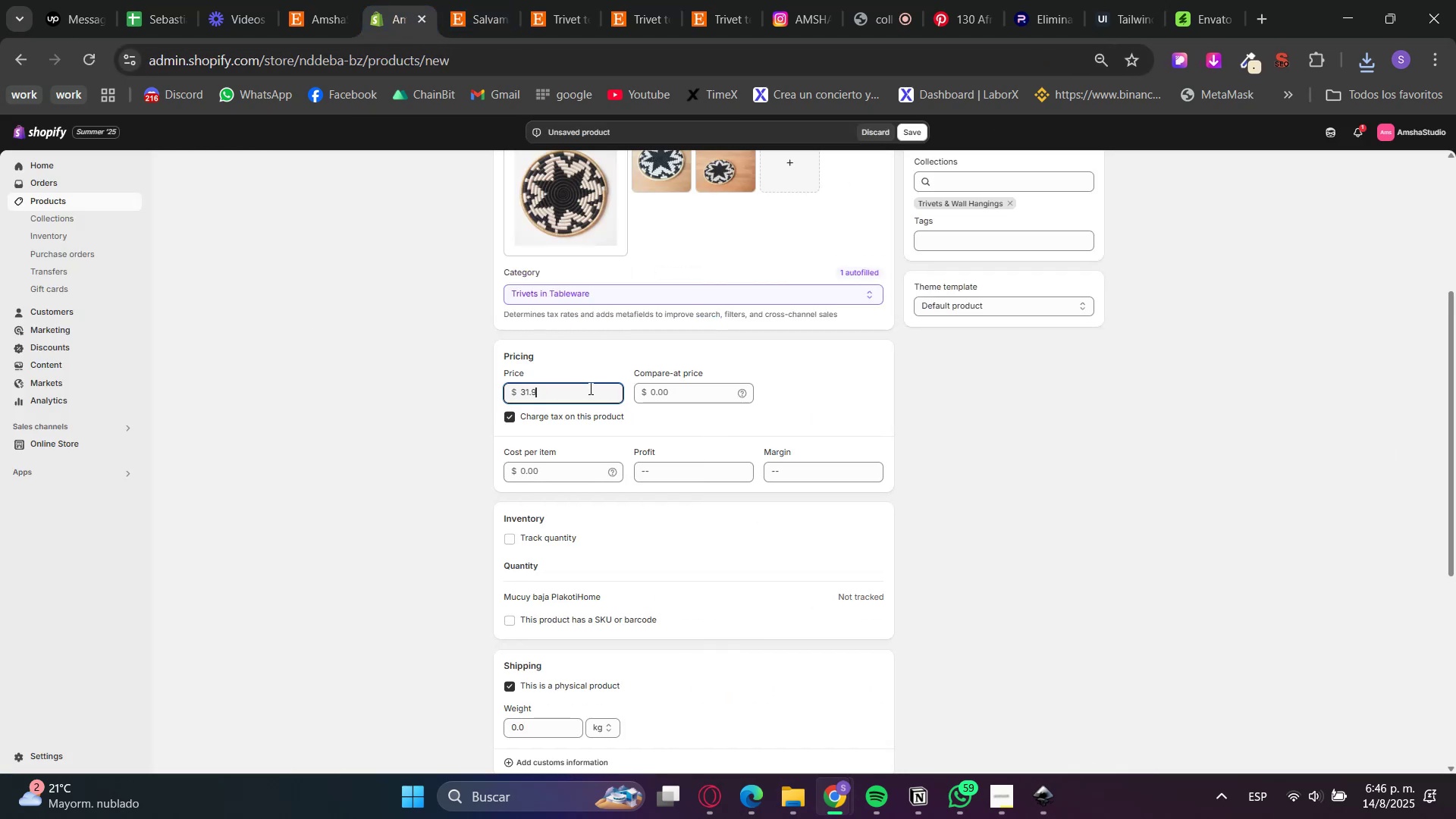 
key(Numpad9)
 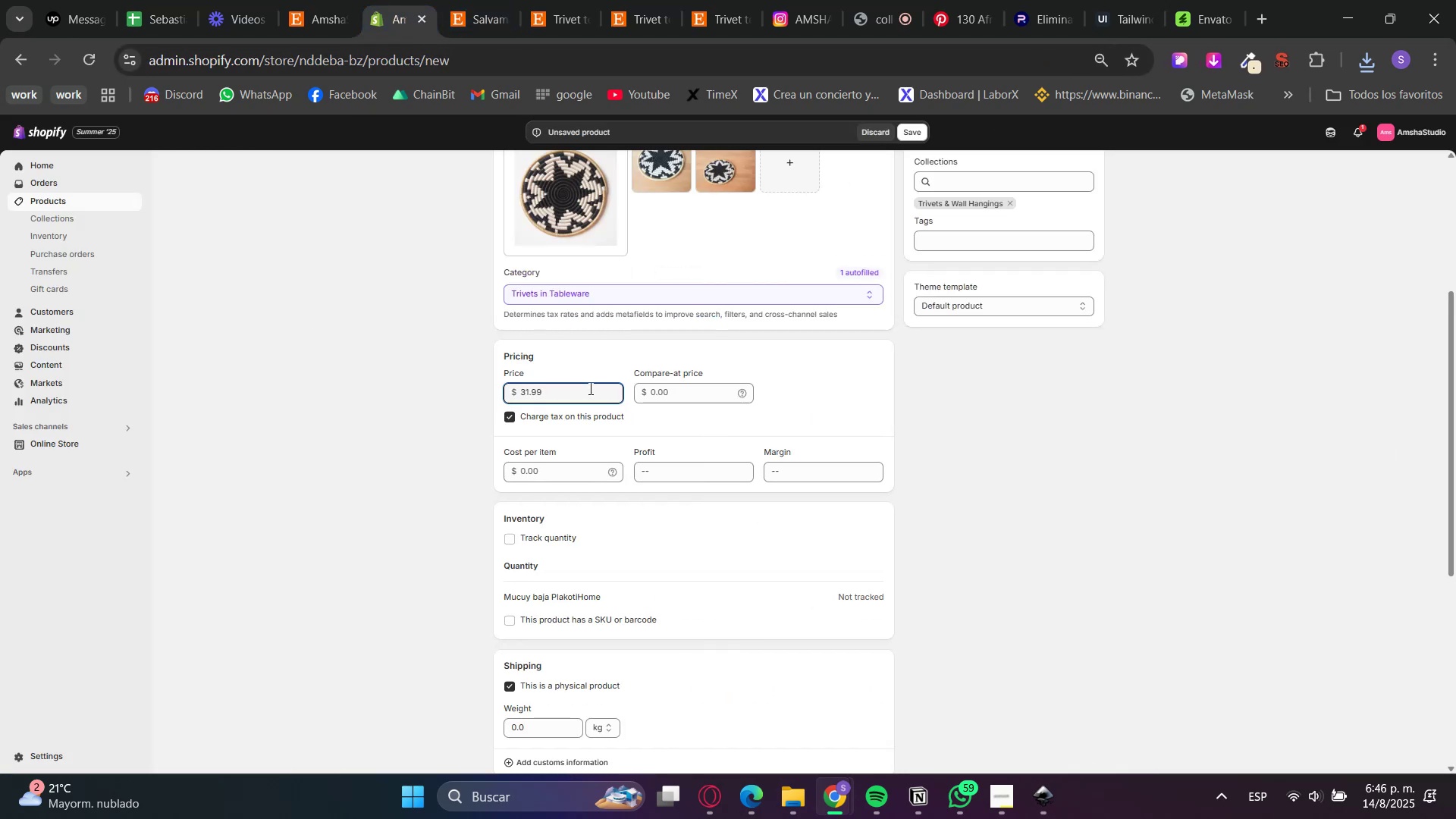 
key(Tab)
 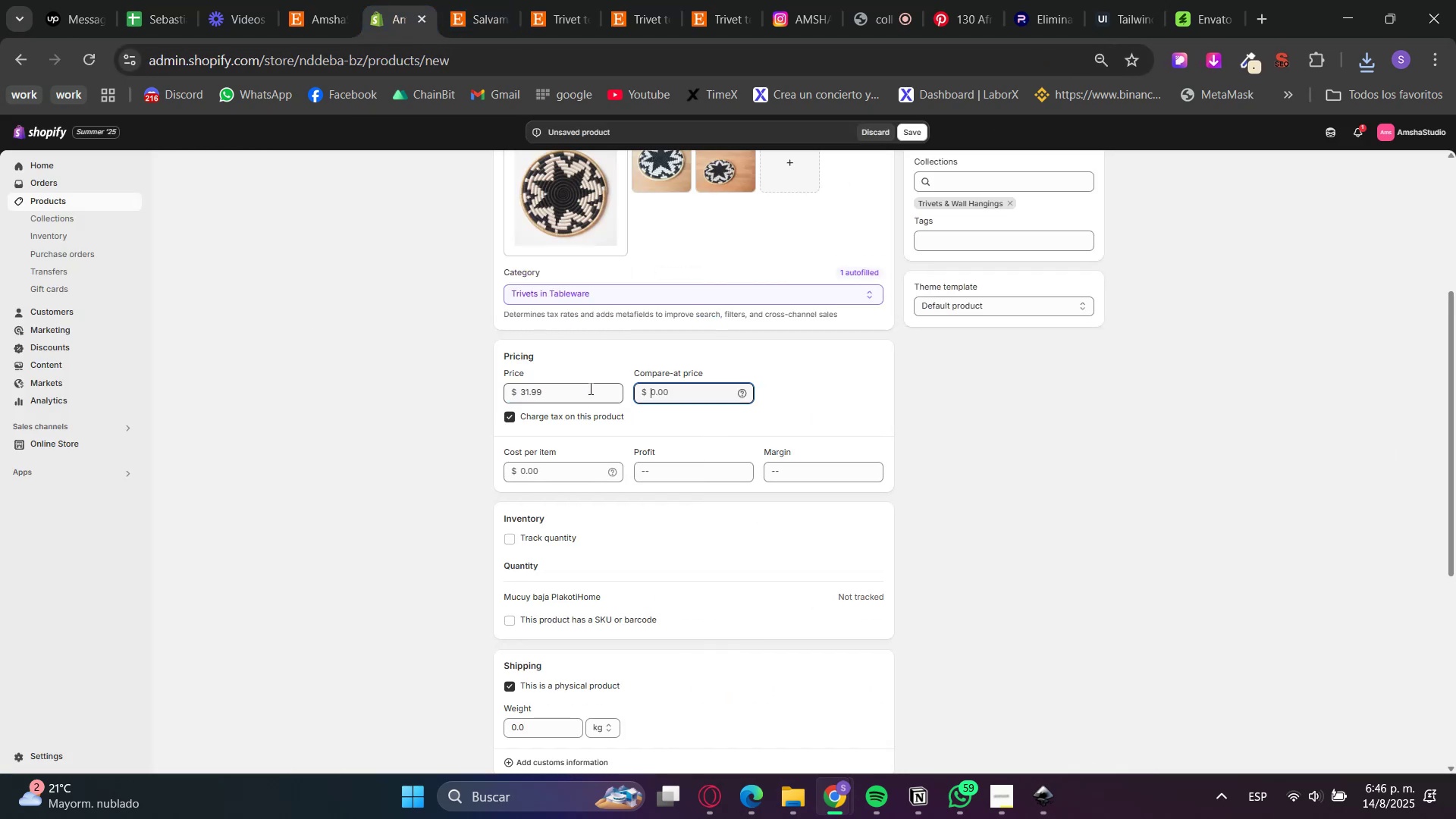 
key(Numpad4)
 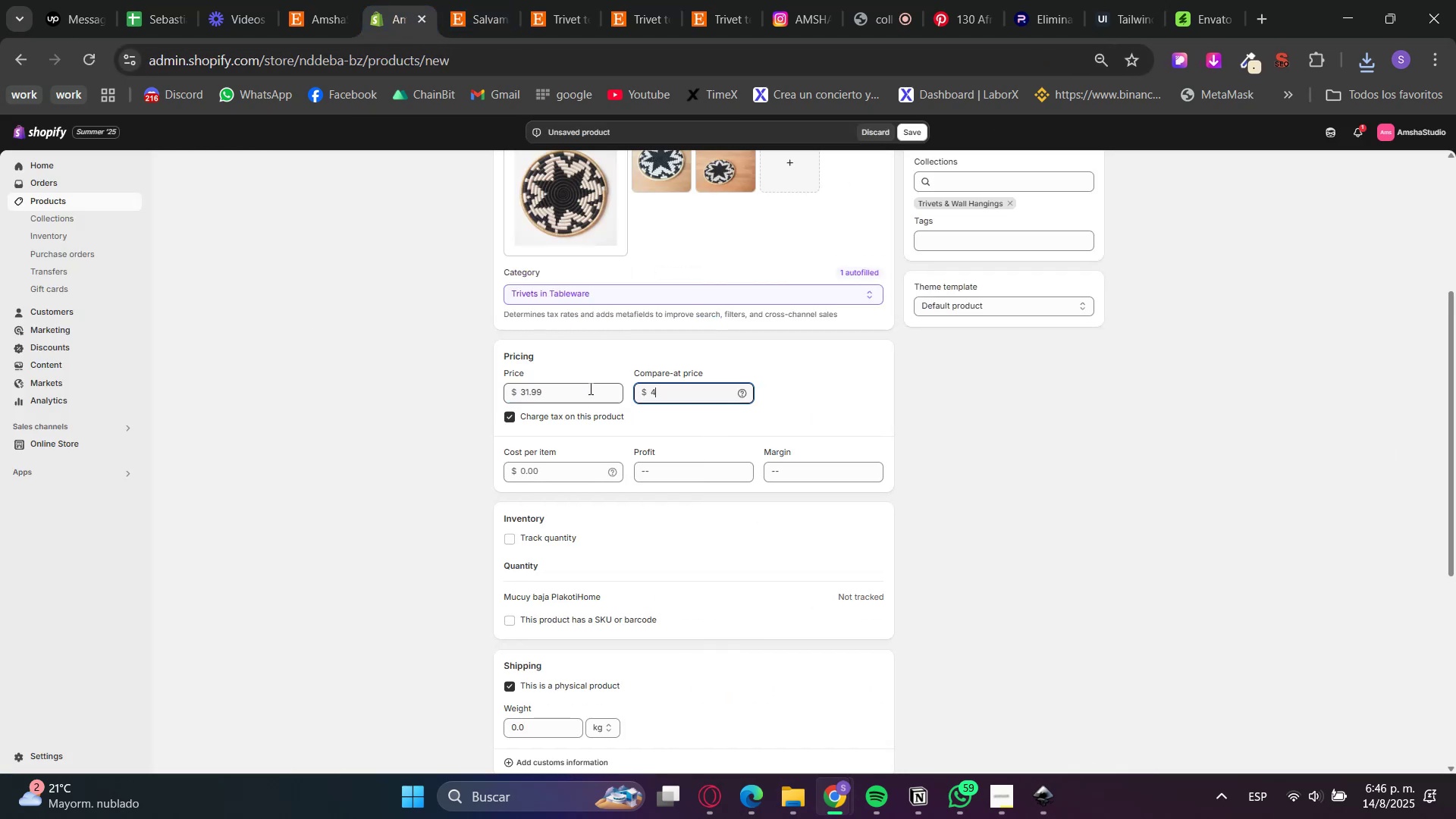 
key(Numpad0)
 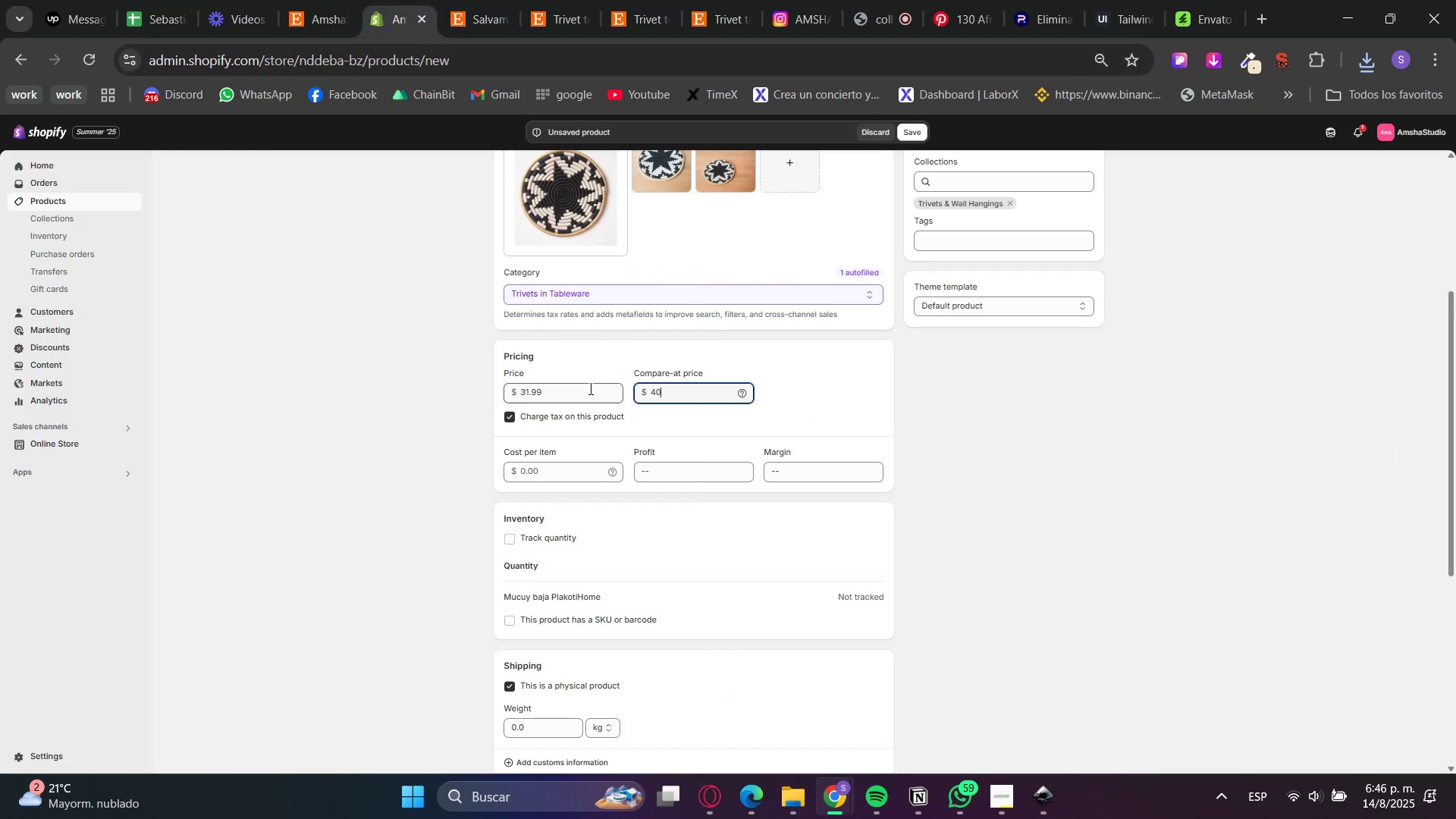 
left_click([1059, 486])
 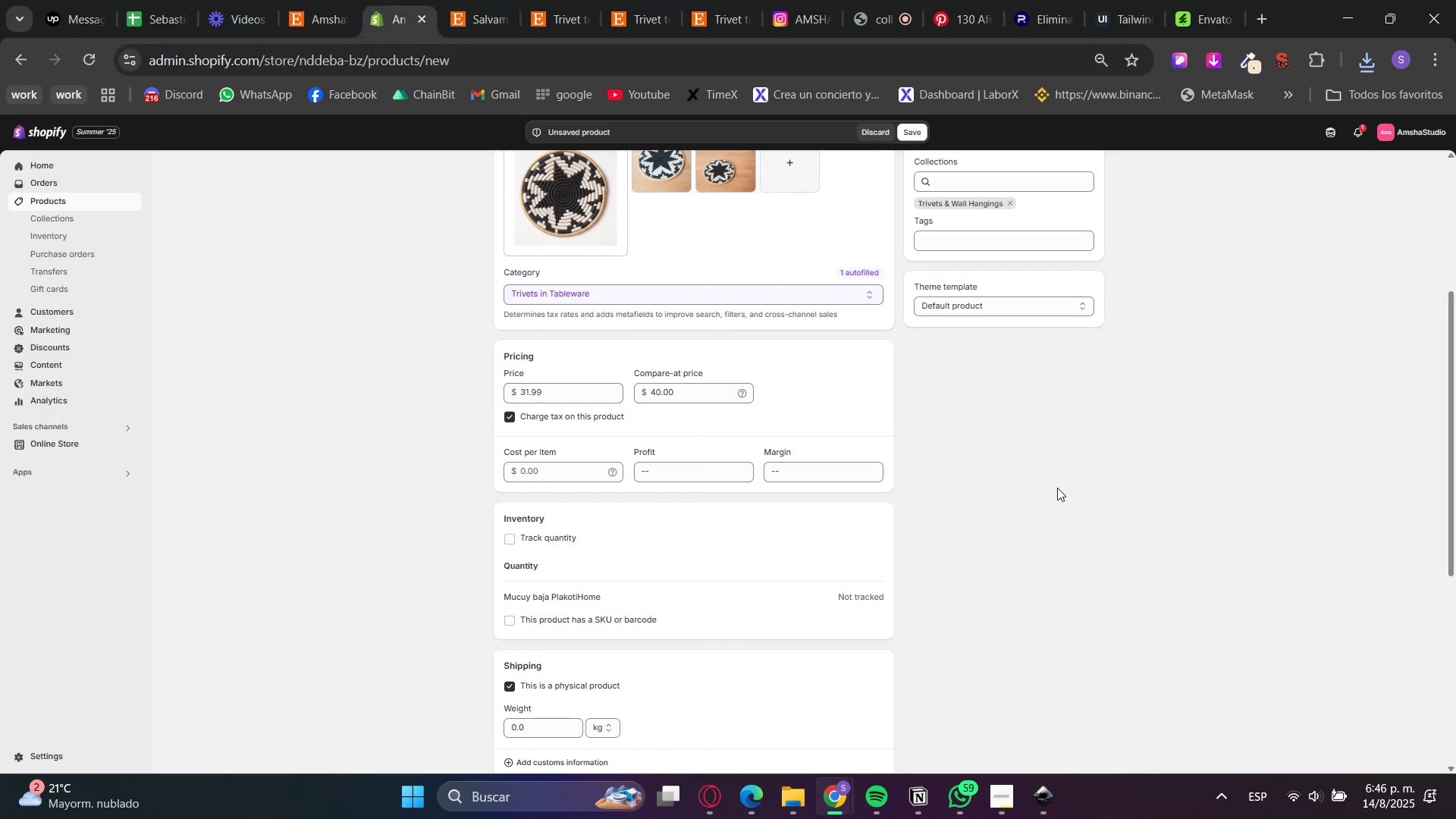 
scroll: coordinate [1018, 545], scroll_direction: down, amount: 1.0
 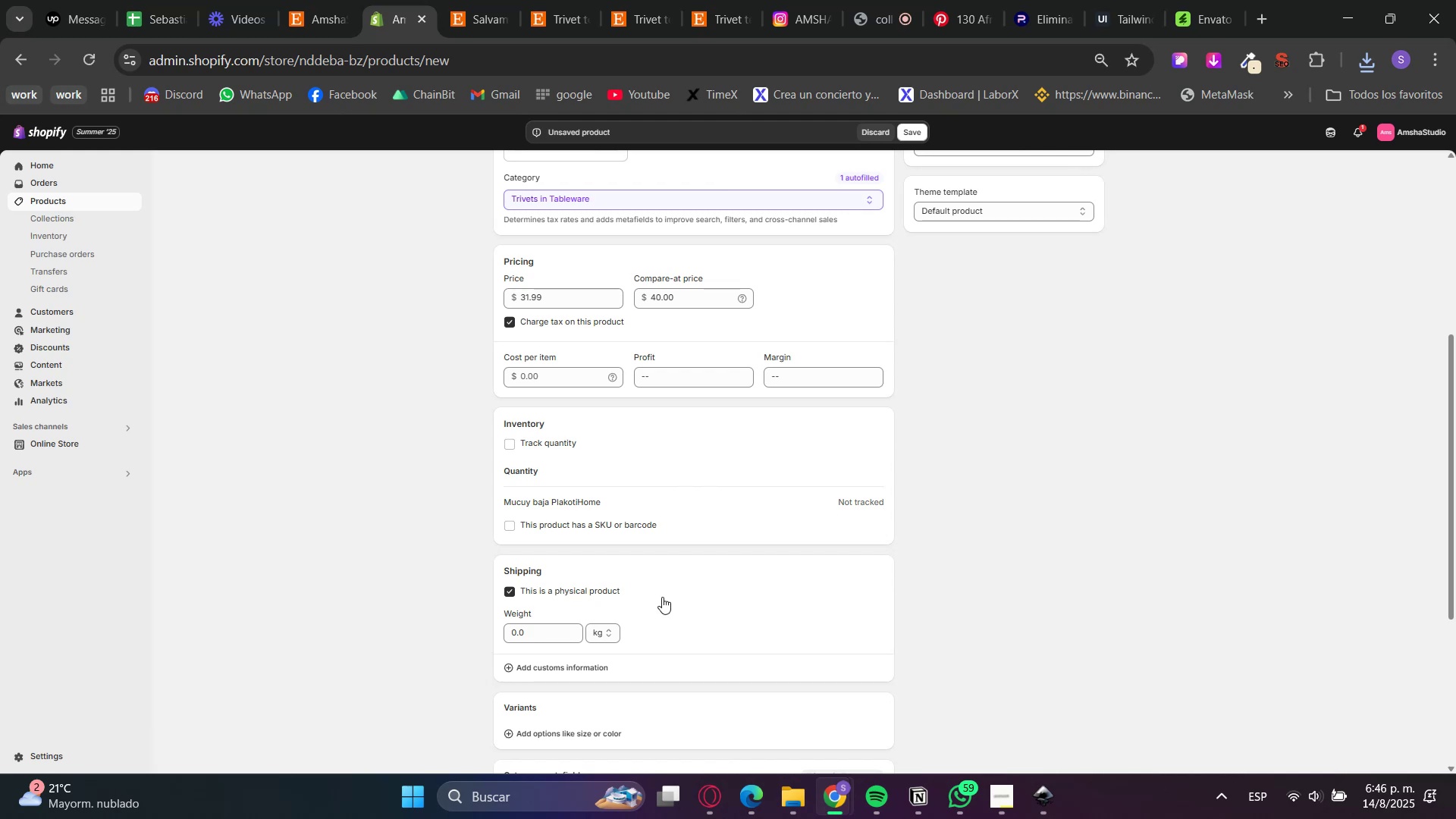 
scroll: coordinate [717, 599], scroll_direction: up, amount: 5.0
 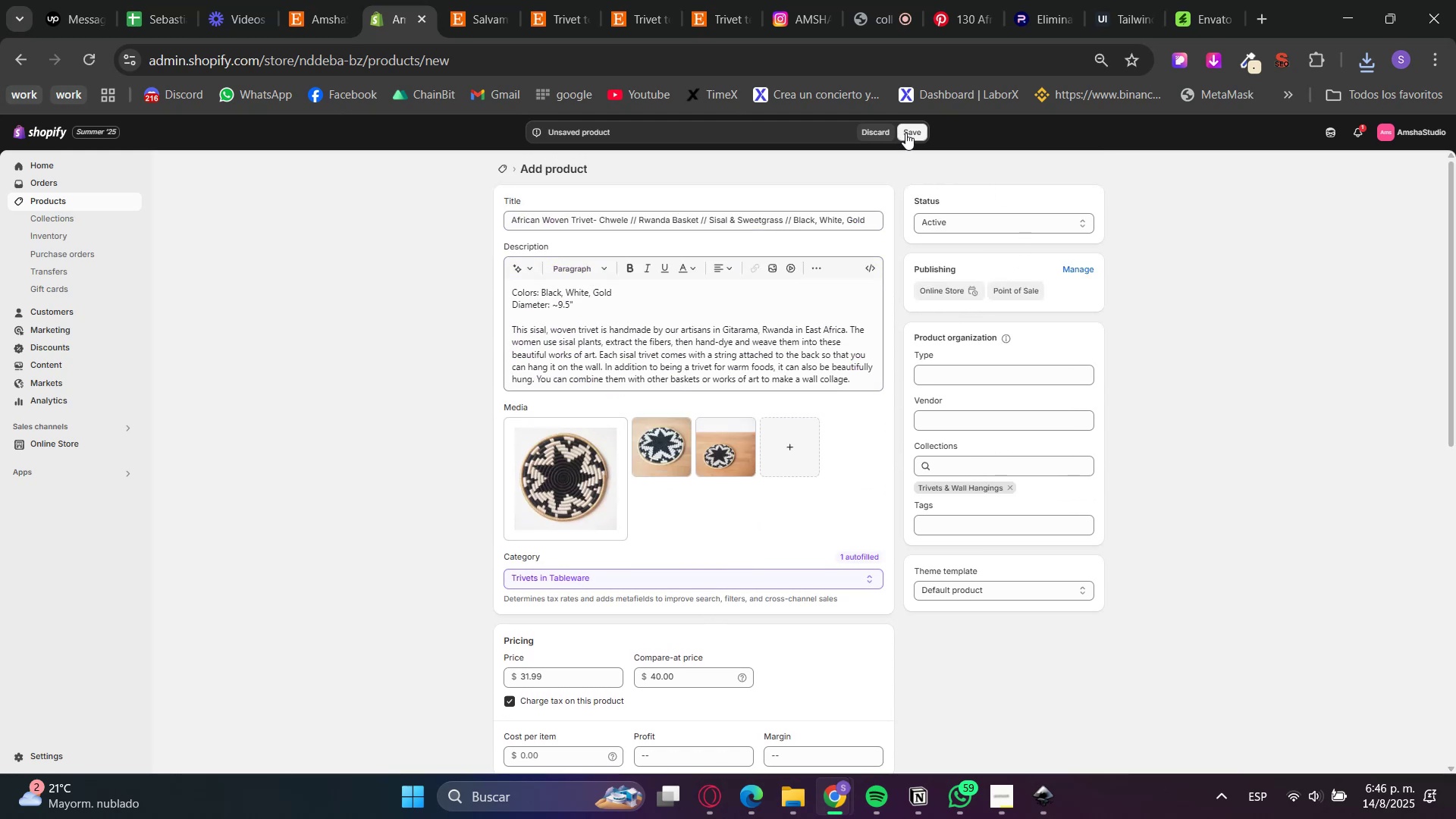 
left_click([906, 132])
 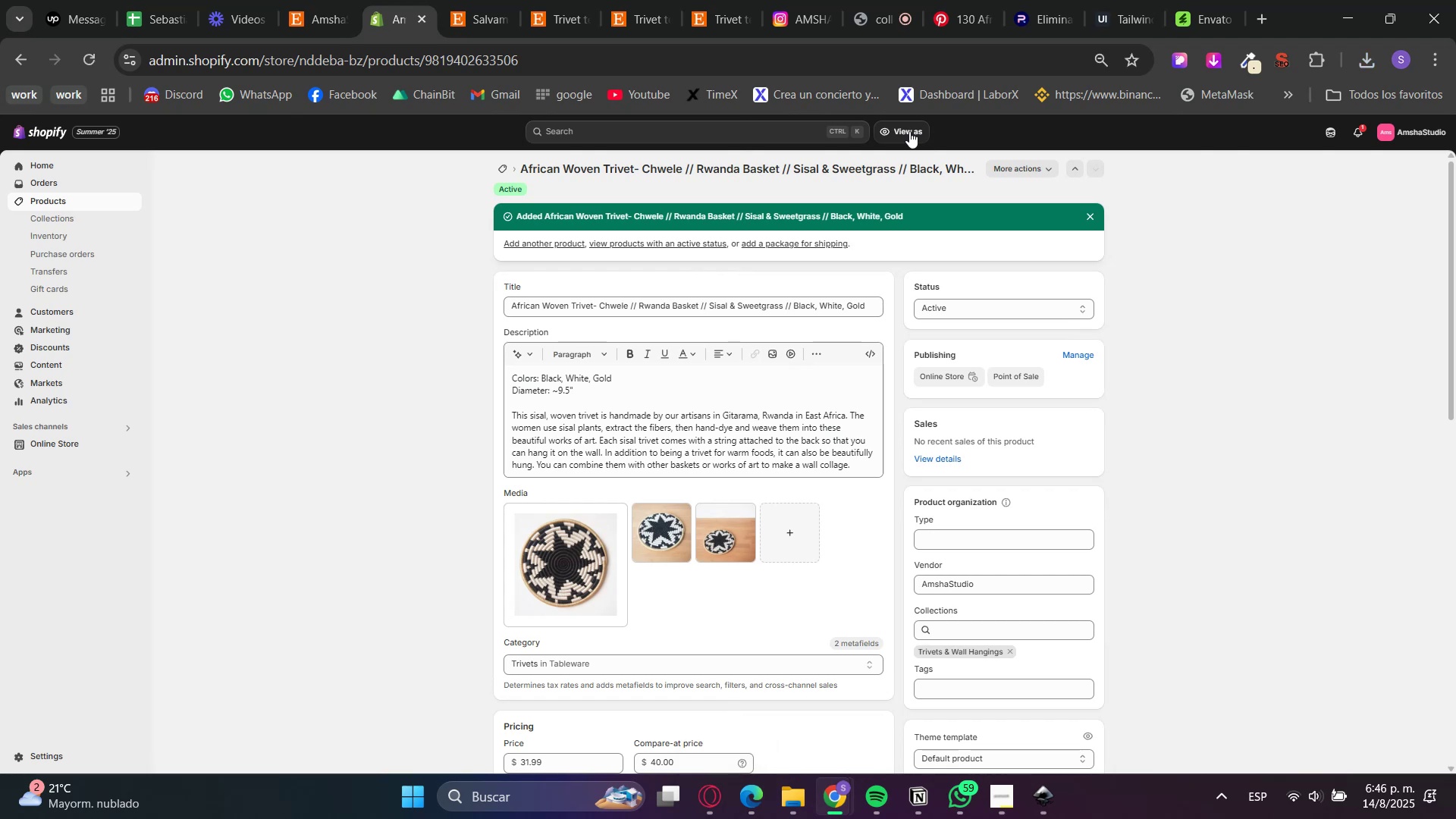 
wait(13.73)
 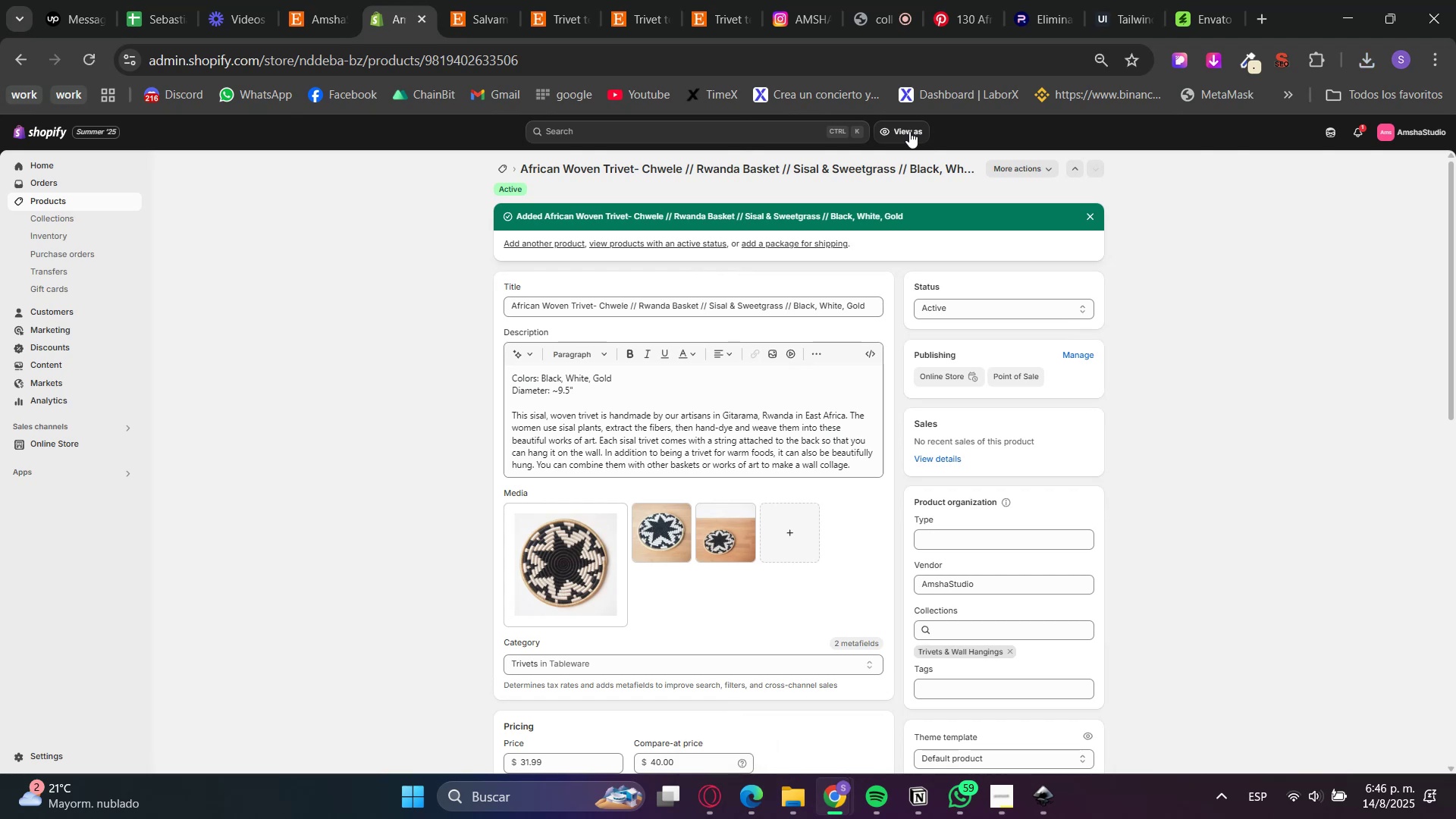 
double_click([499, 0])
 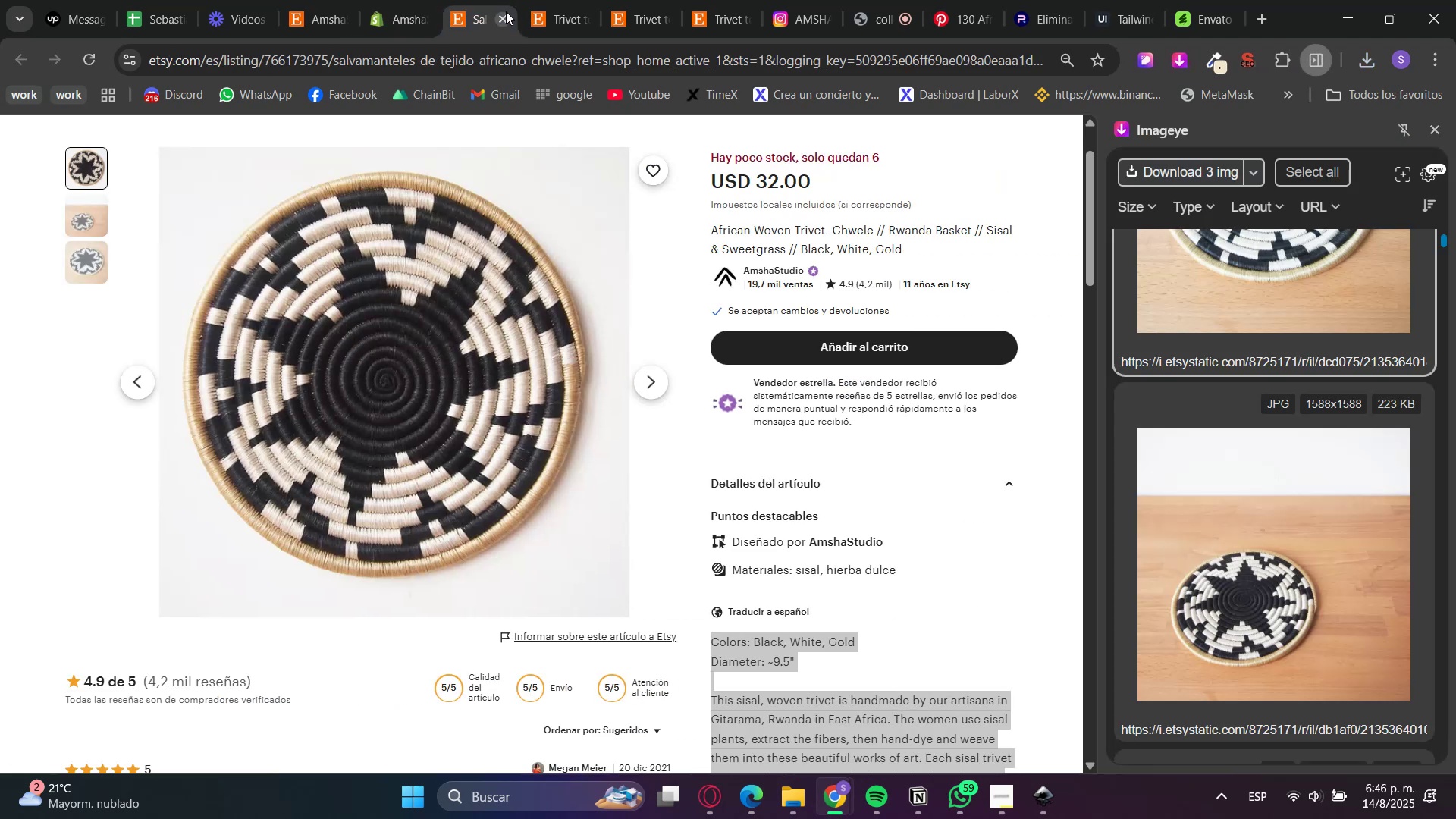 
triple_click([502, 15])
 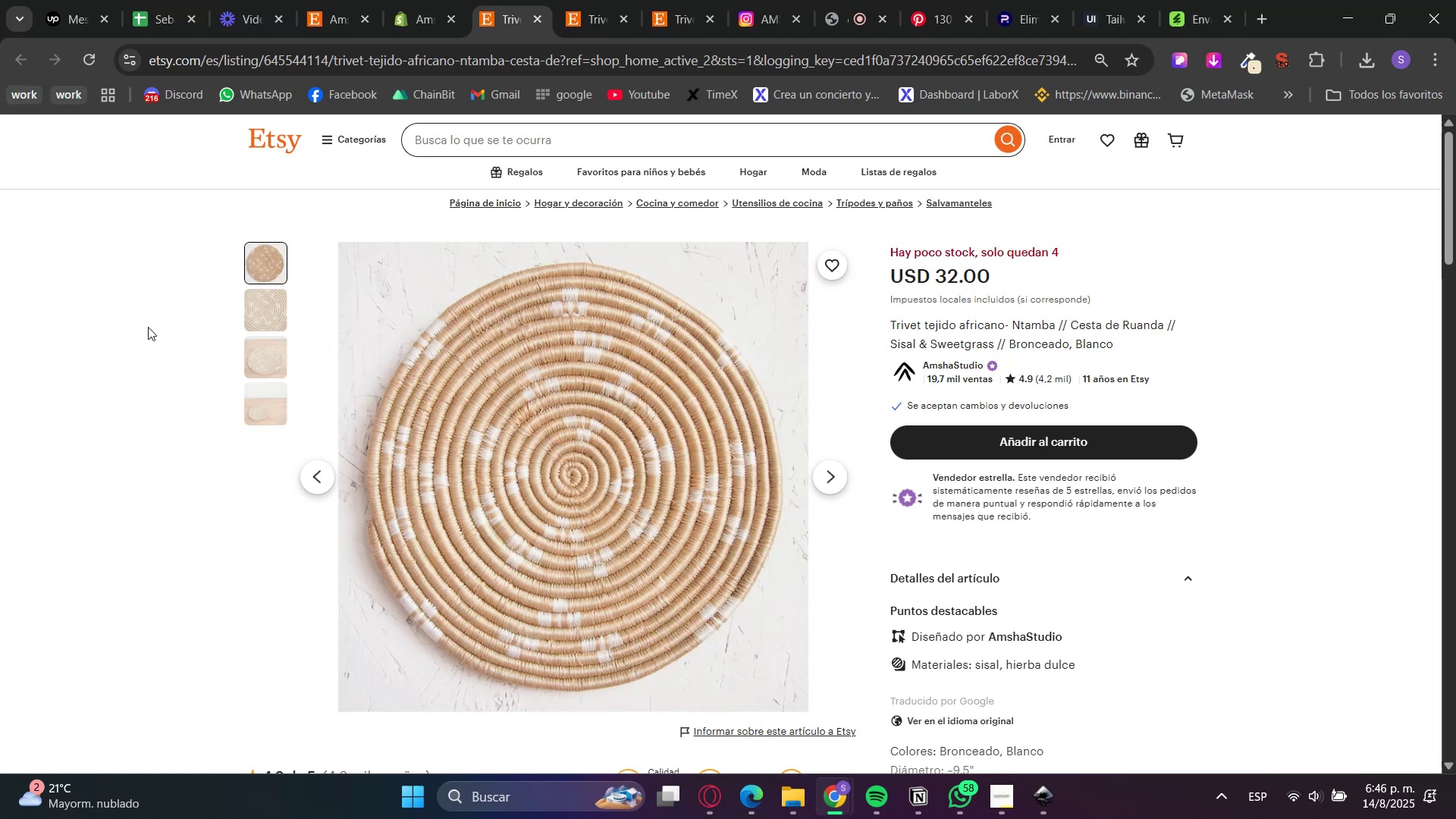 
wait(8.24)
 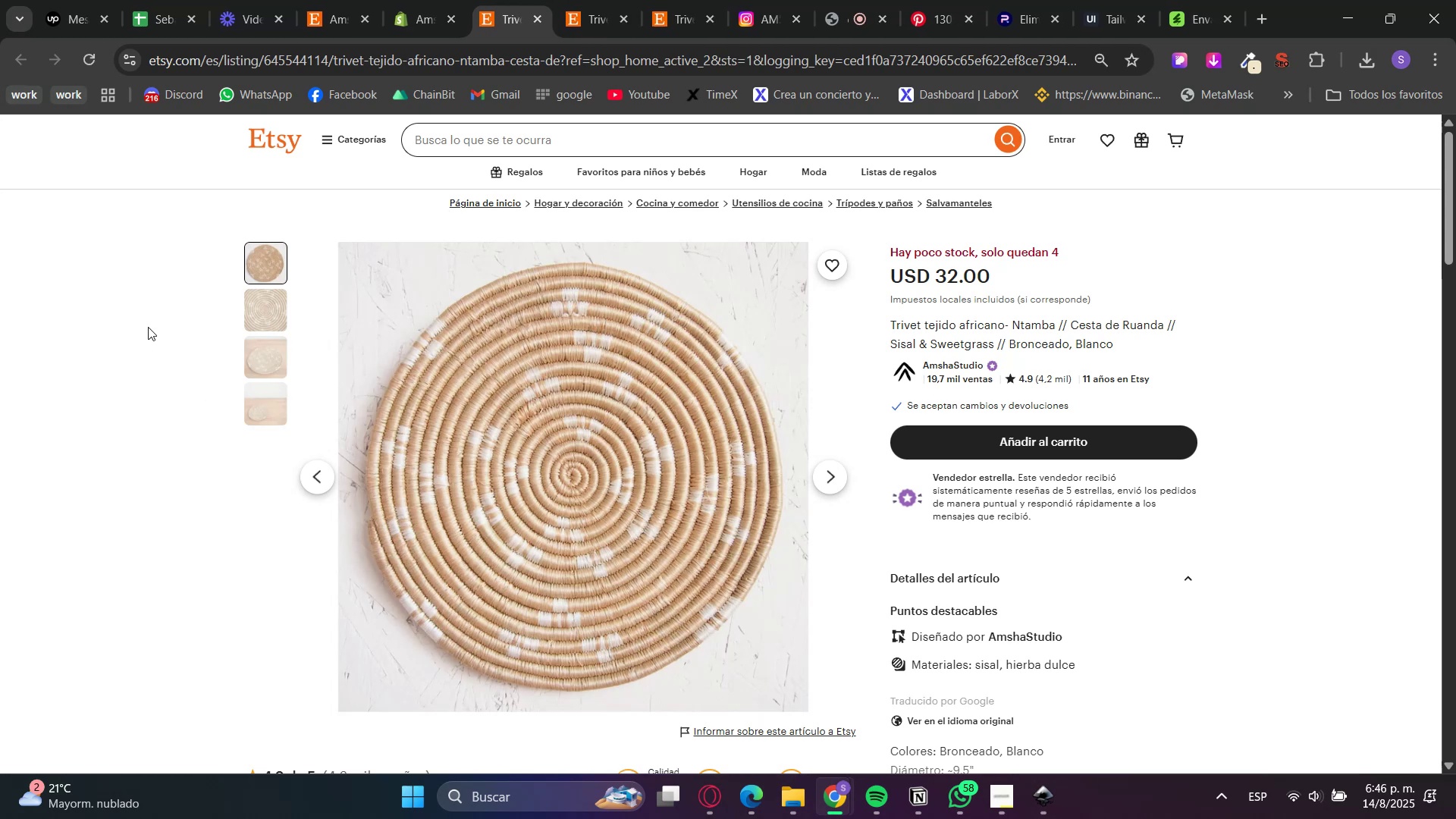 
scroll: coordinate [995, 541], scroll_direction: down, amount: 4.0
 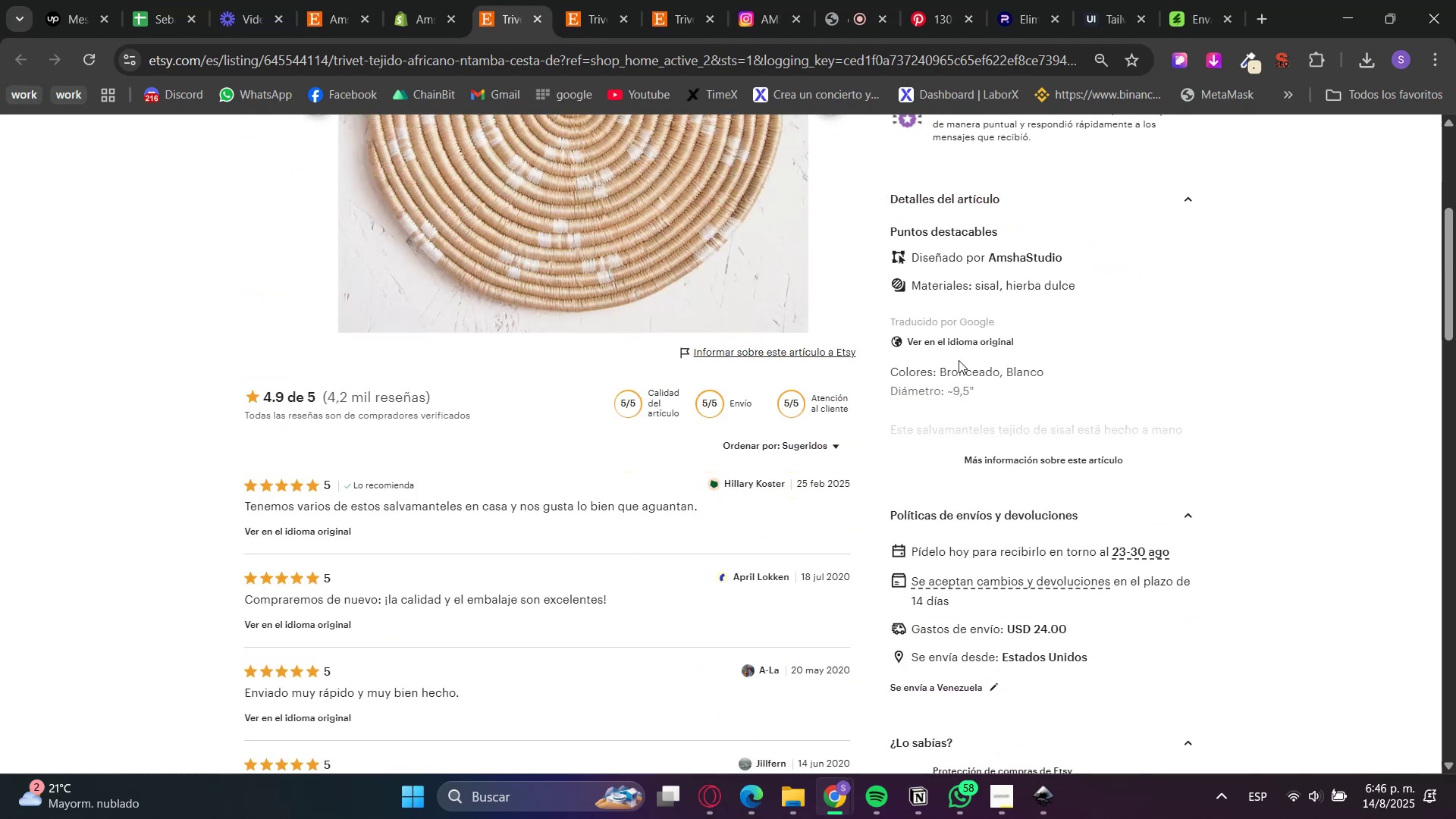 
left_click([956, 335])
 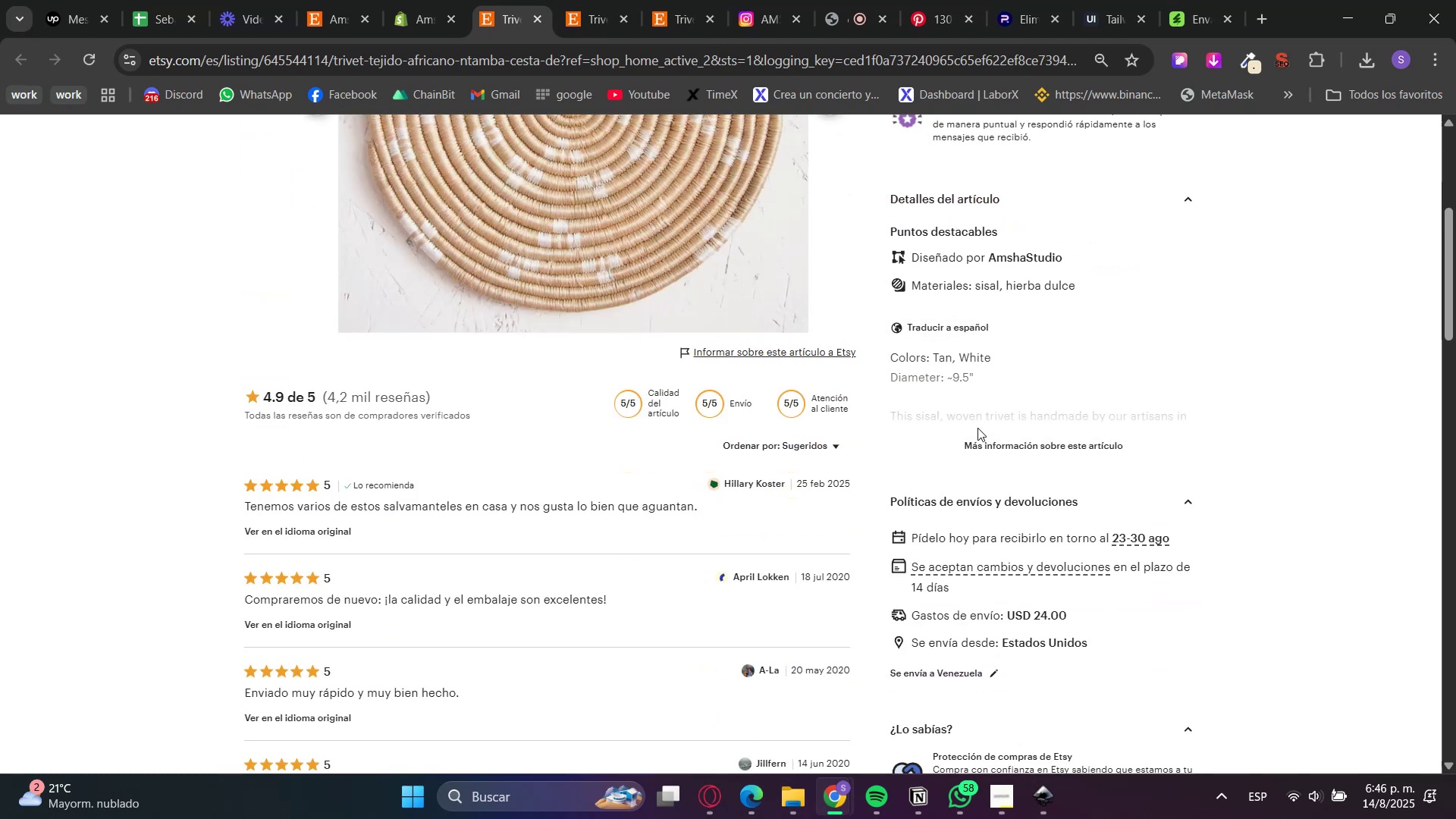 
left_click([975, 445])
 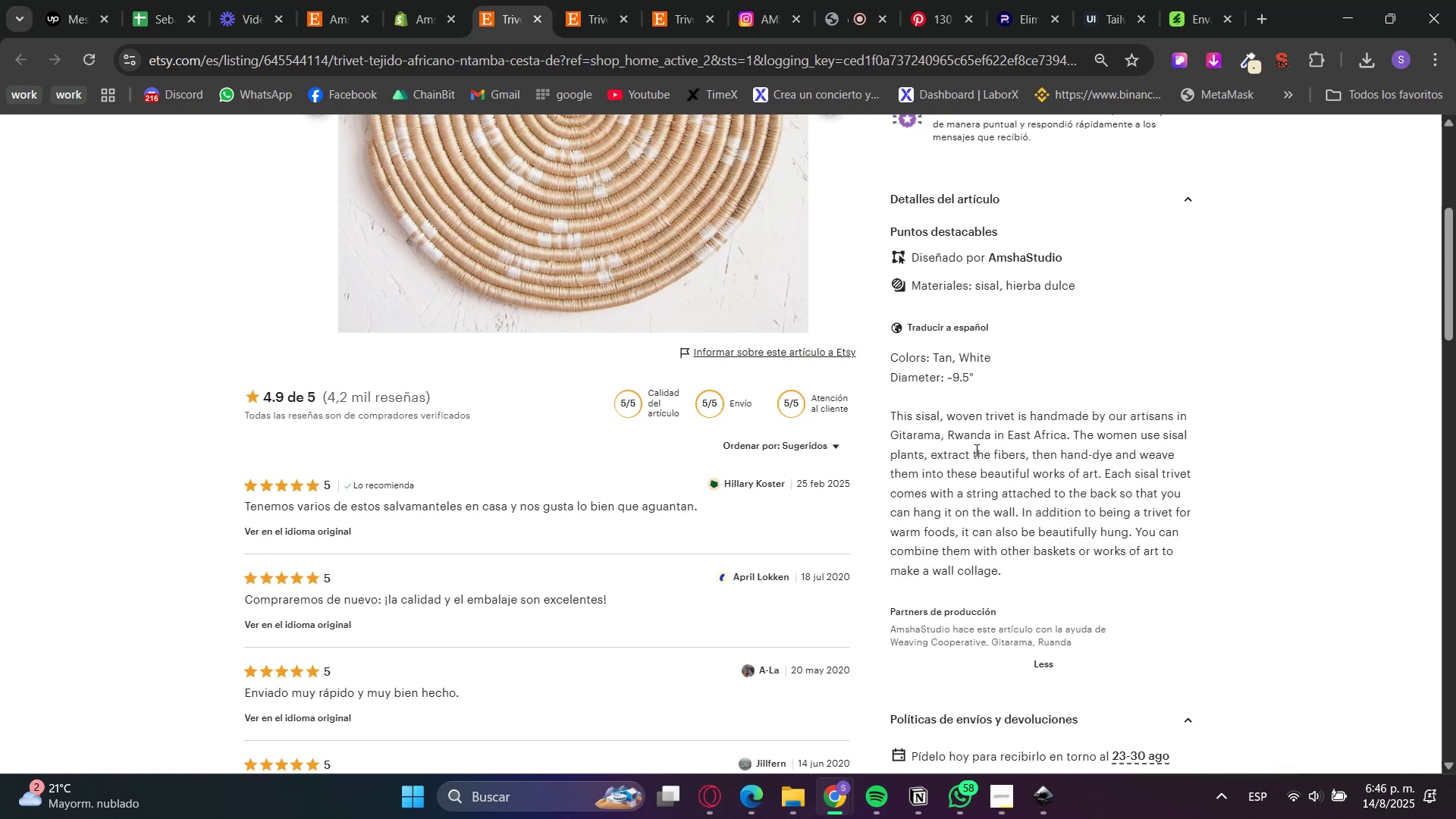 
scroll: coordinate [961, 632], scroll_direction: up, amount: 3.0
 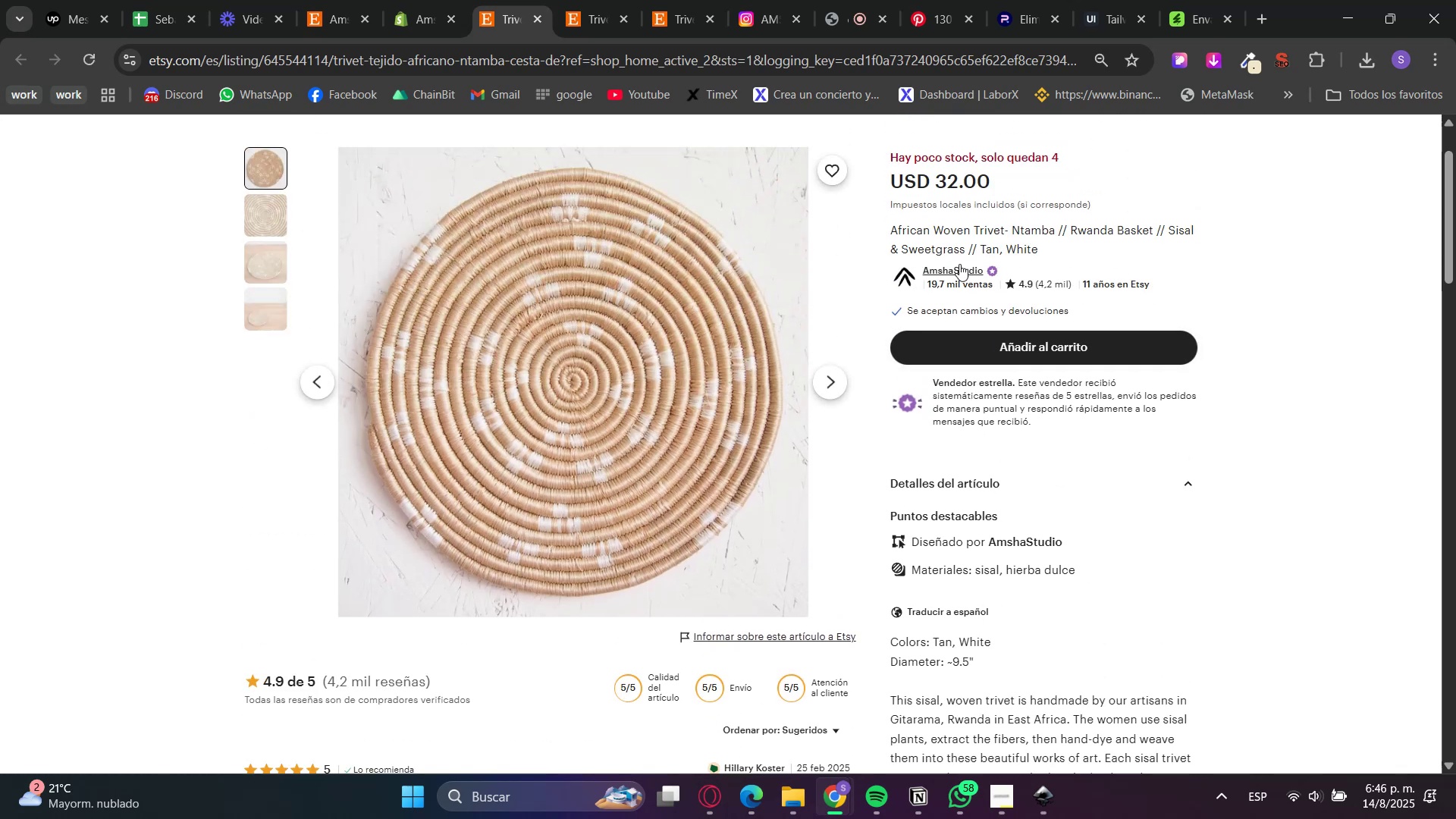 
double_click([932, 226])
 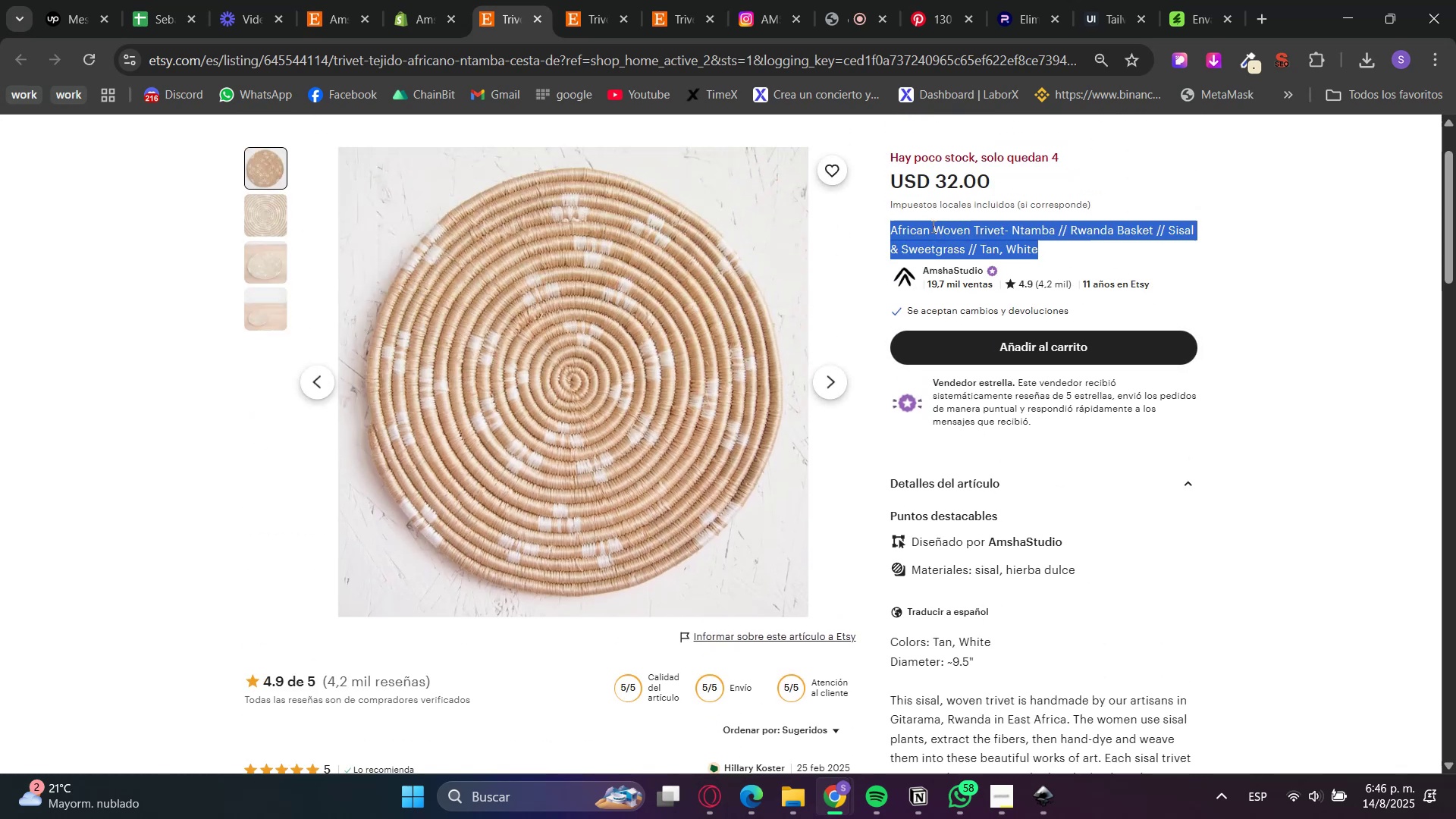 
triple_click([932, 226])
 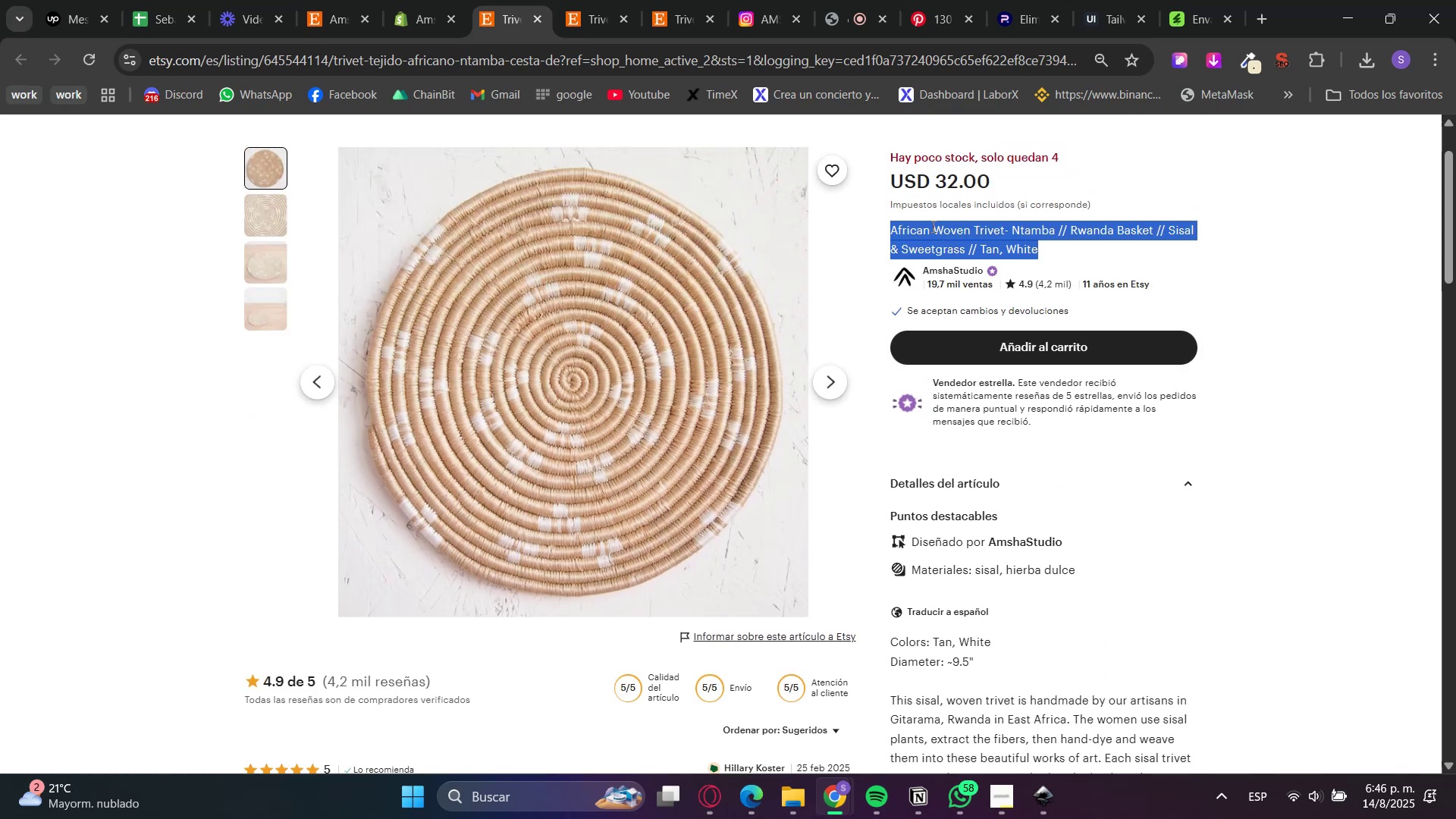 
key(Control+C)
 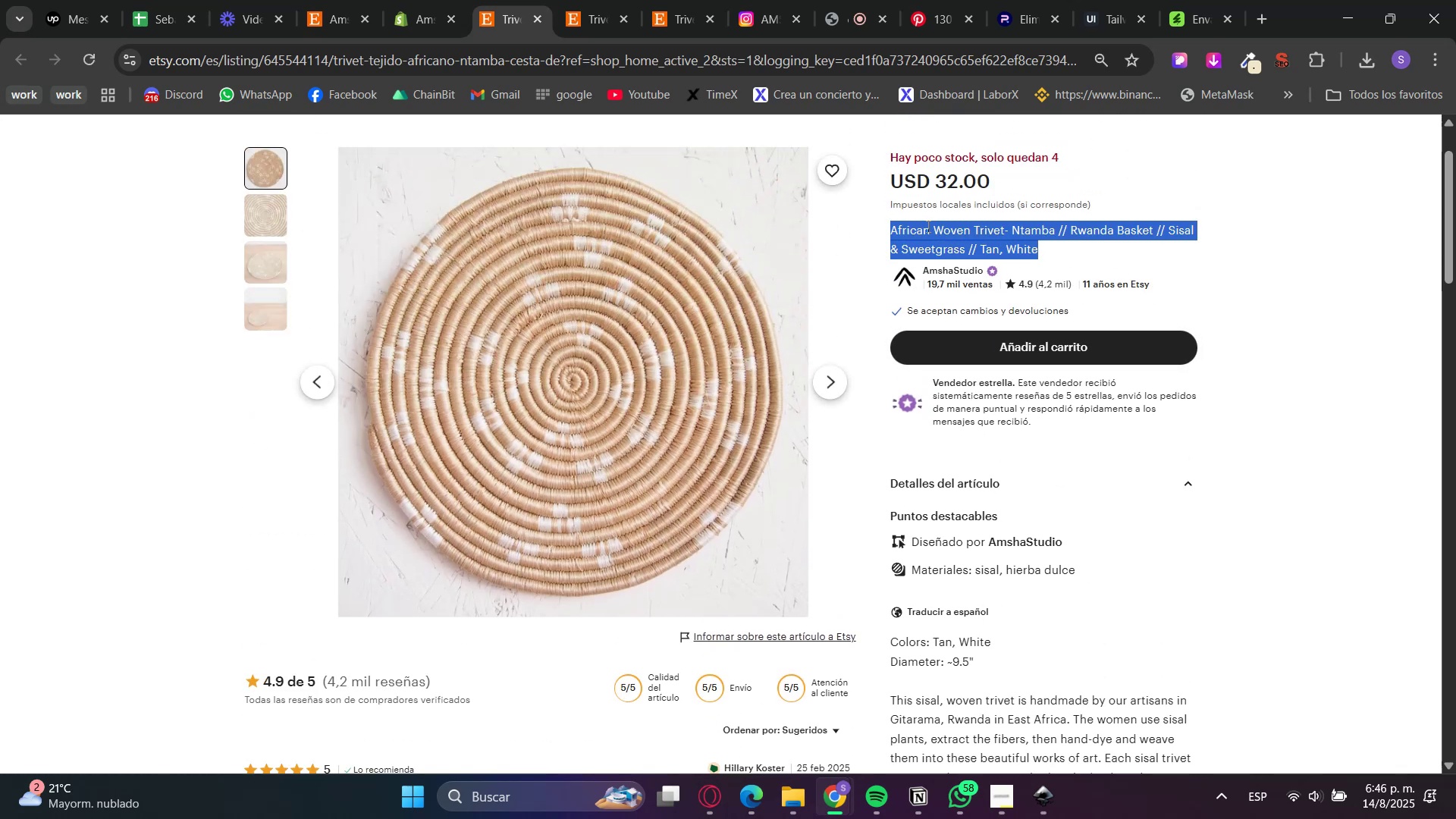 
key(Control+C)
 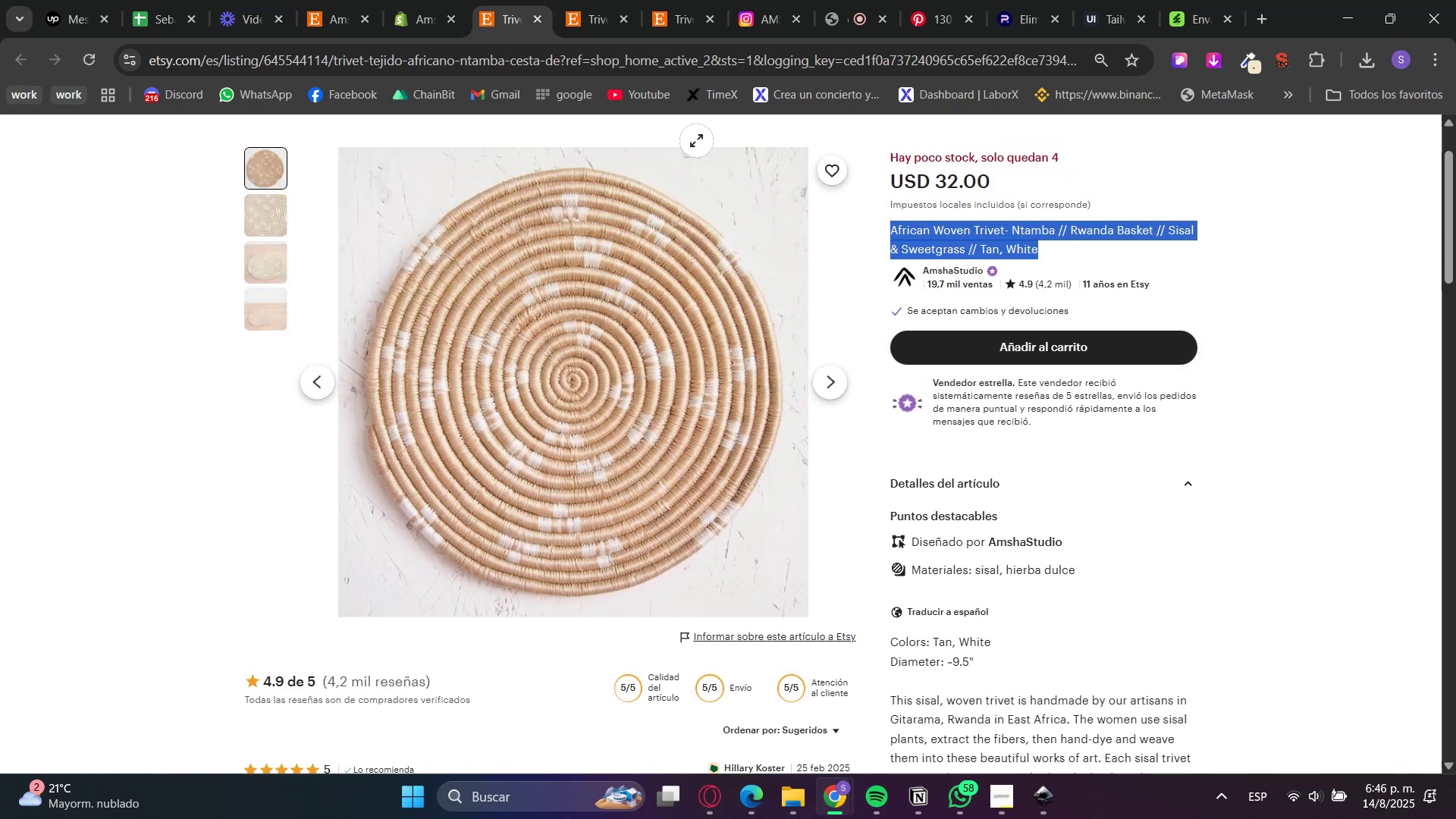 
key(Control+C)
 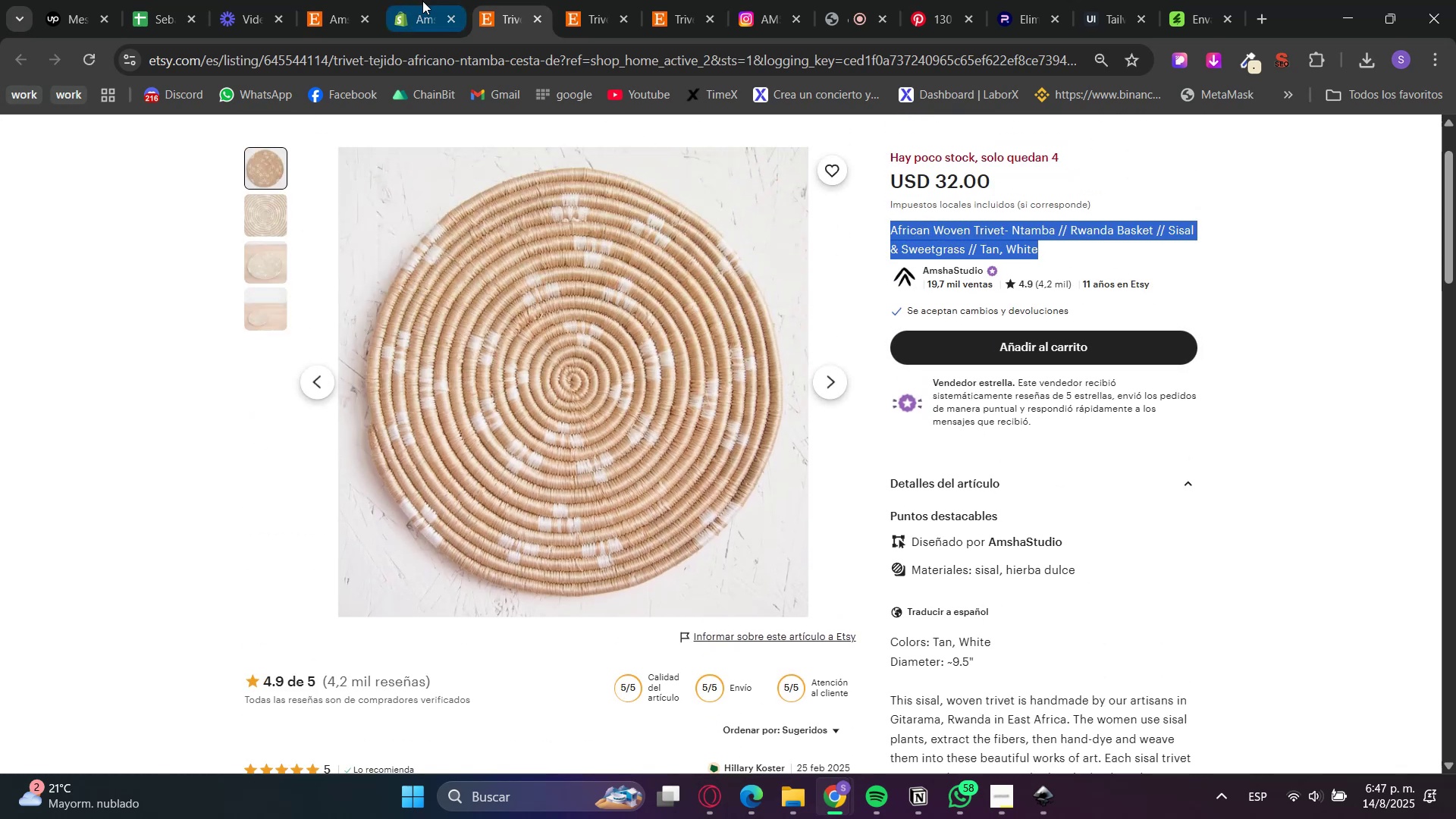 
left_click([422, 0])
 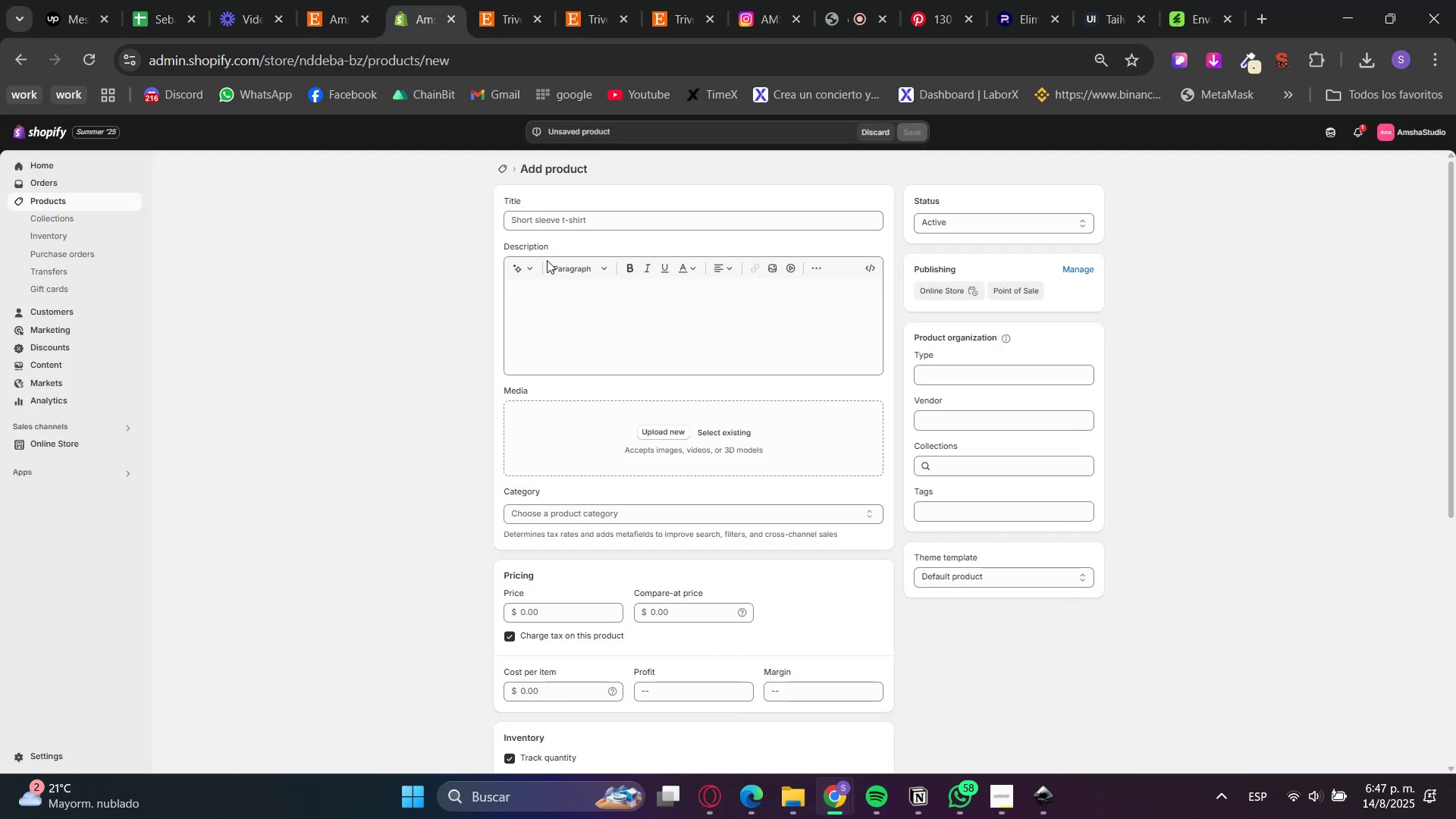 
key(Control+V)
 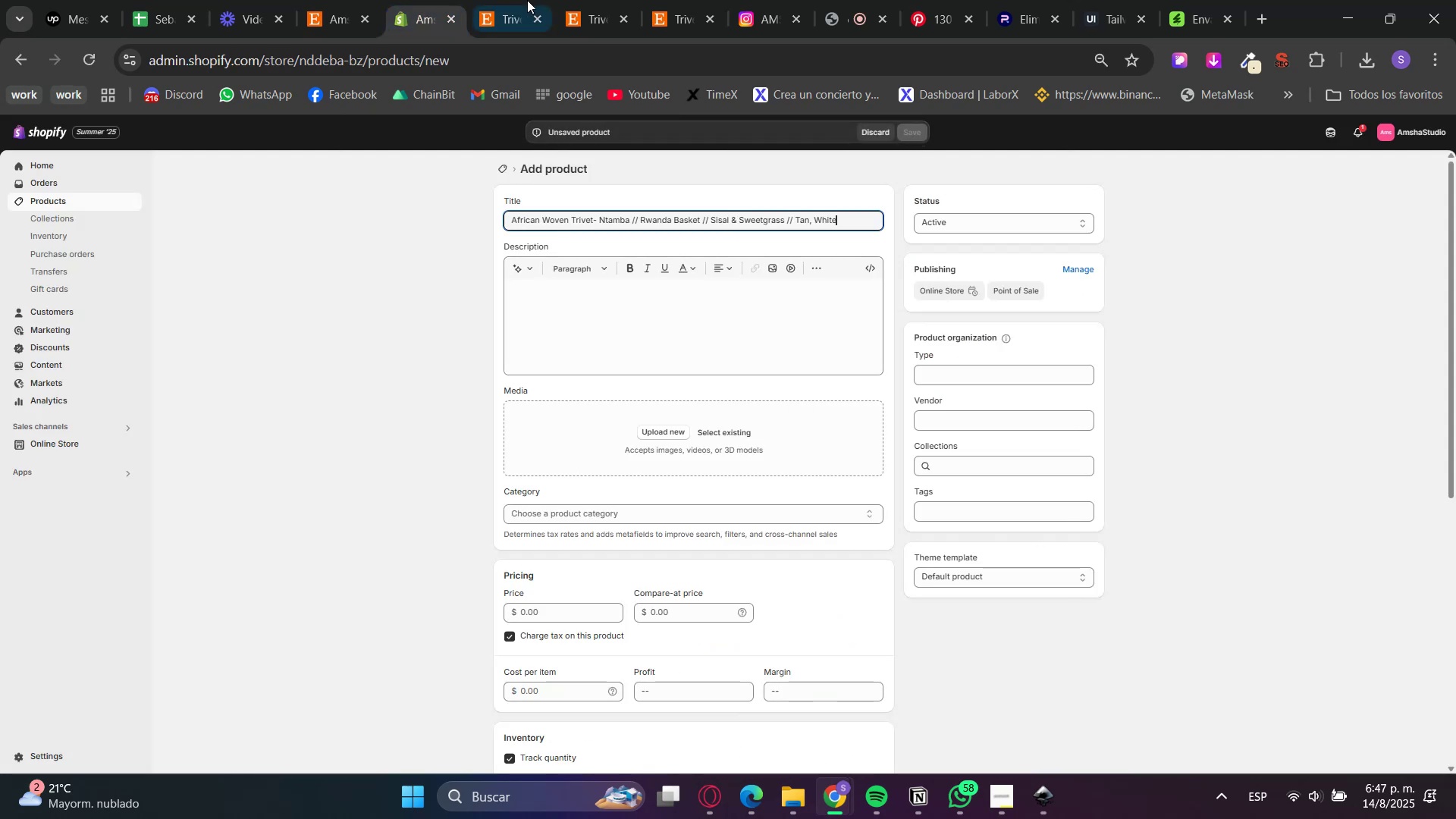 
left_click([518, 0])
 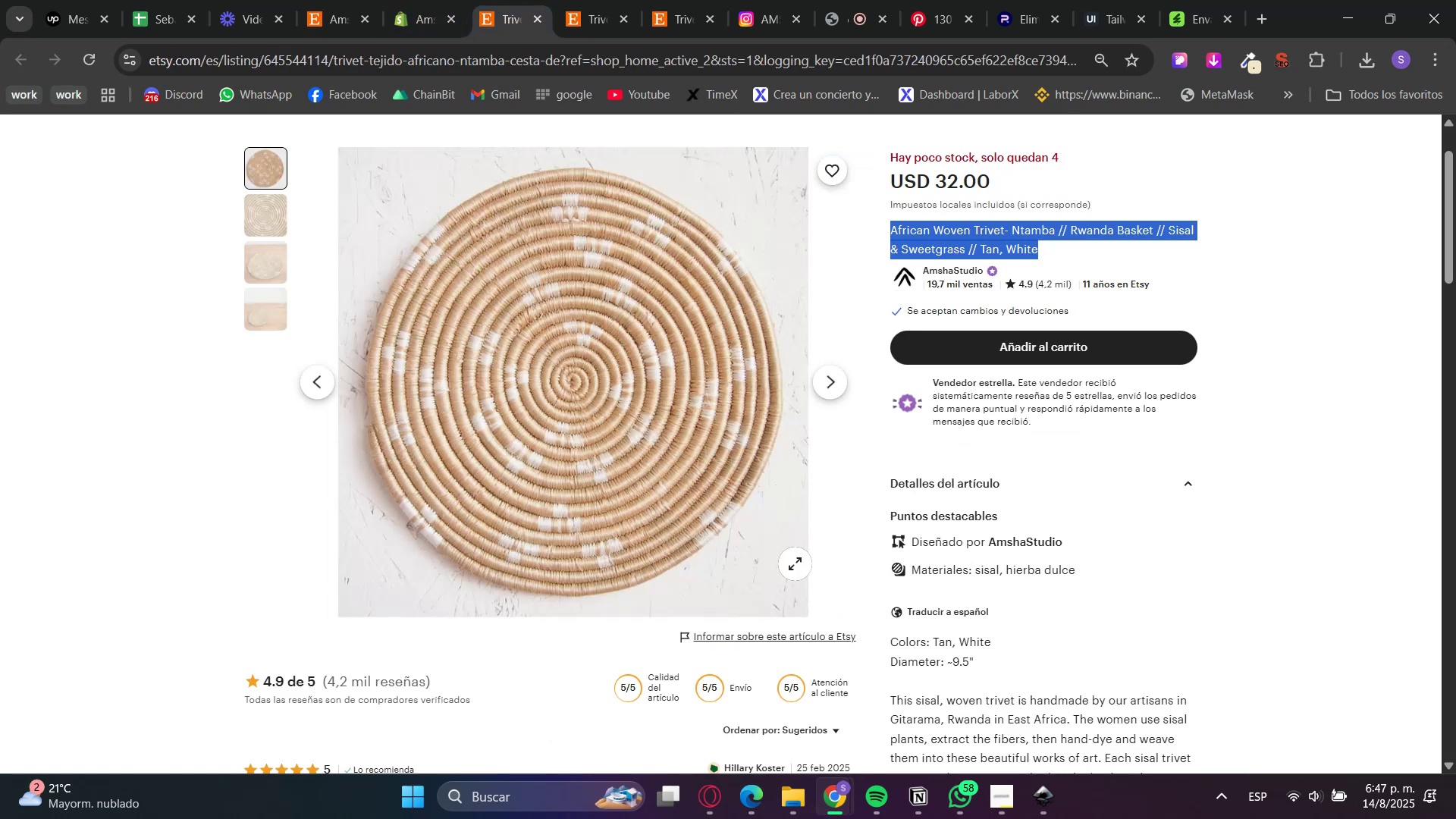 
scroll: coordinate [1013, 648], scroll_direction: down, amount: 3.0
 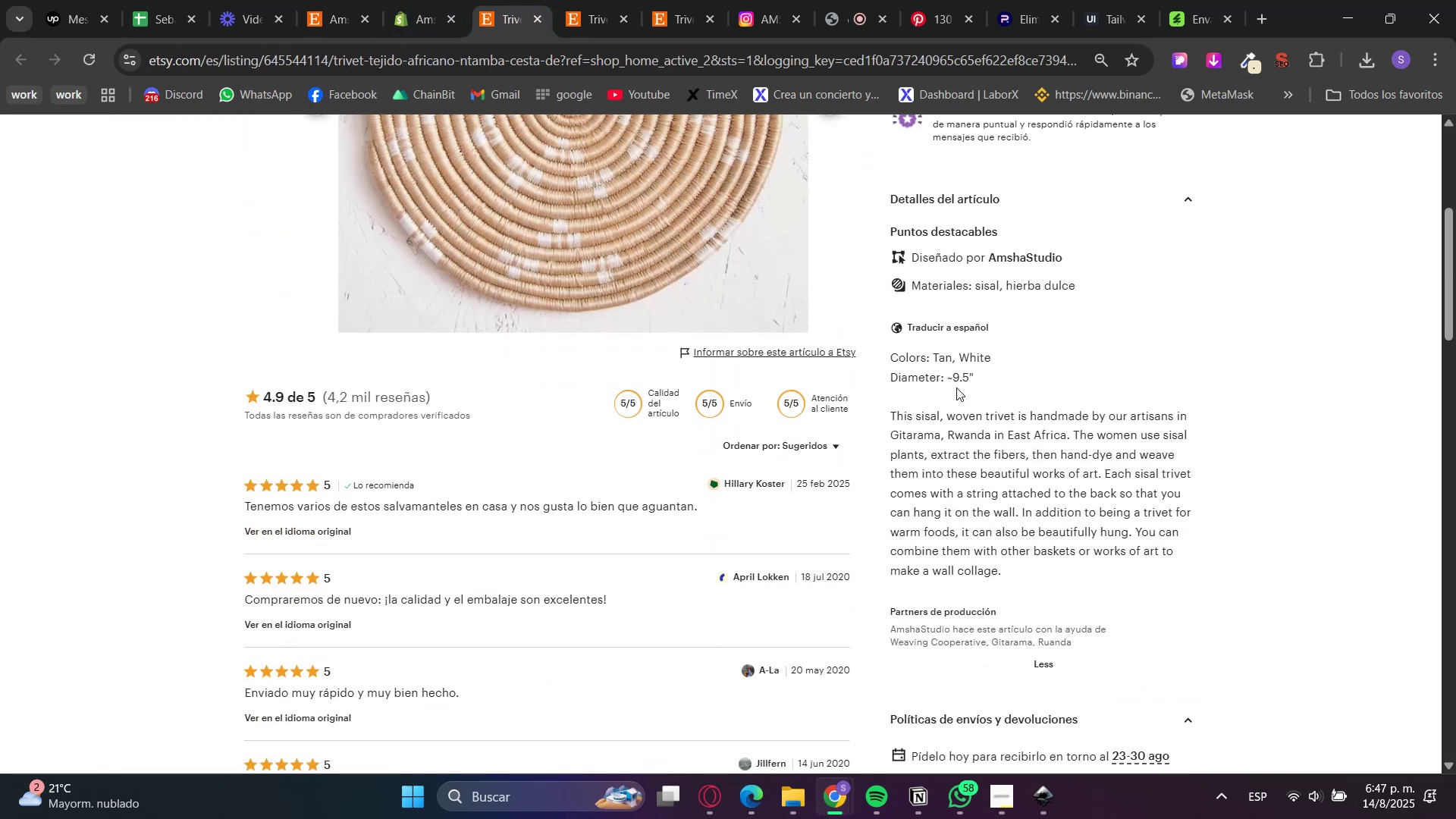 
left_click([927, 364])
 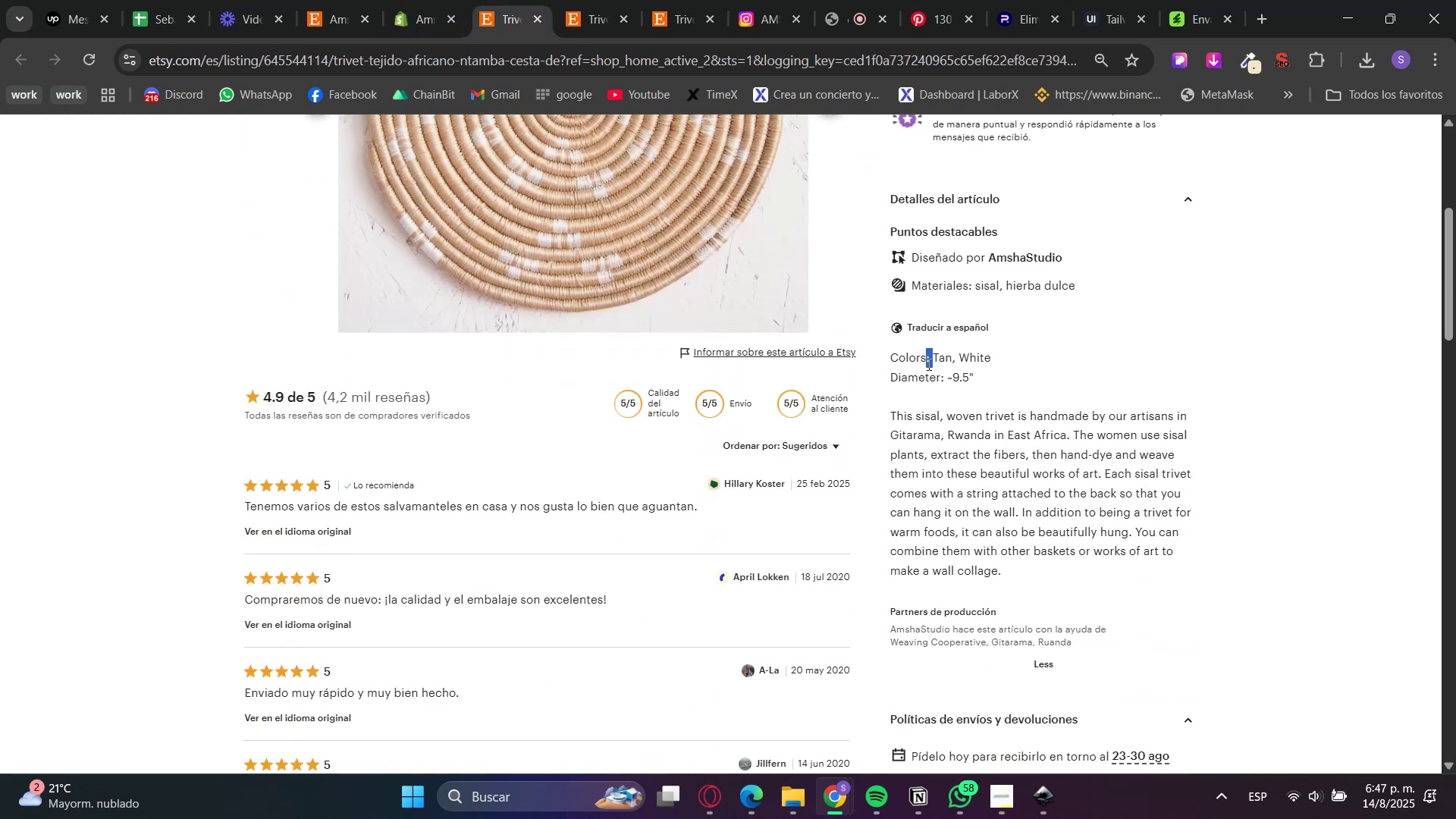 
left_click_drag(start_coordinate=[927, 363], to_coordinate=[944, 467])
 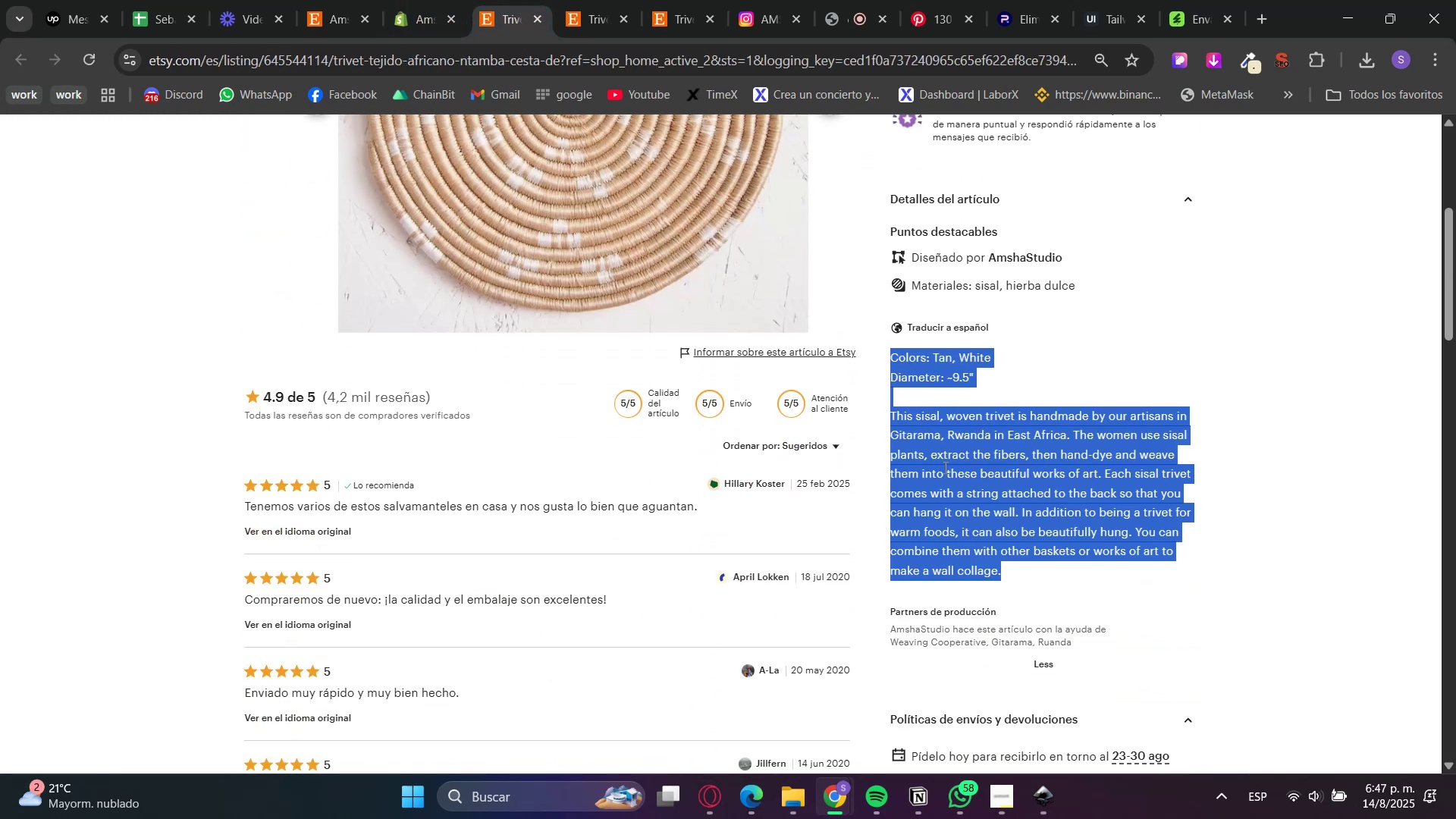 
key(Control+C)
 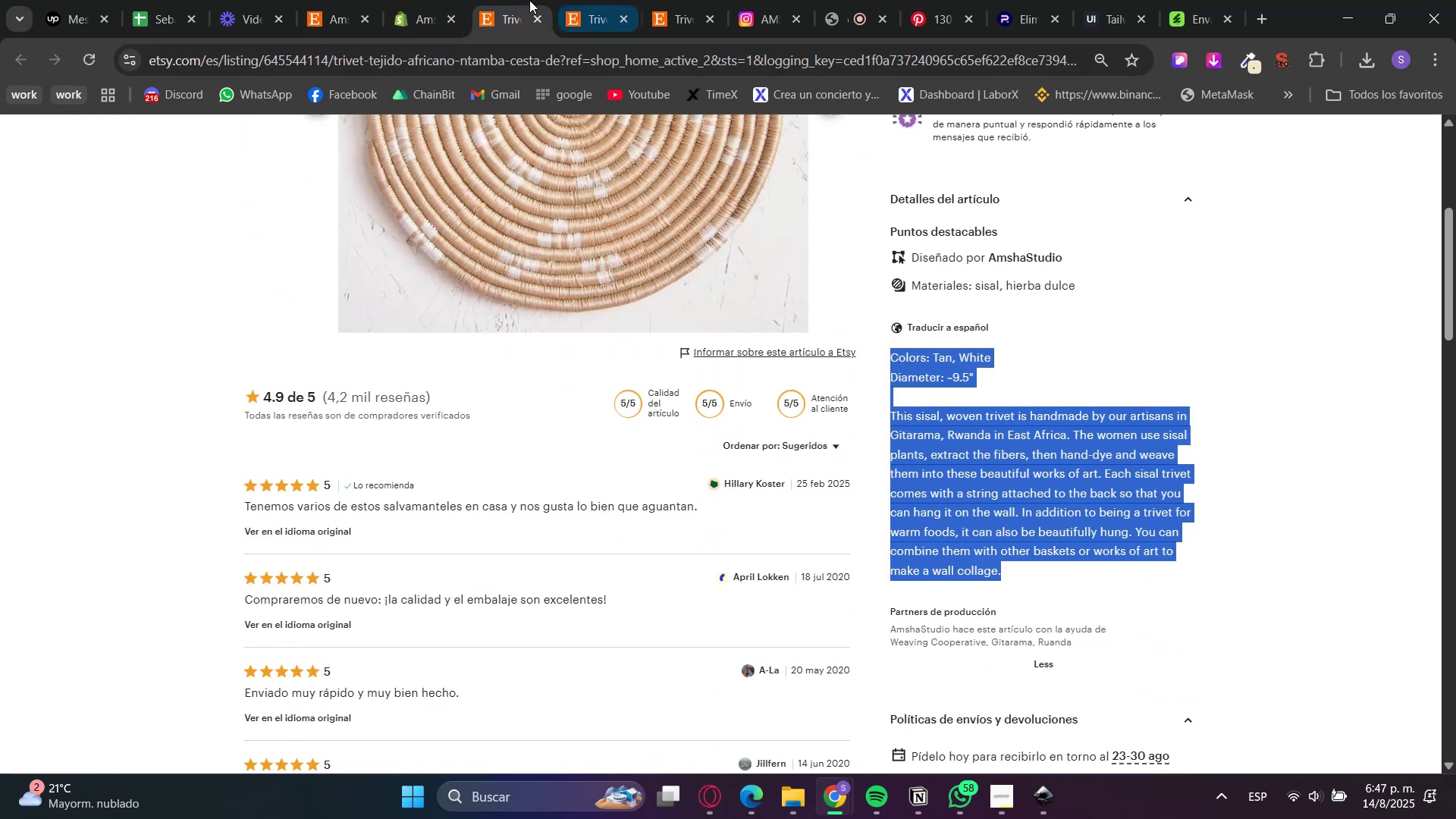 
left_click([439, 0])
 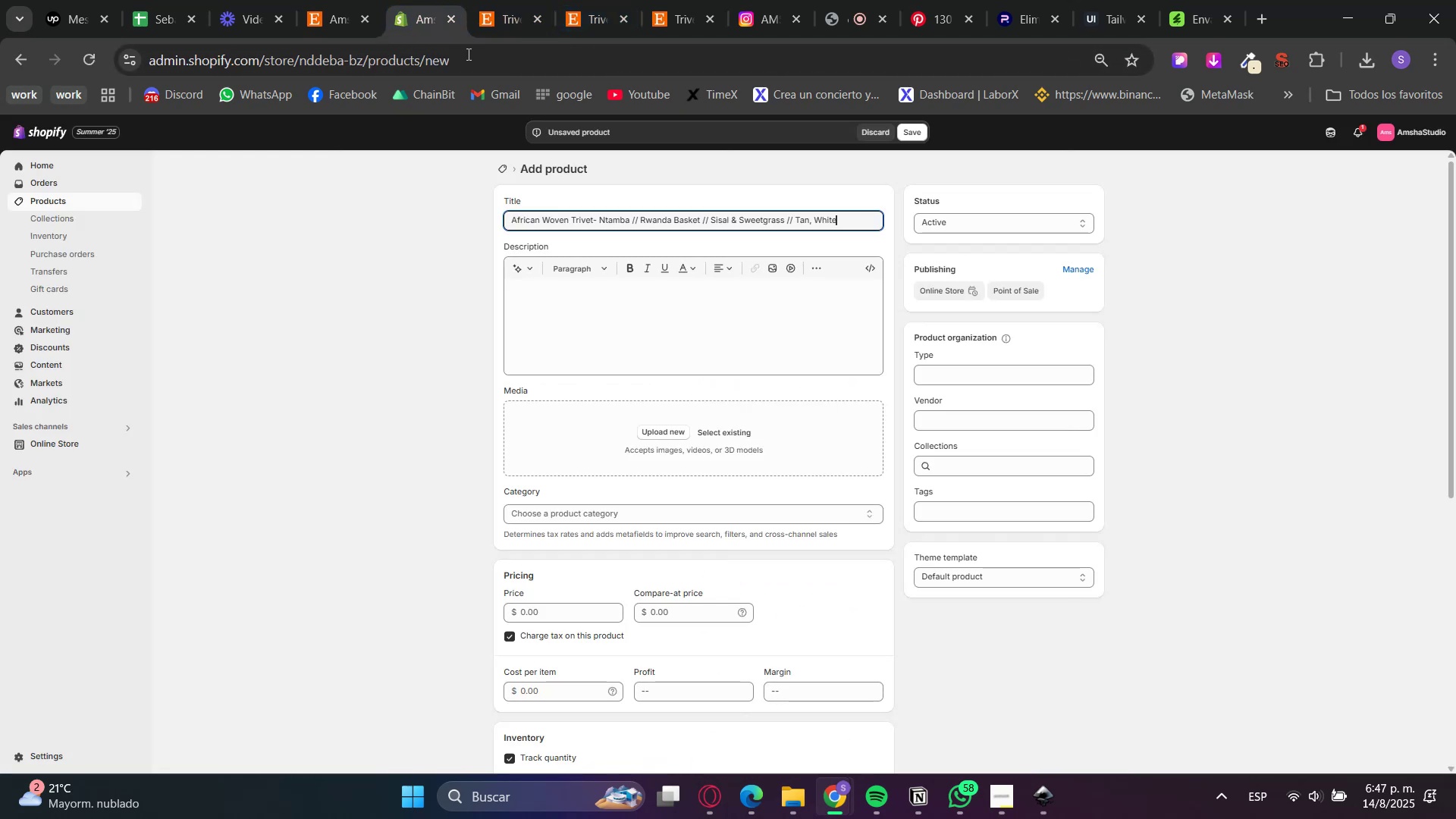 
double_click([626, 331])
 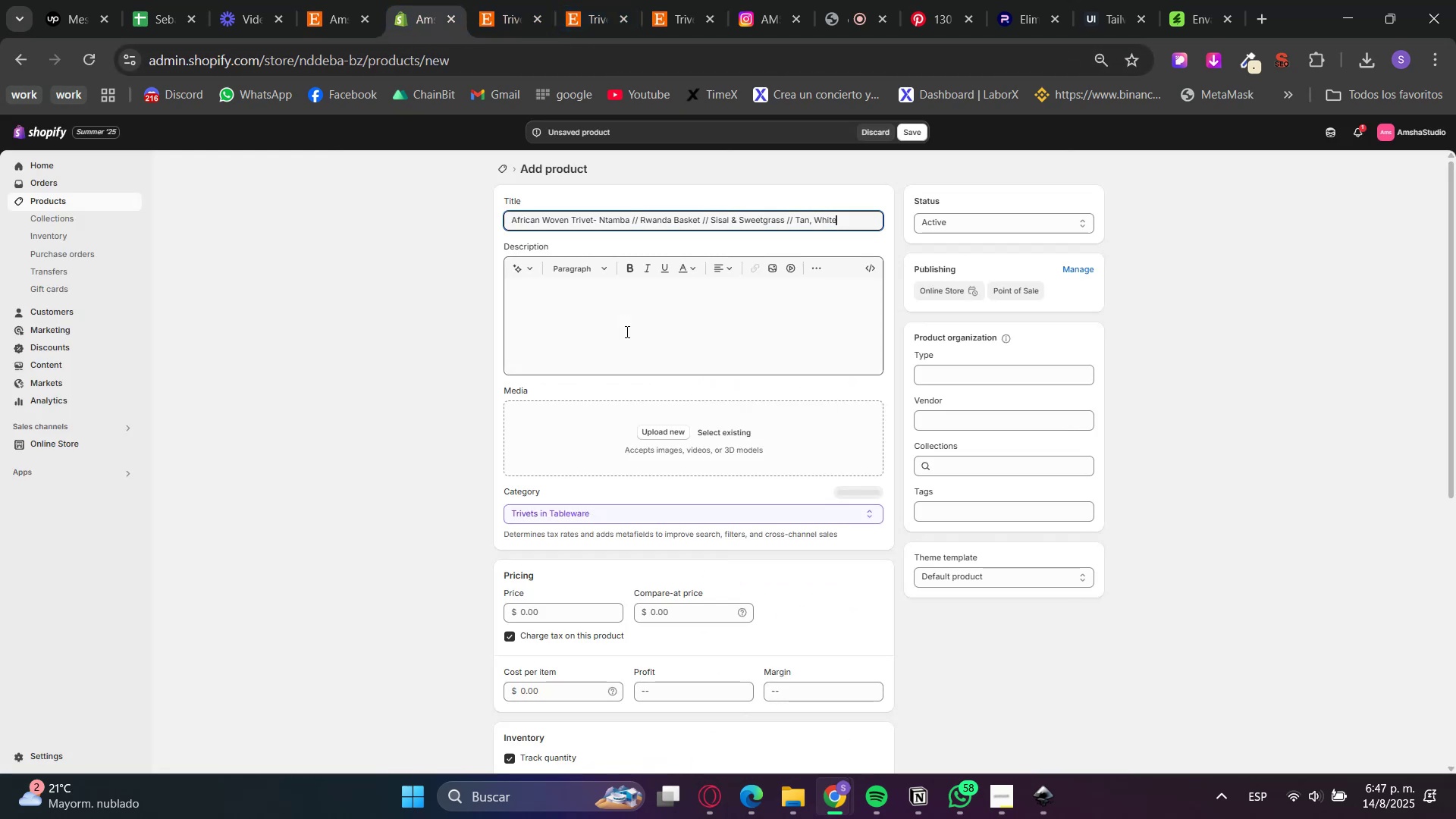 
key(Control+V)
 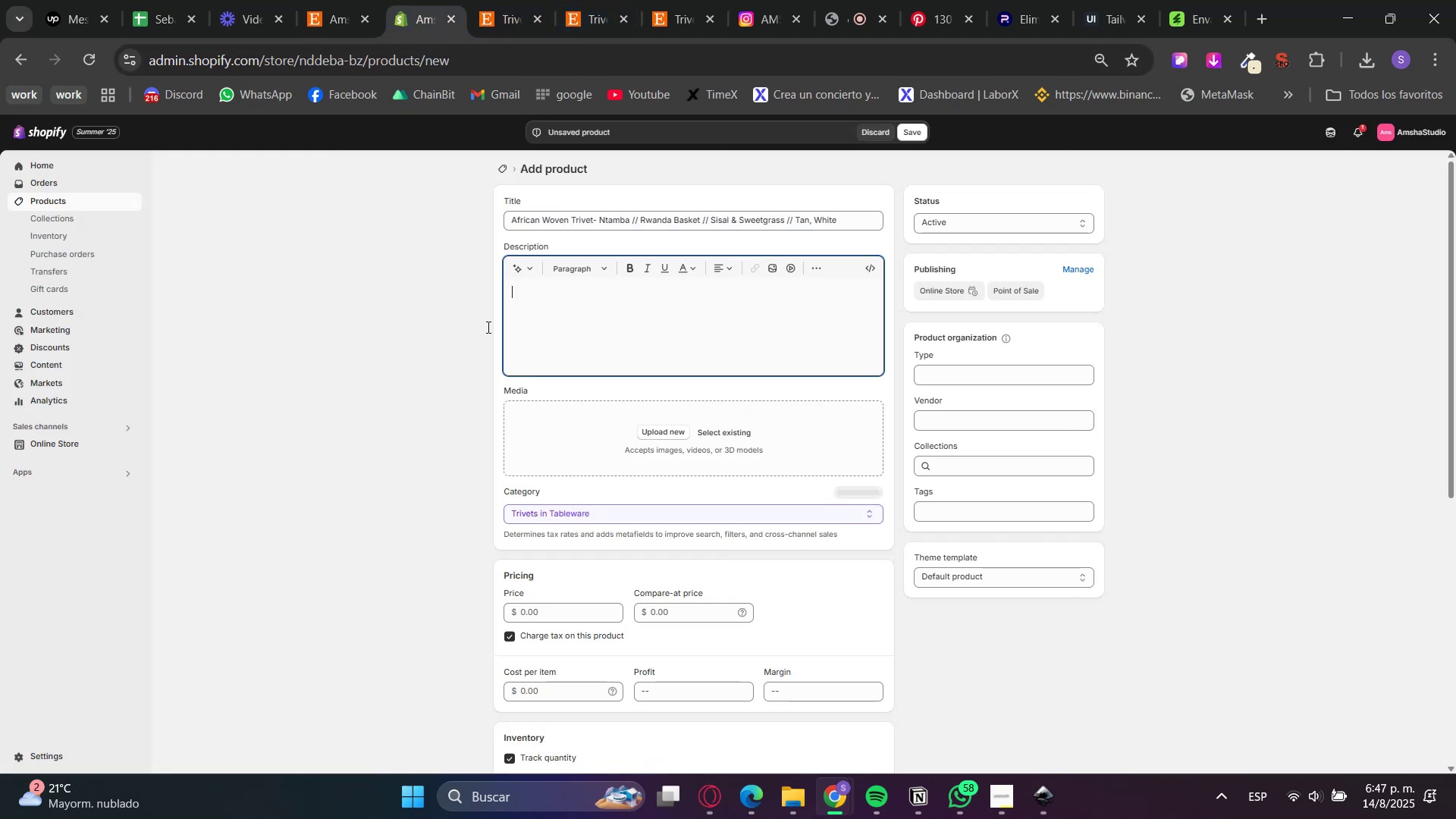 
triple_click([438, 337])
 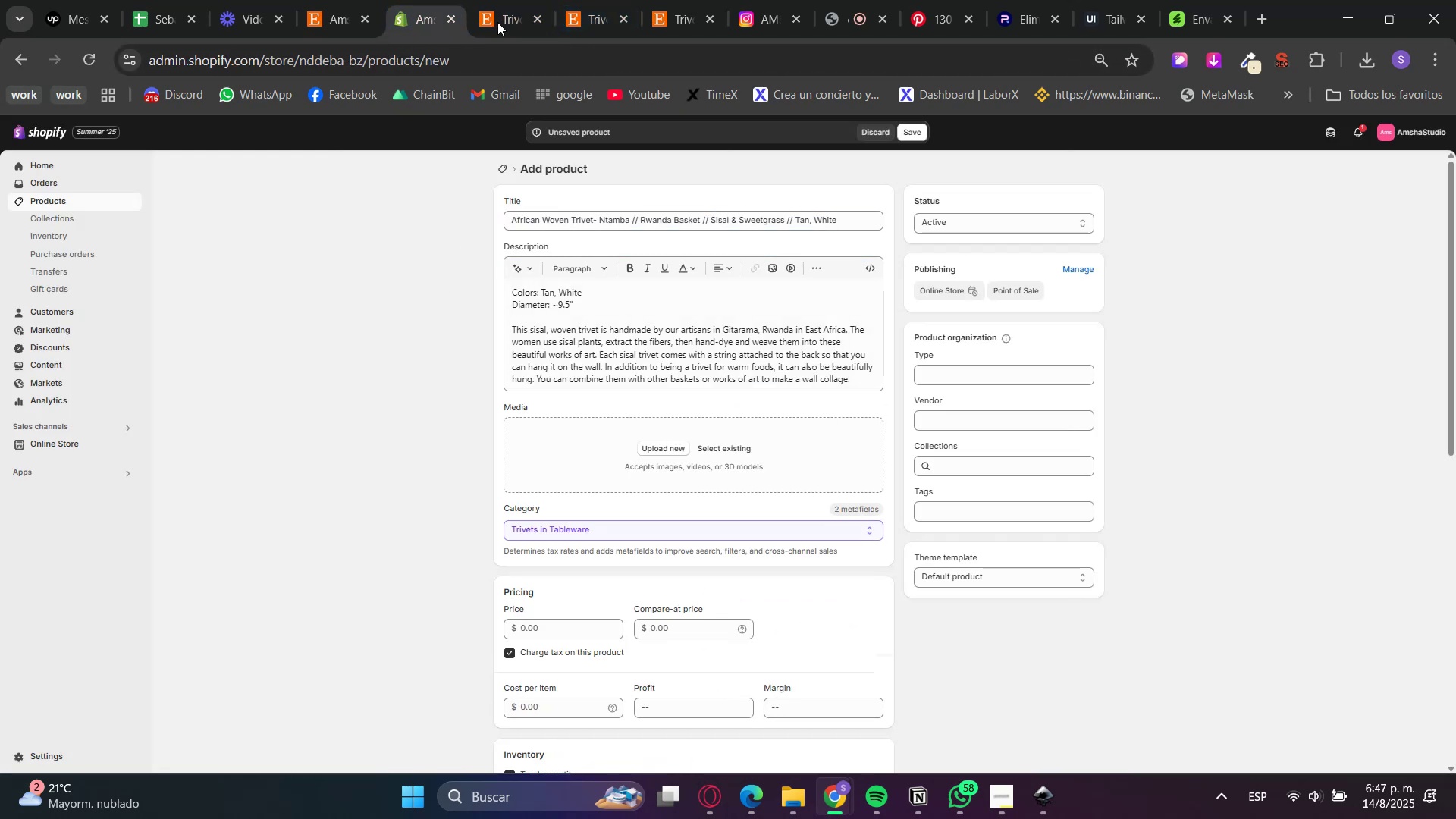 
triple_click([501, 0])
 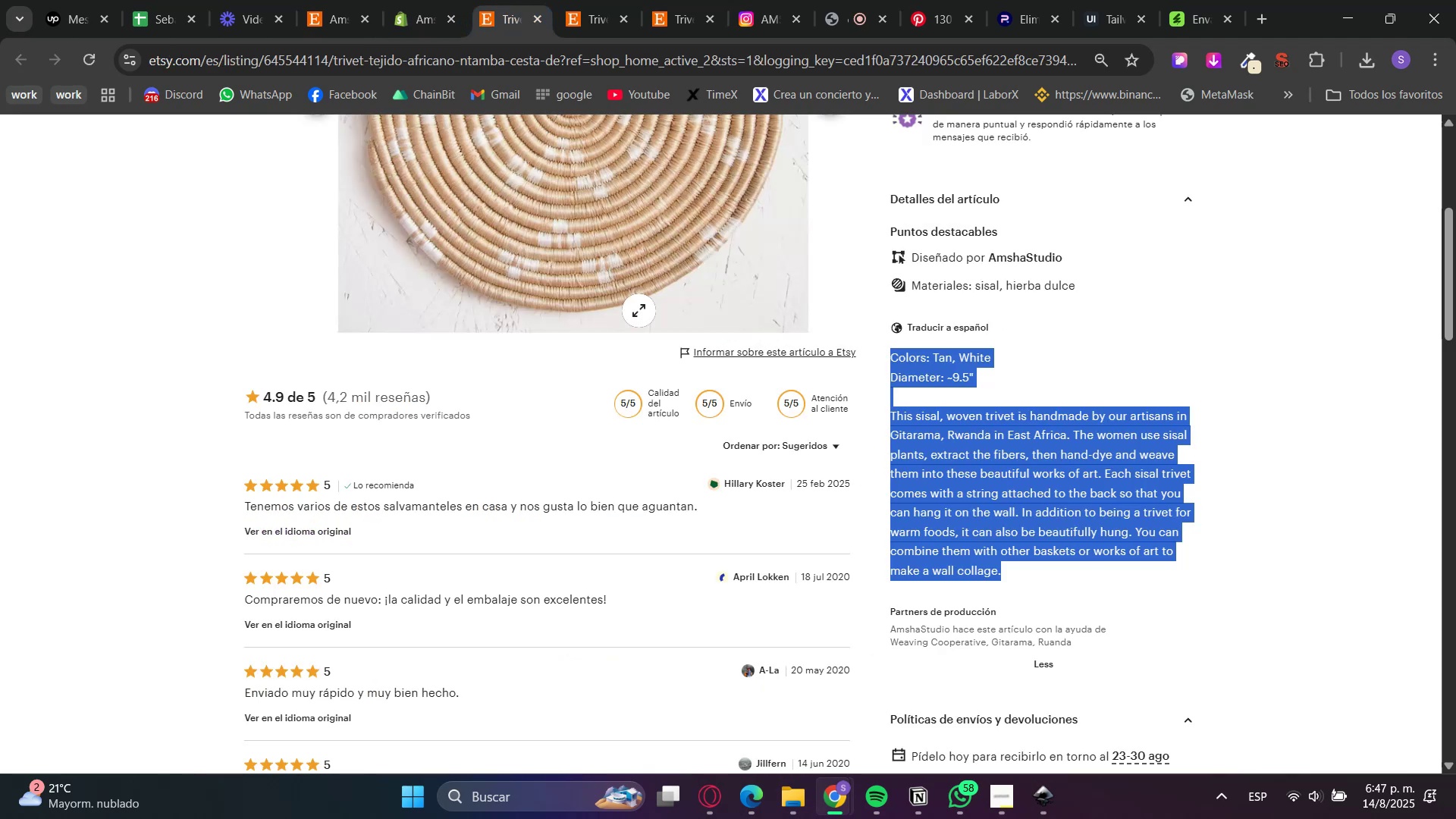 
scroll: coordinate [717, 479], scroll_direction: up, amount: 4.0
 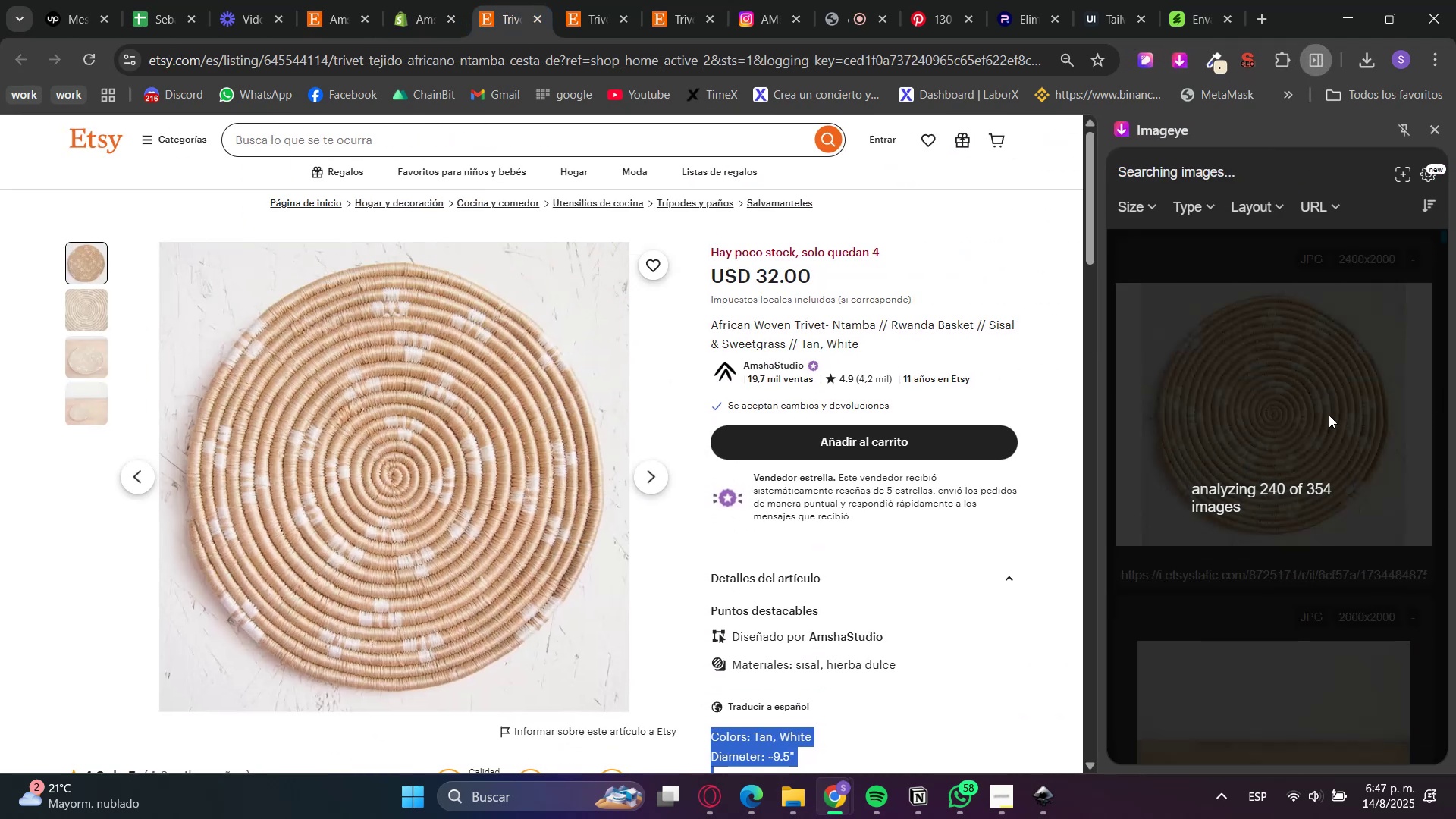 
wait(7.45)
 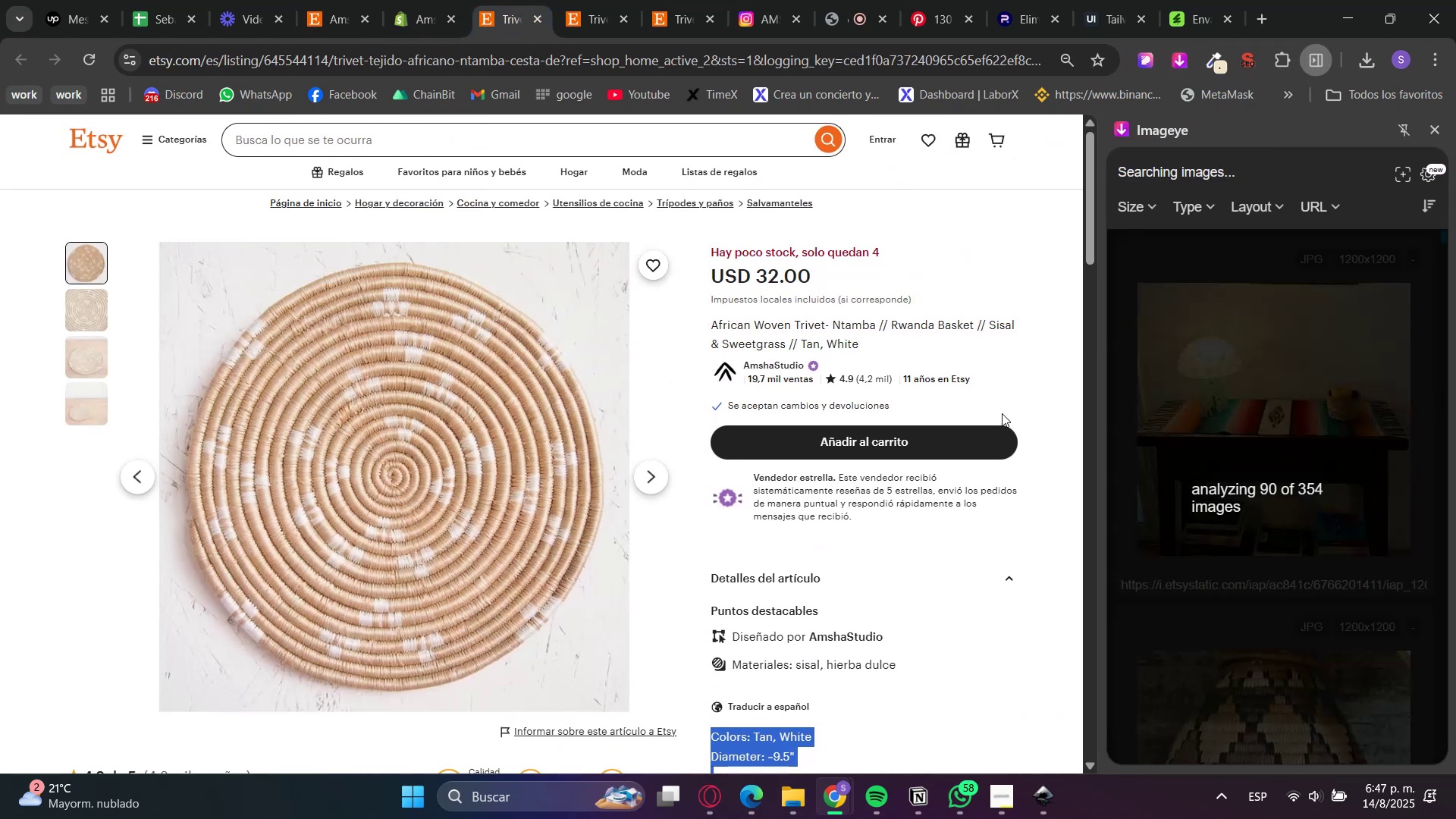 
left_click([1319, 405])
 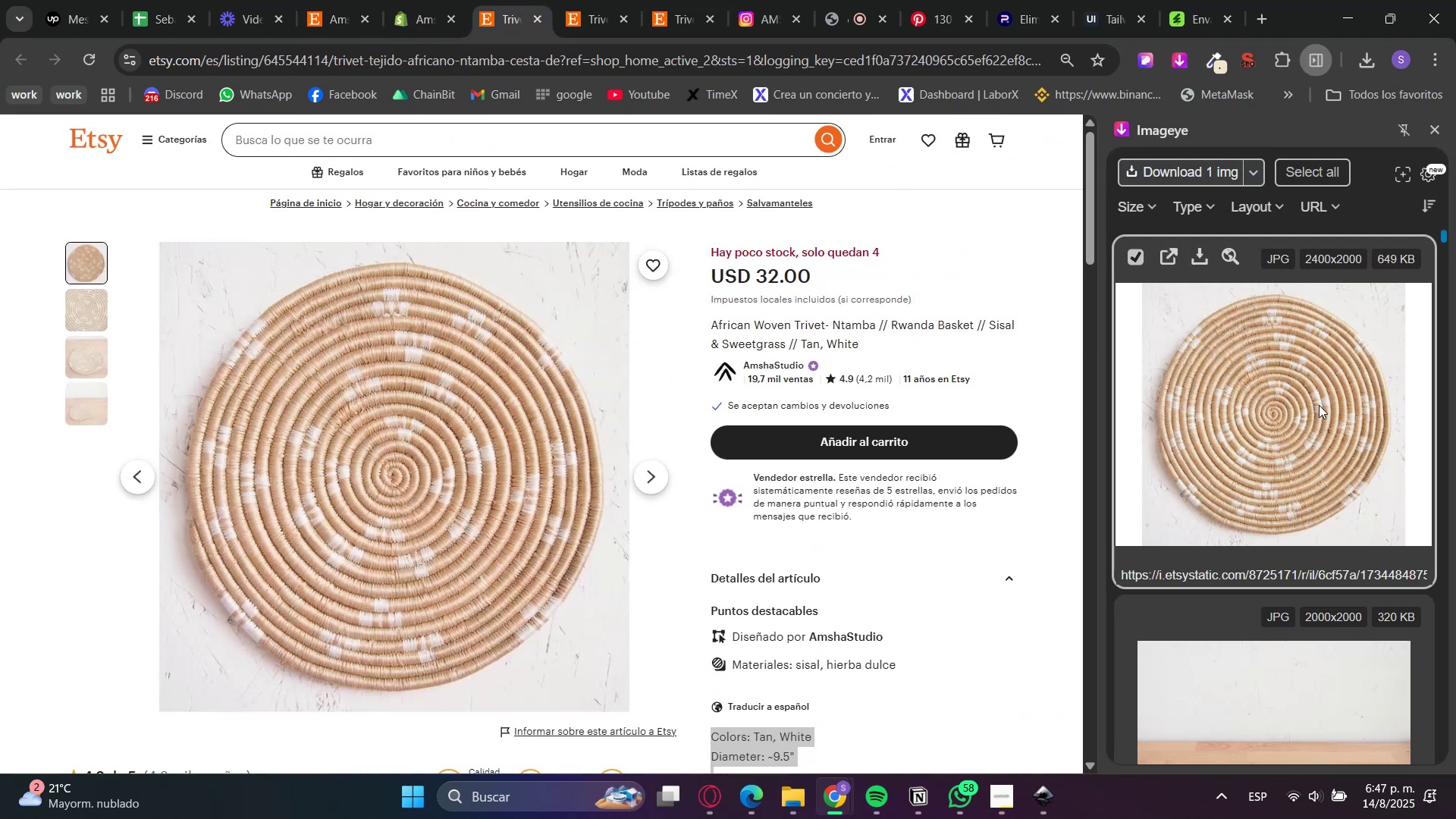 
scroll: coordinate [1304, 431], scroll_direction: down, amount: 12.0
 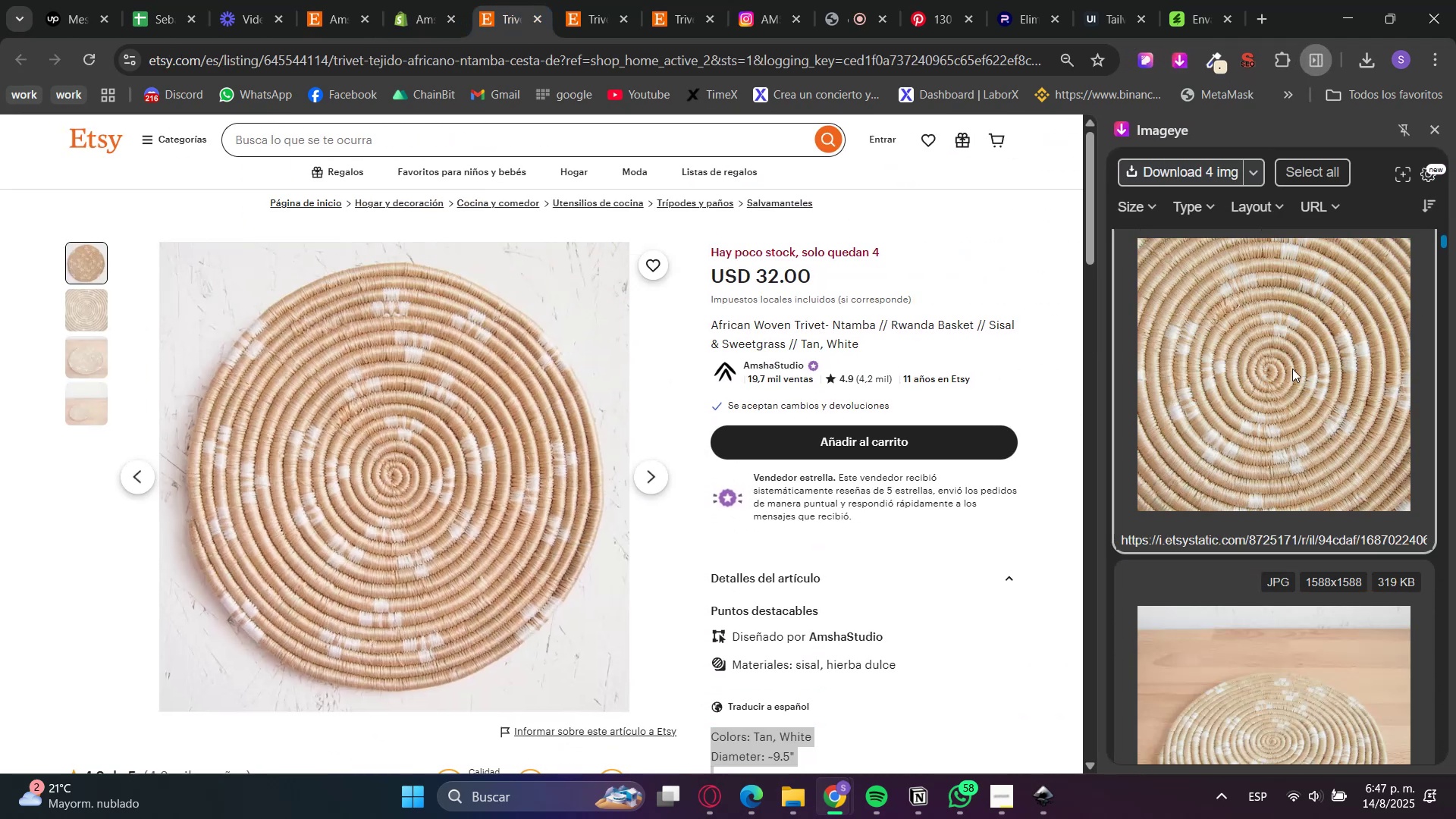 
left_click([1310, 418])
 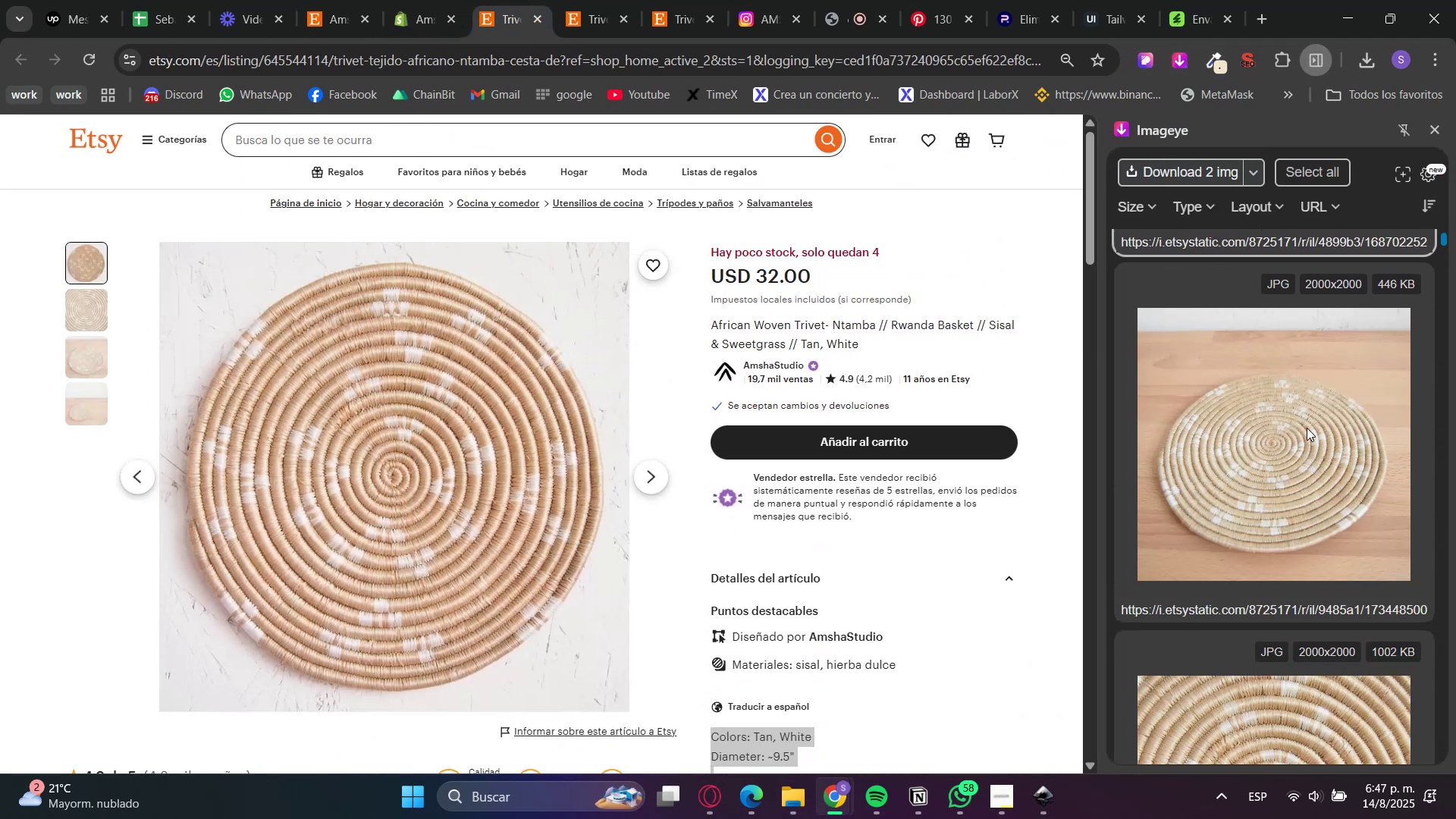 
left_click([1307, 428])
 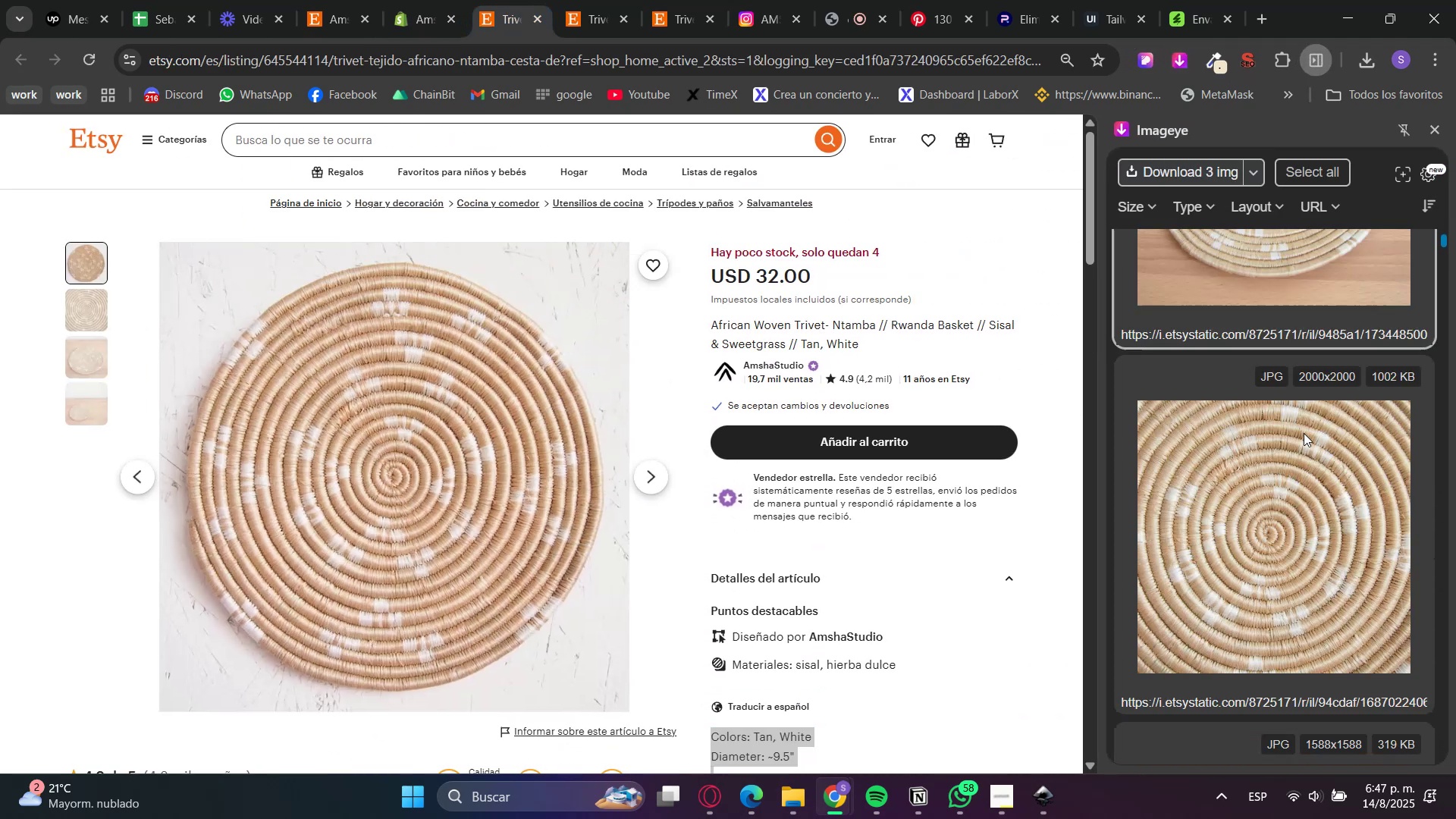 
left_click([1304, 433])
 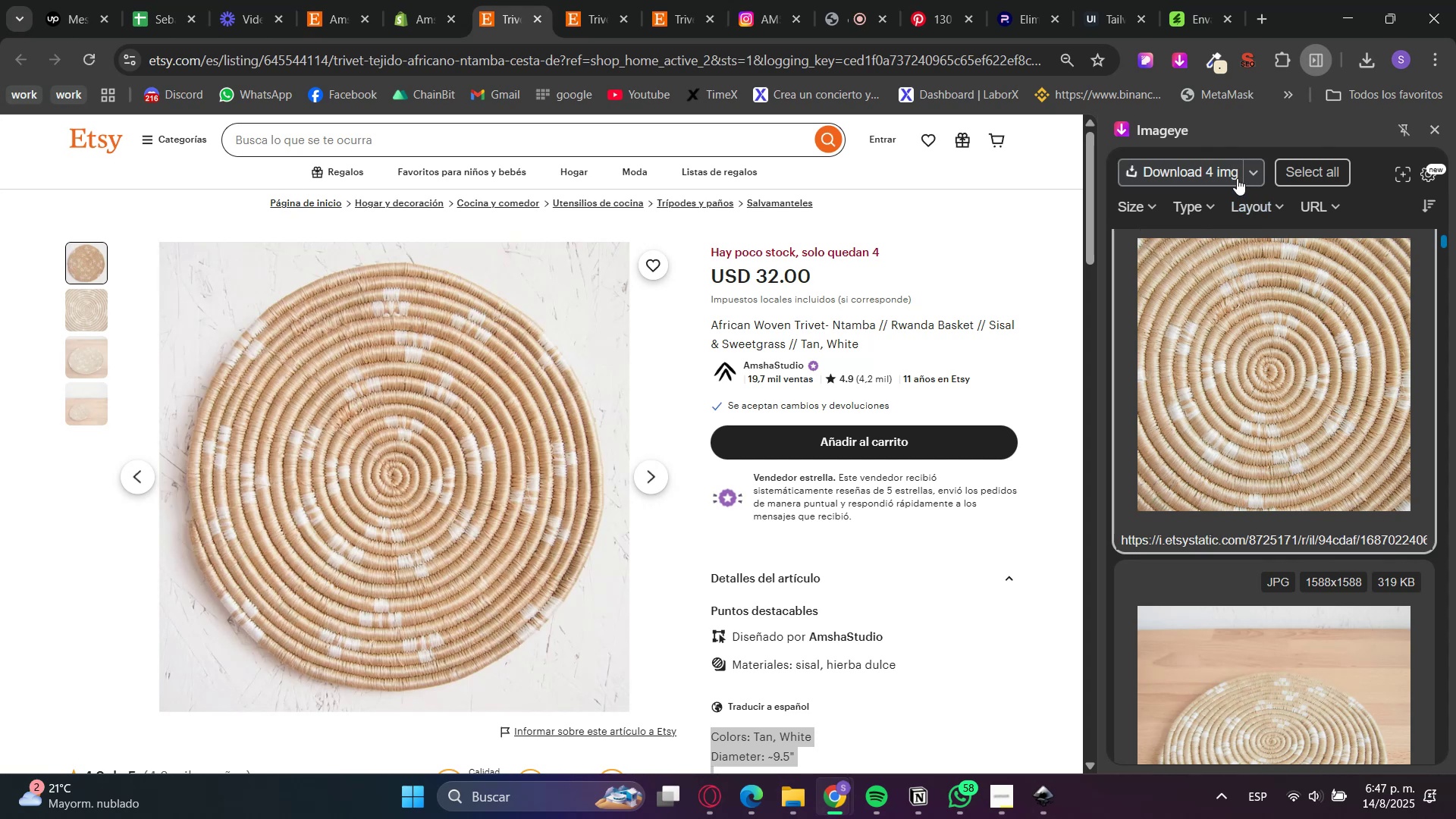 
scroll: coordinate [1231, 344], scroll_direction: up, amount: 10.0
 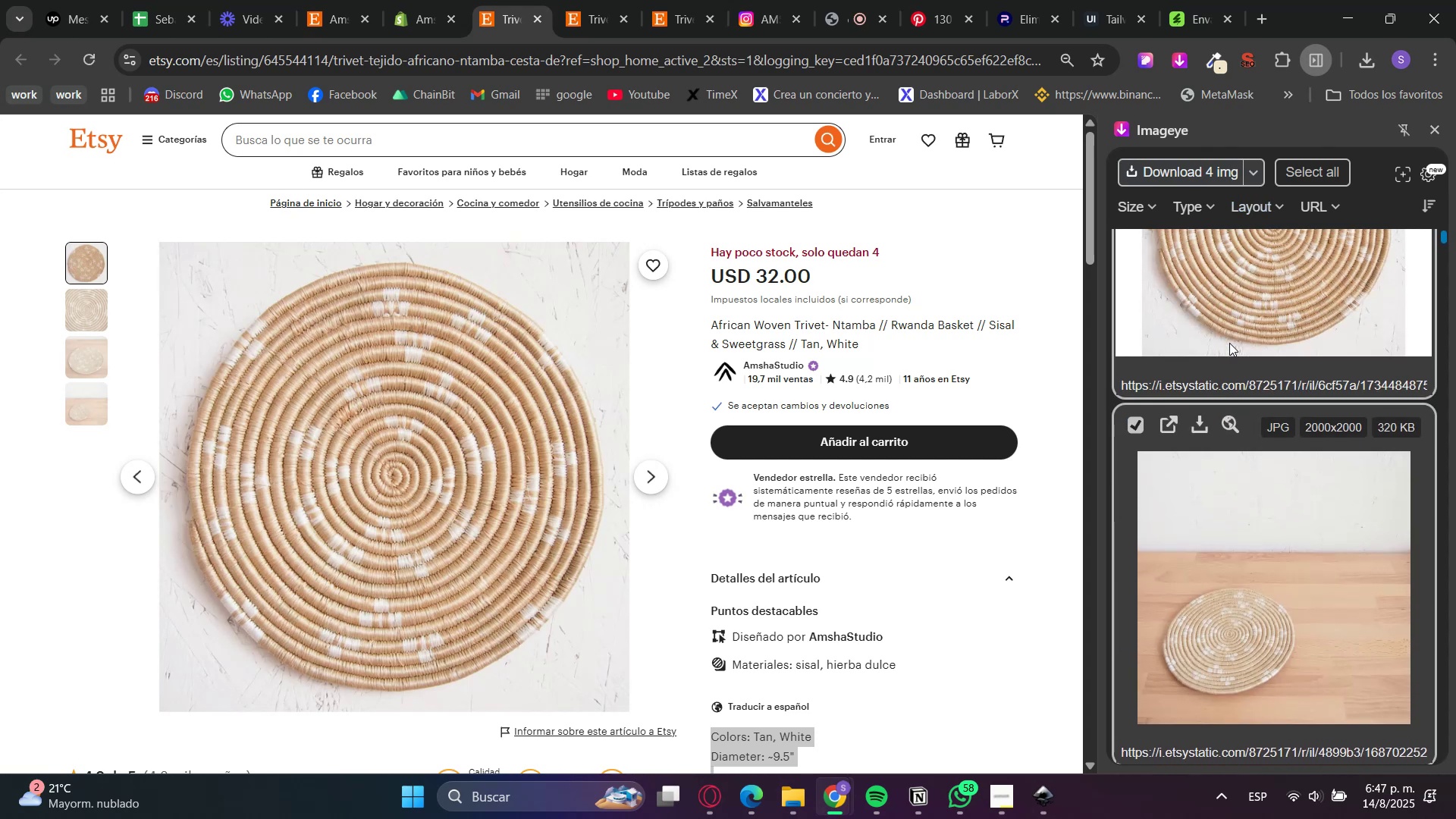 
scroll: coordinate [1230, 350], scroll_direction: down, amount: 2.0
 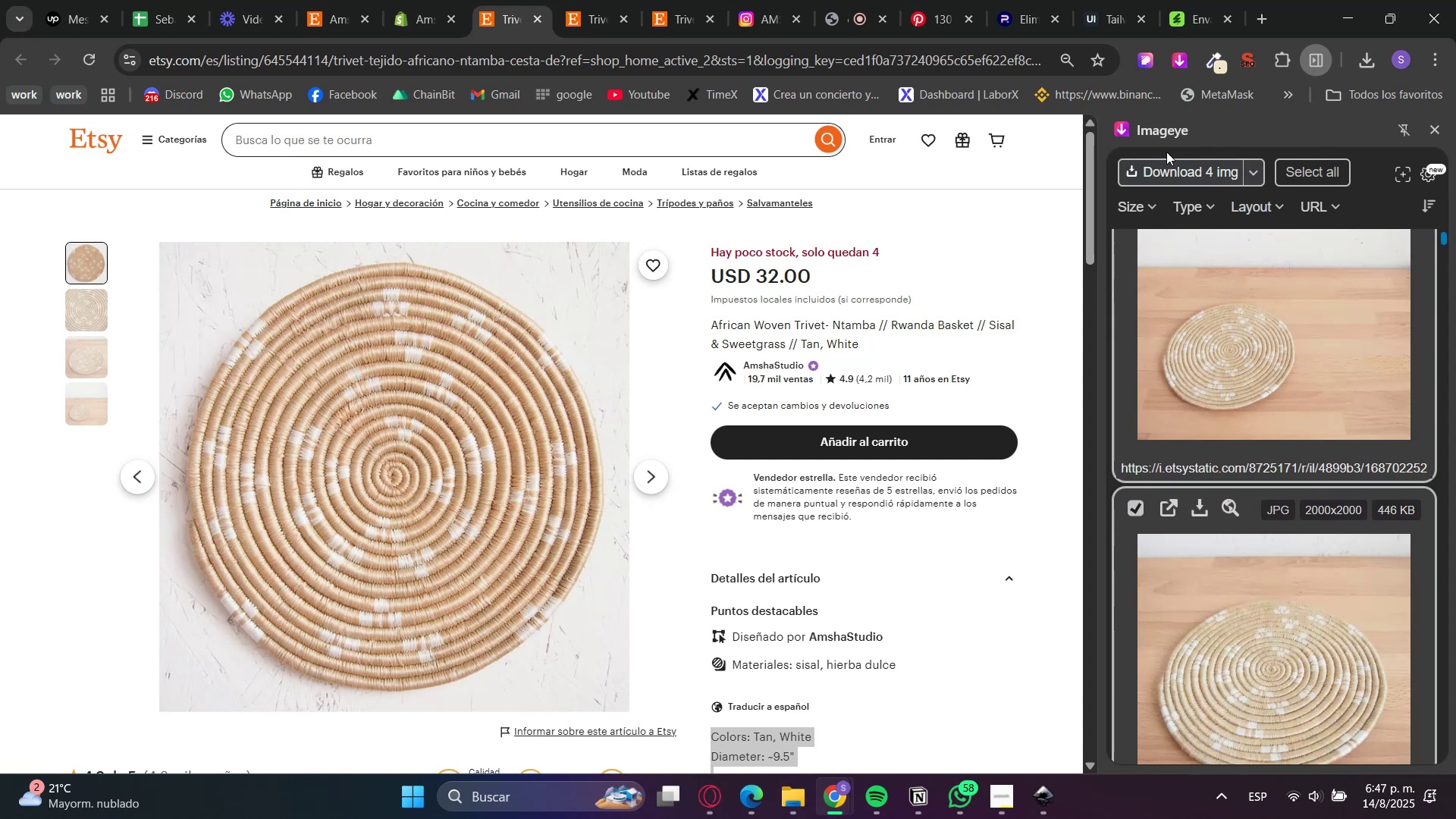 
left_click([1169, 165])
 